 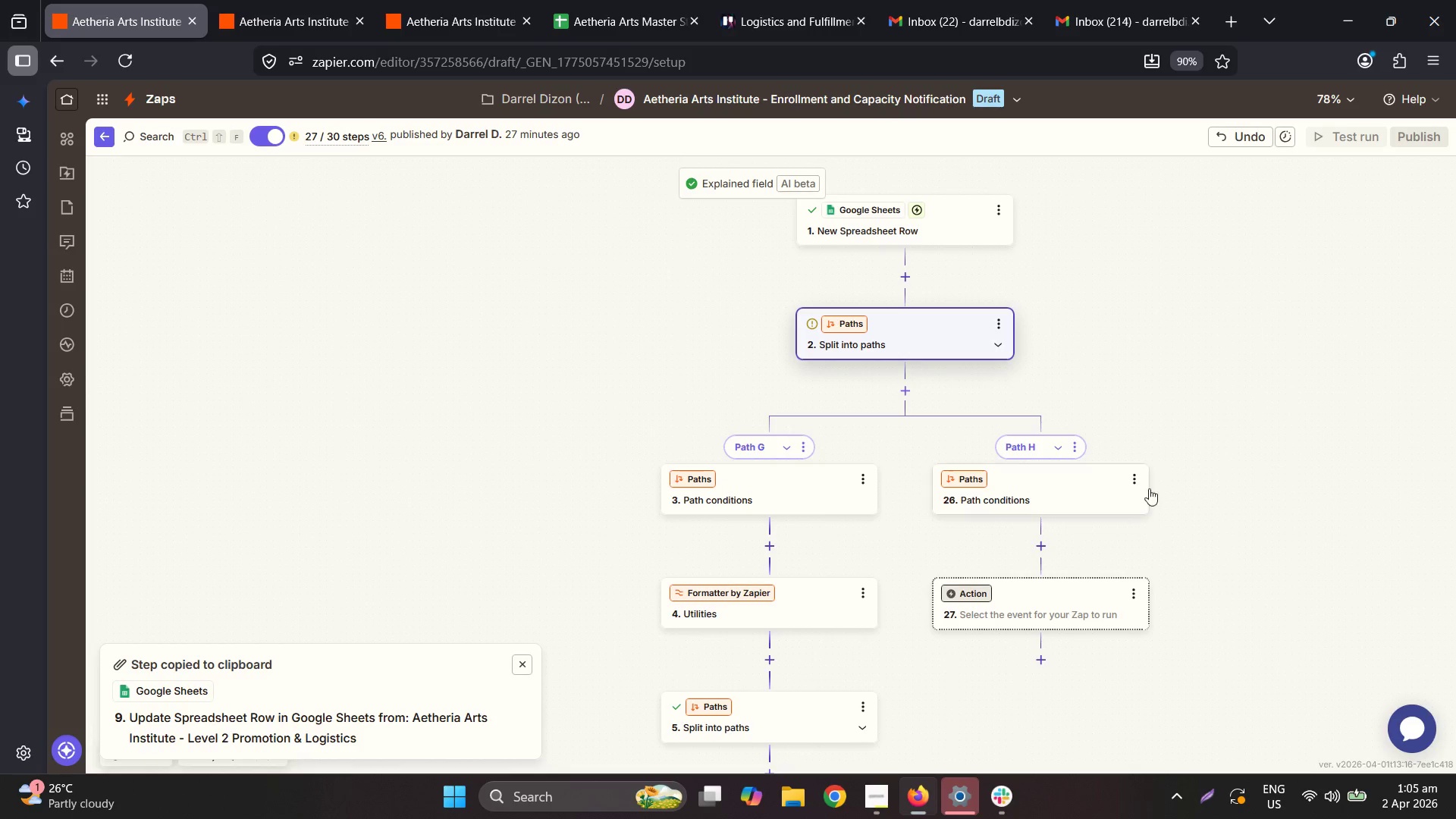 
scroll: coordinate [1180, 497], scroll_direction: down, amount: 4.0
 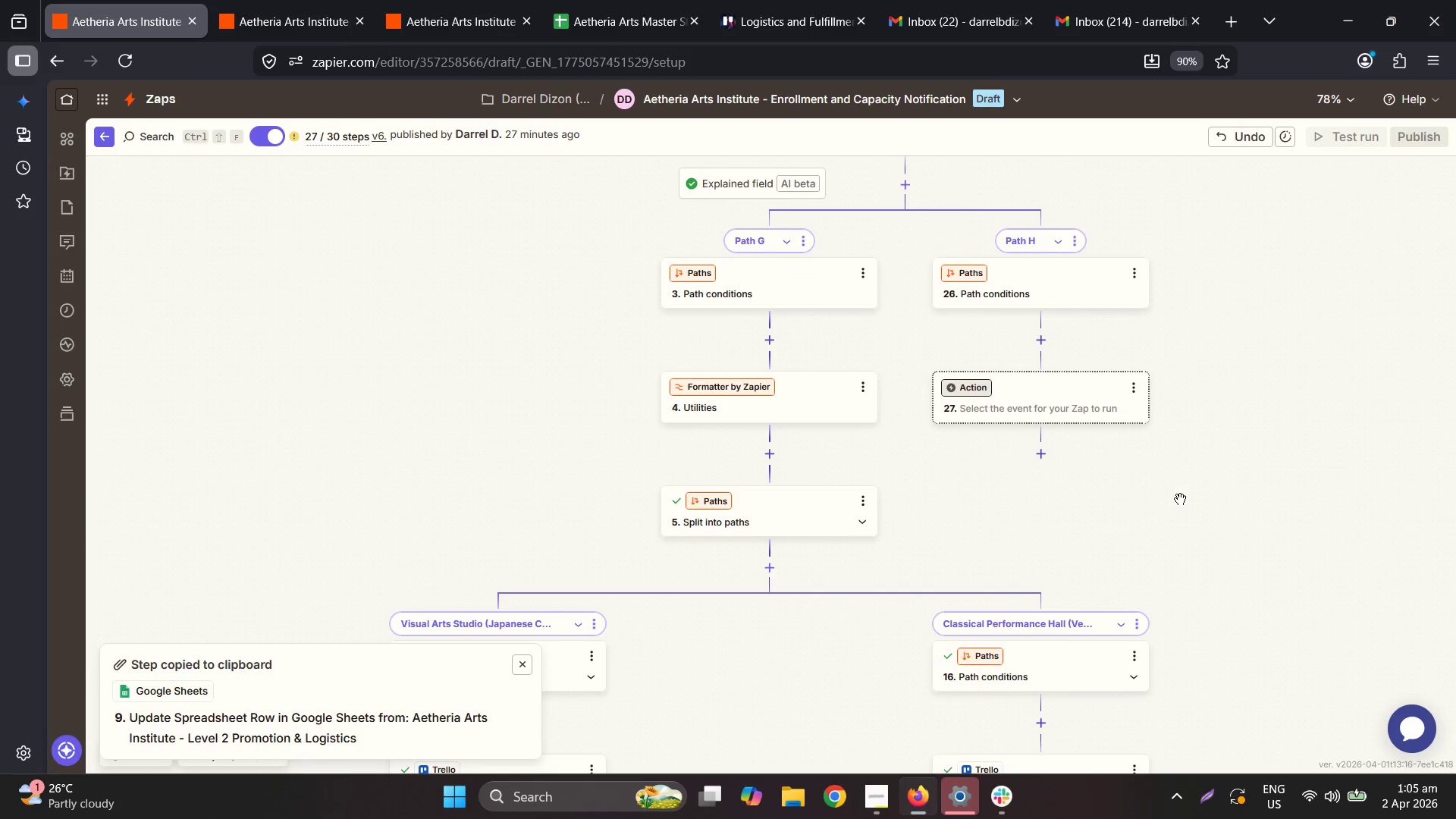 
scroll: coordinate [1180, 499], scroll_direction: up, amount: 4.0
 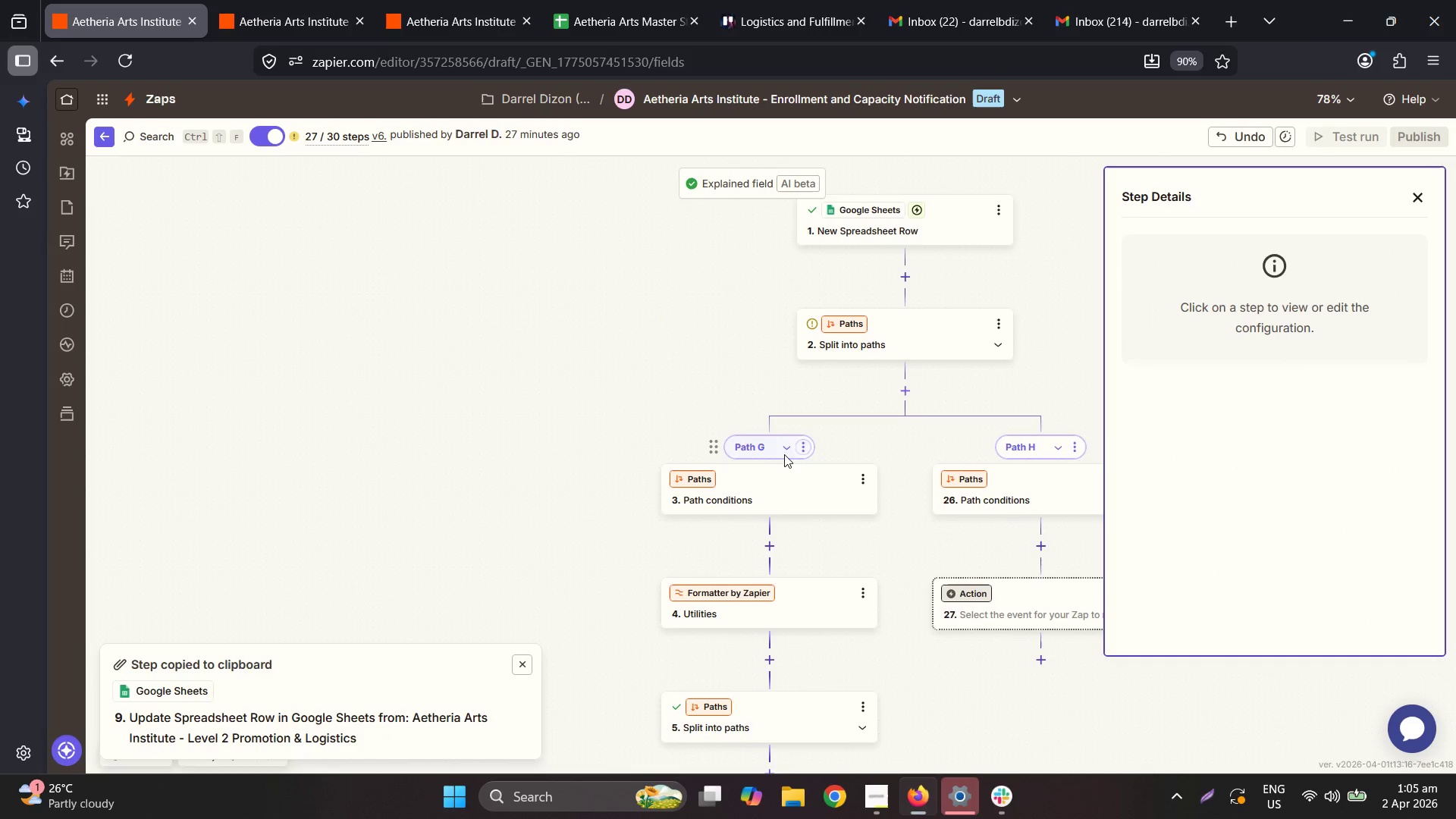 
wait(5.88)
 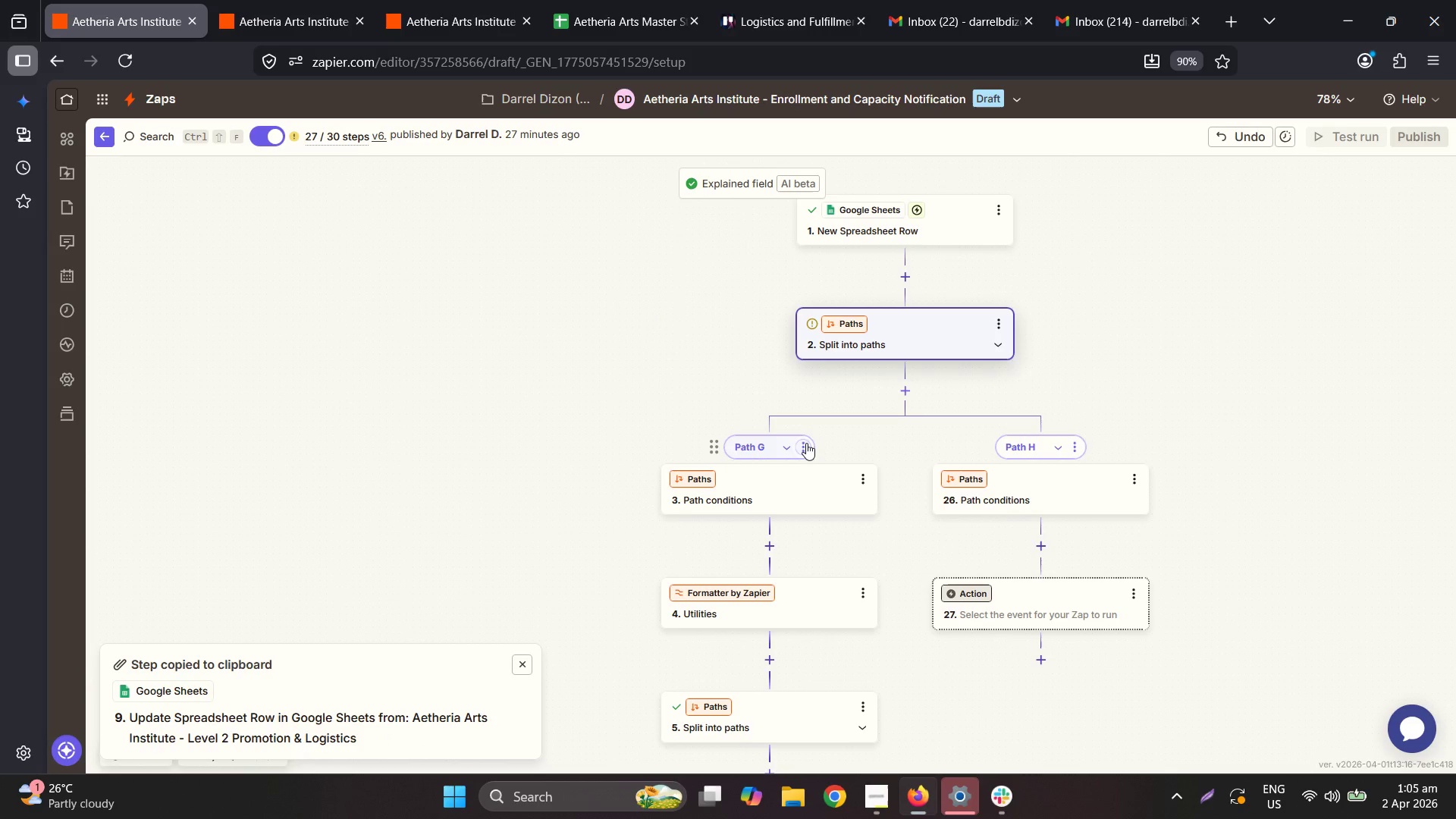 
left_click([801, 444])
 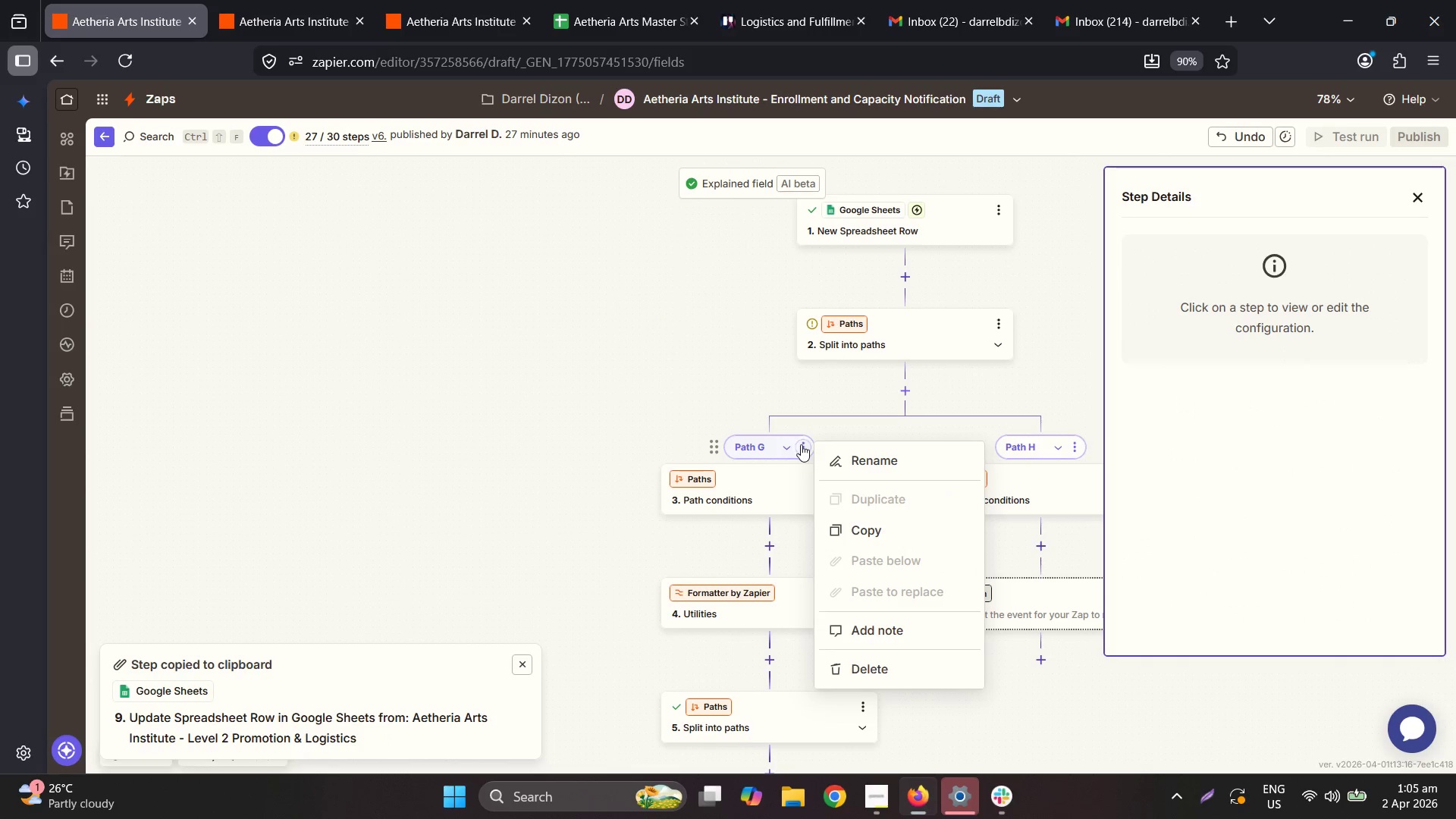 
left_click([836, 460])
 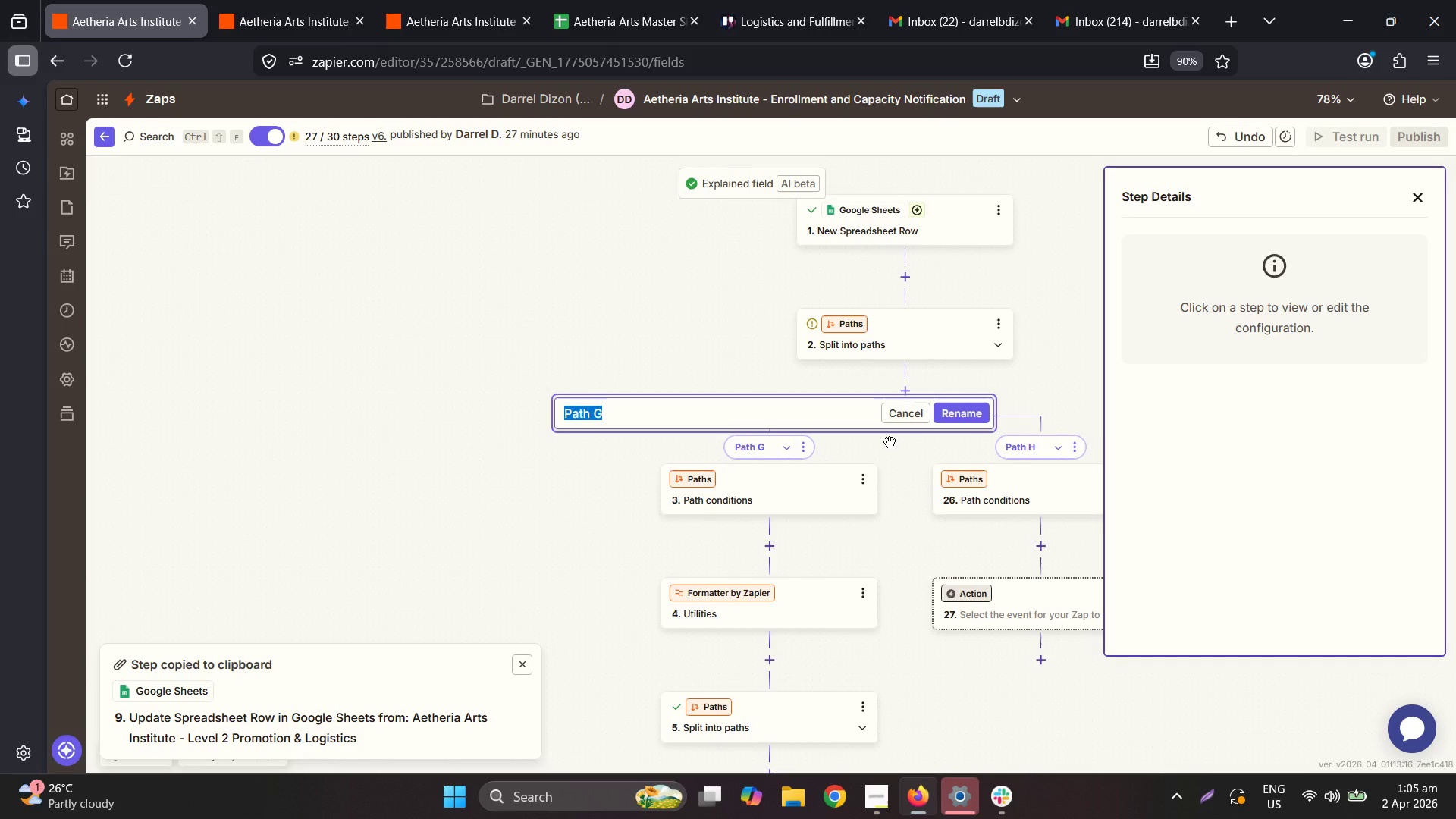 
hold_key(key=ShiftLeft, duration=1.5)
 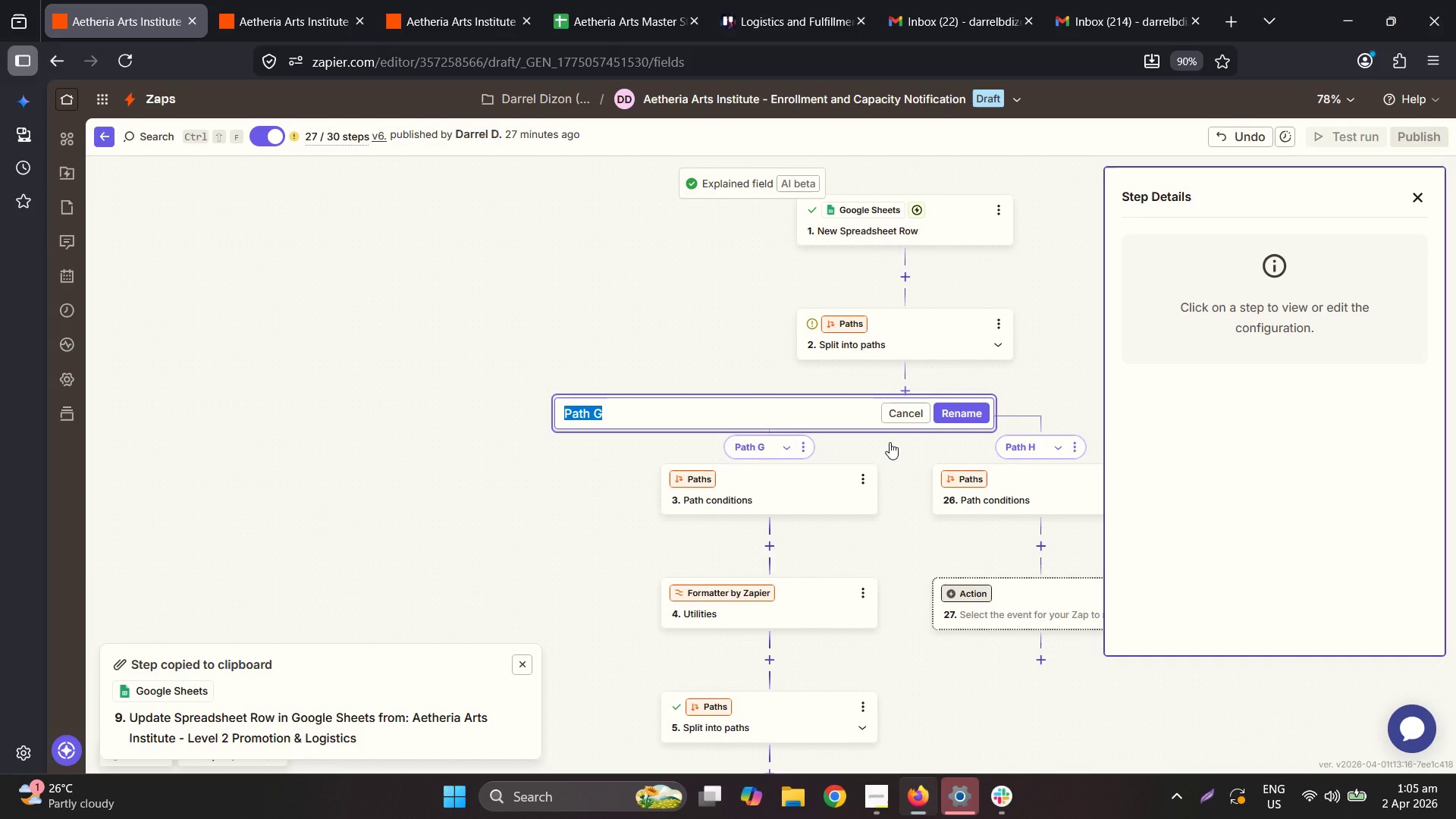 
hold_key(key=ShiftLeft, duration=1.52)
 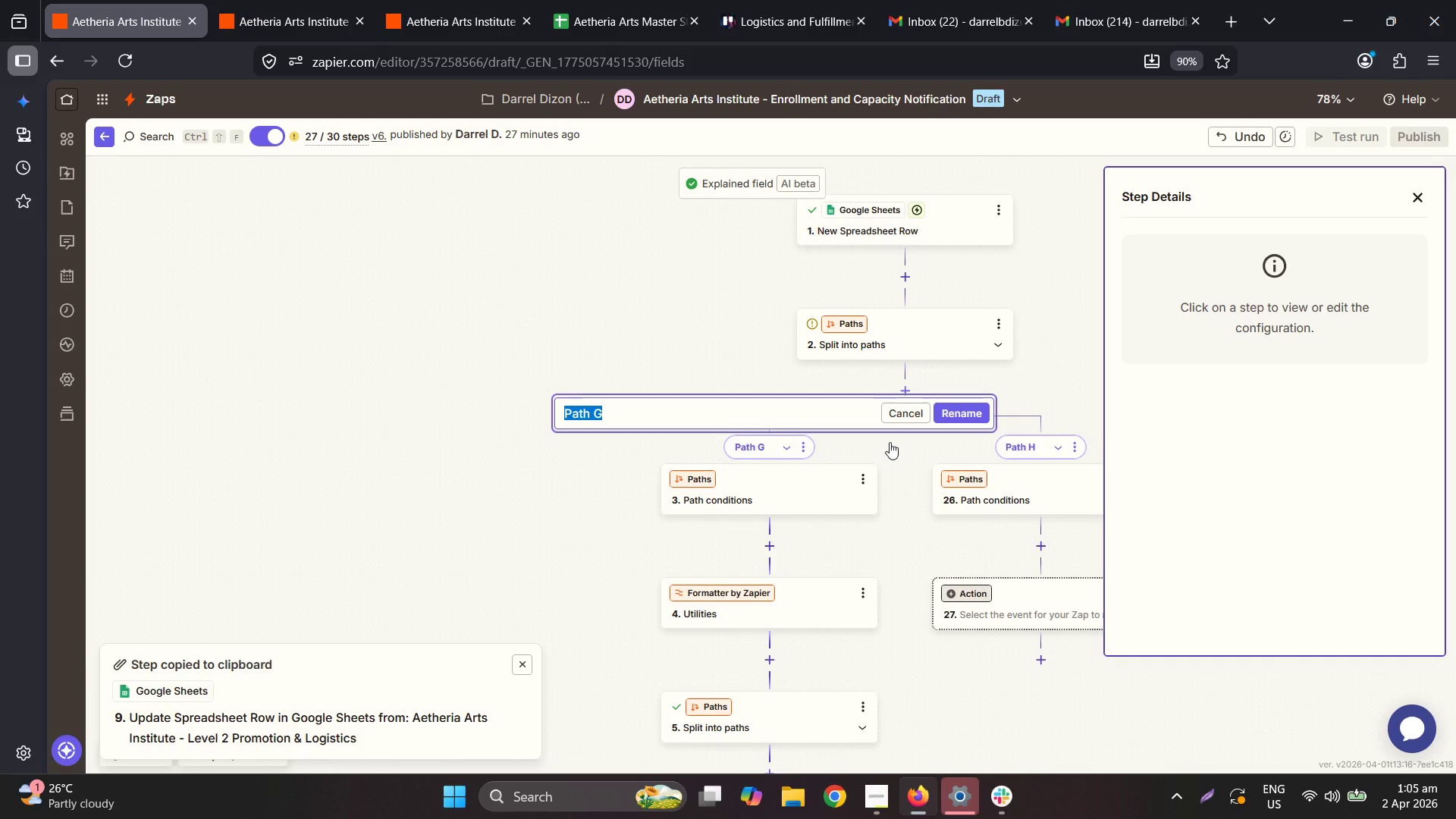 
hold_key(key=ShiftLeft, duration=1.52)
 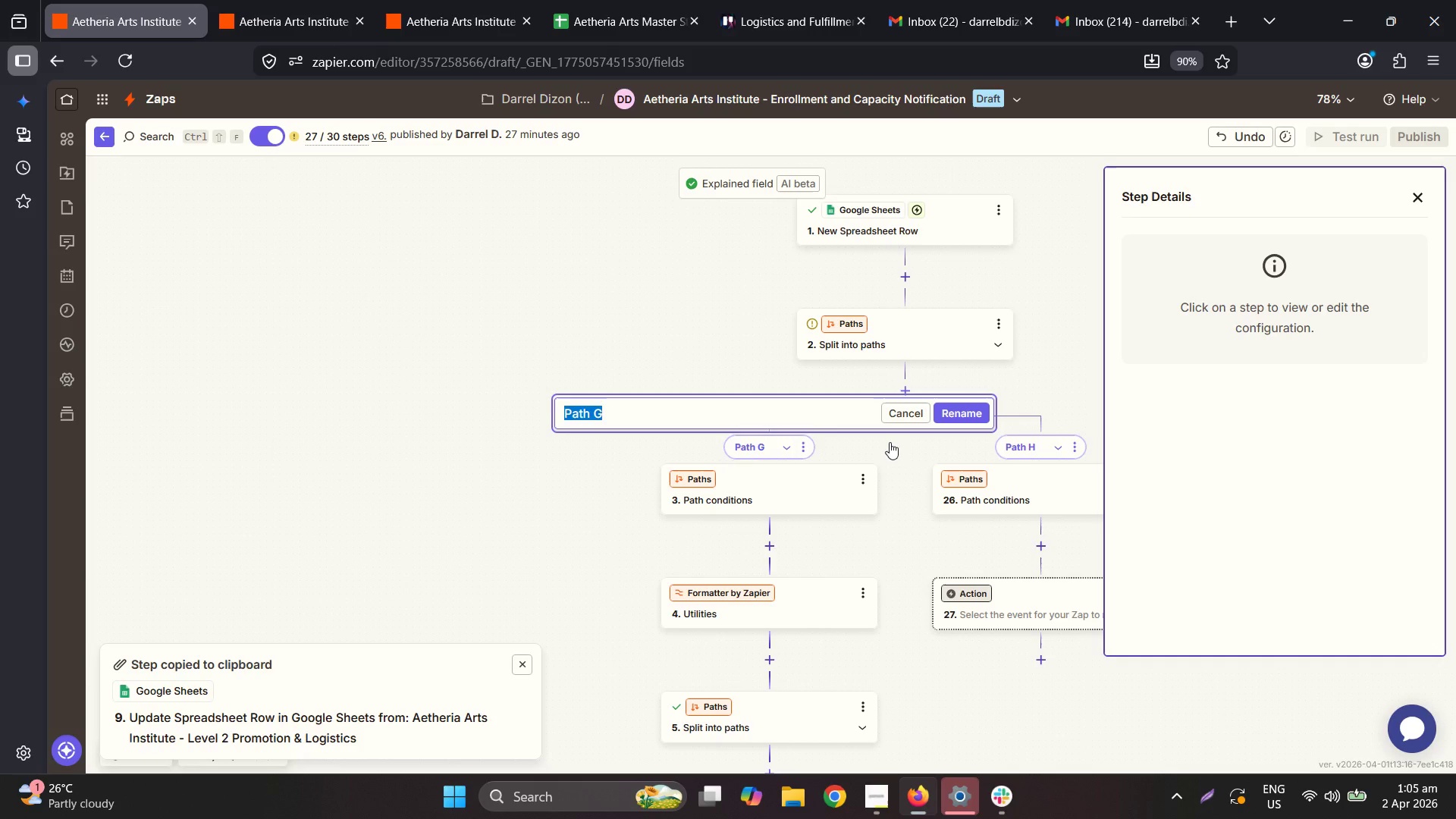 
type(Como)
key(Backspace)
type(plete Information)
 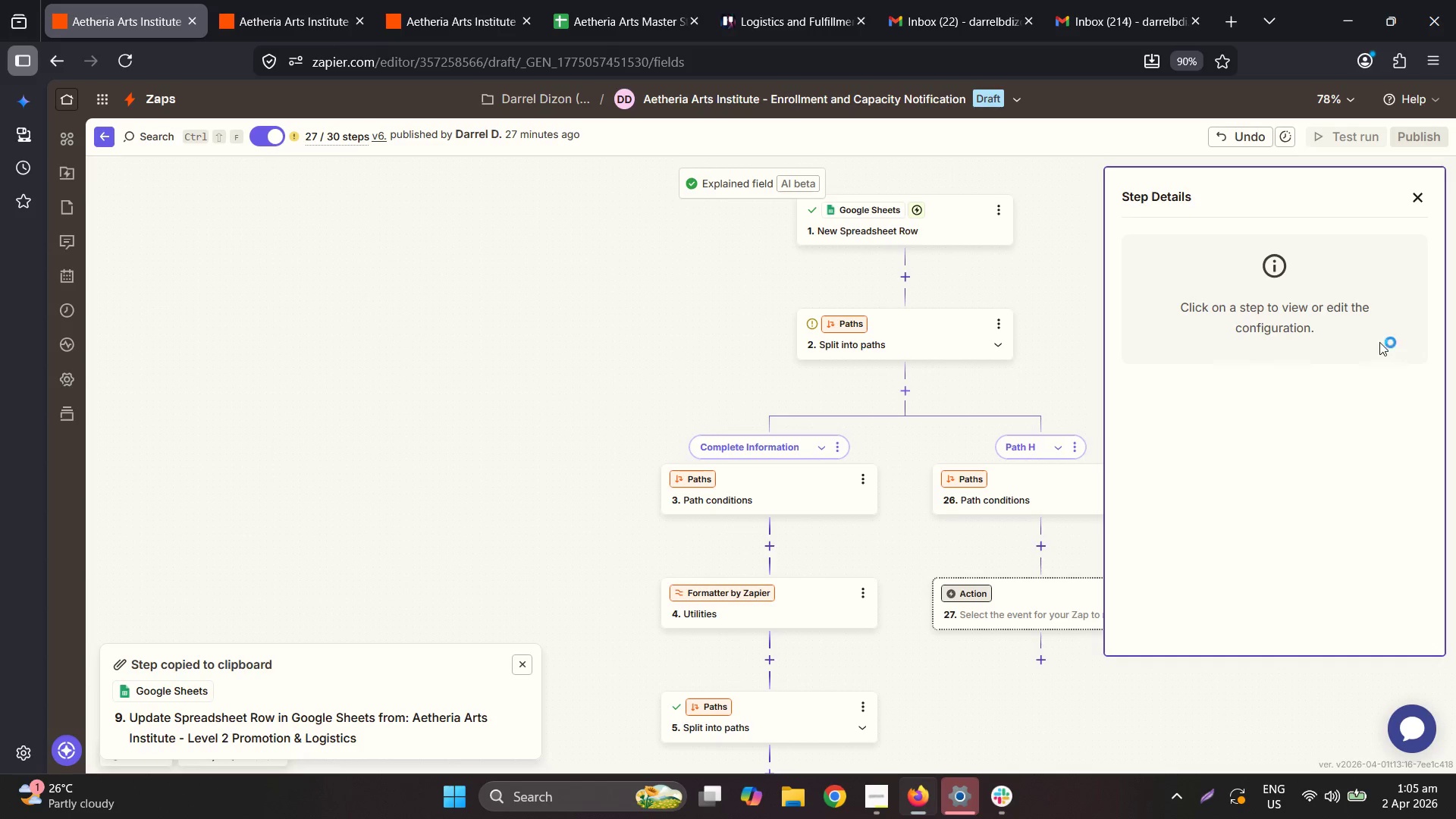 
left_click([1421, 197])
 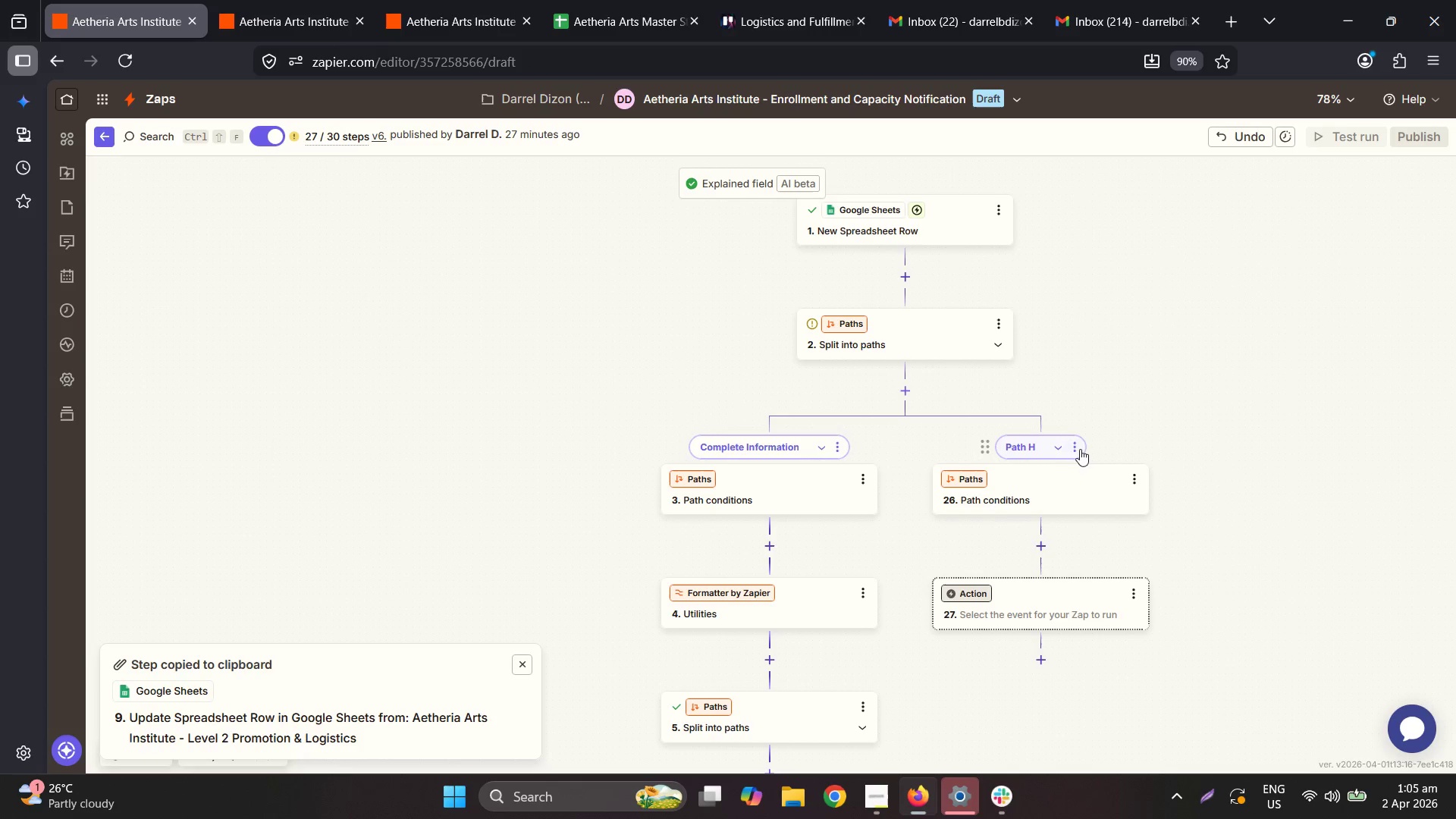 
left_click([1078, 446])
 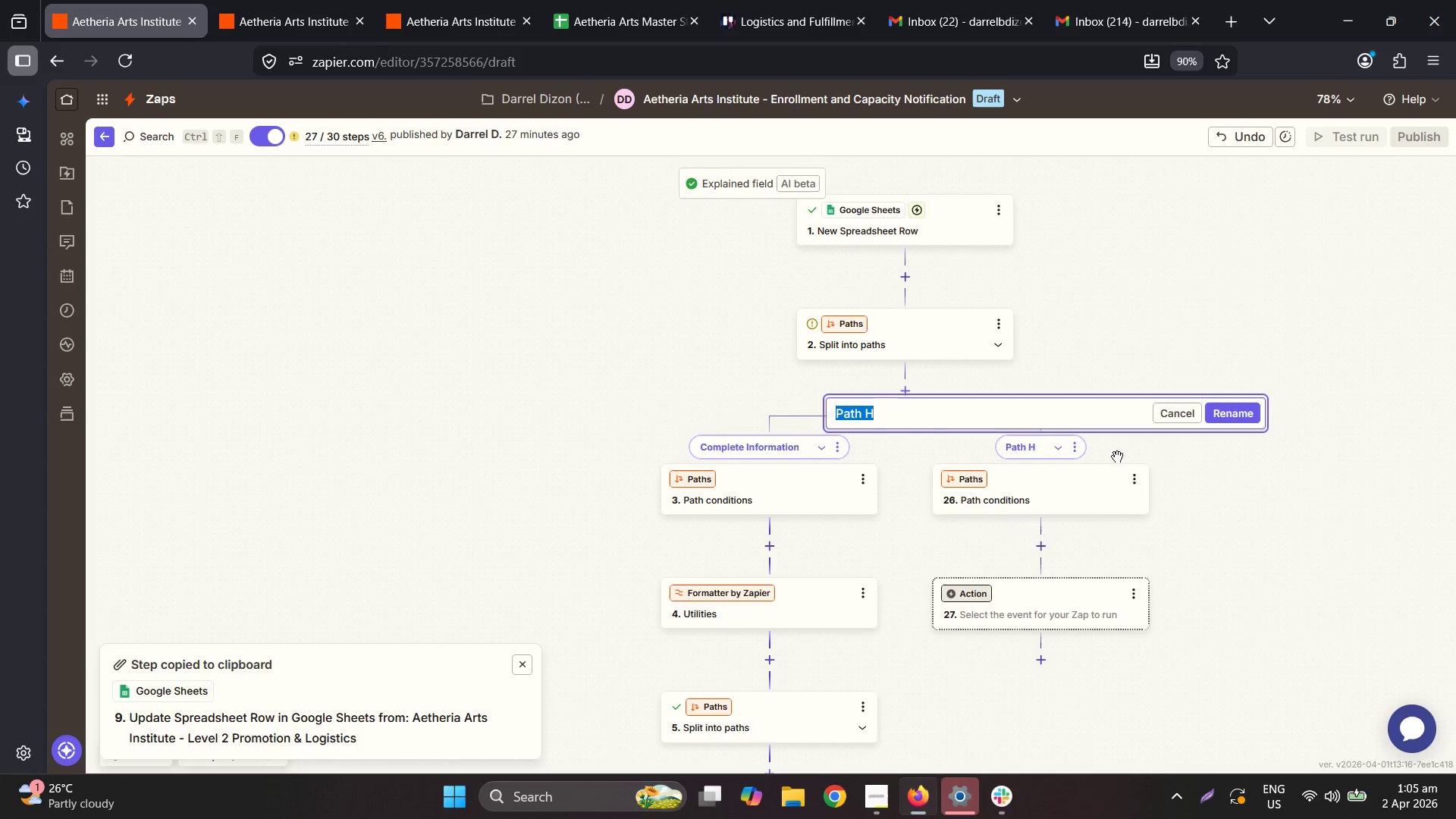 
type(Missing Information)
 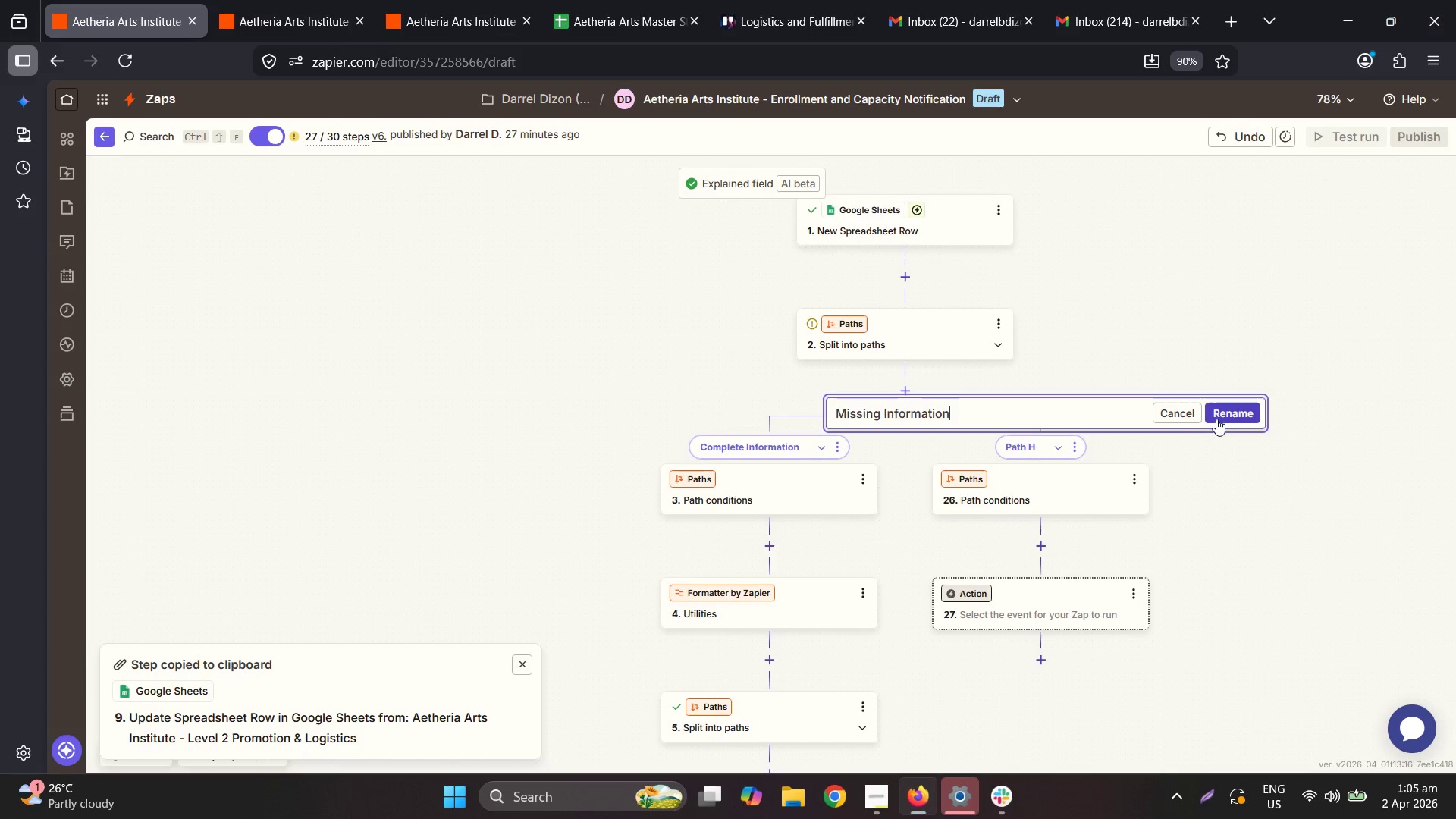 
left_click([1220, 417])
 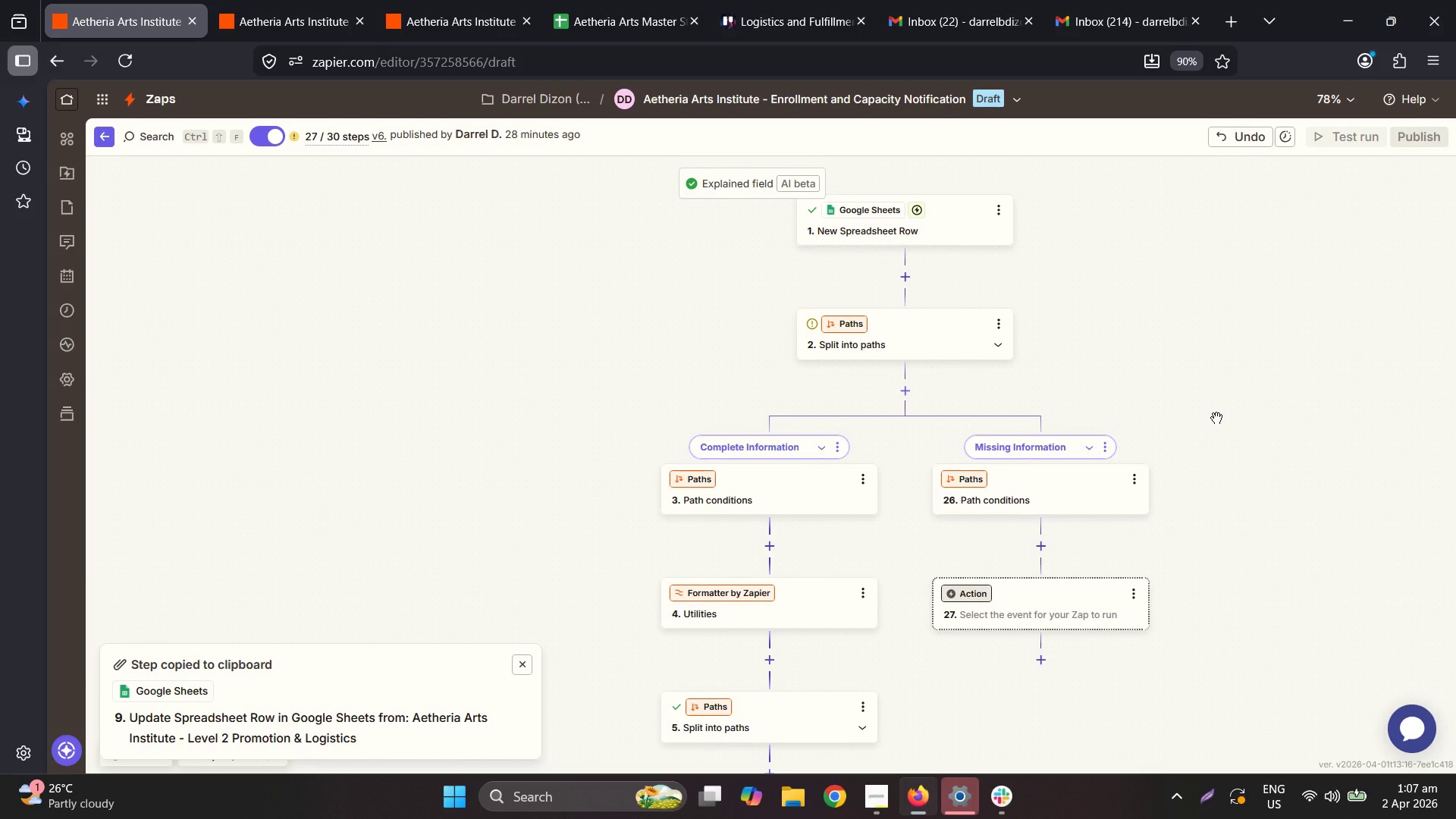 
wait(74.08)
 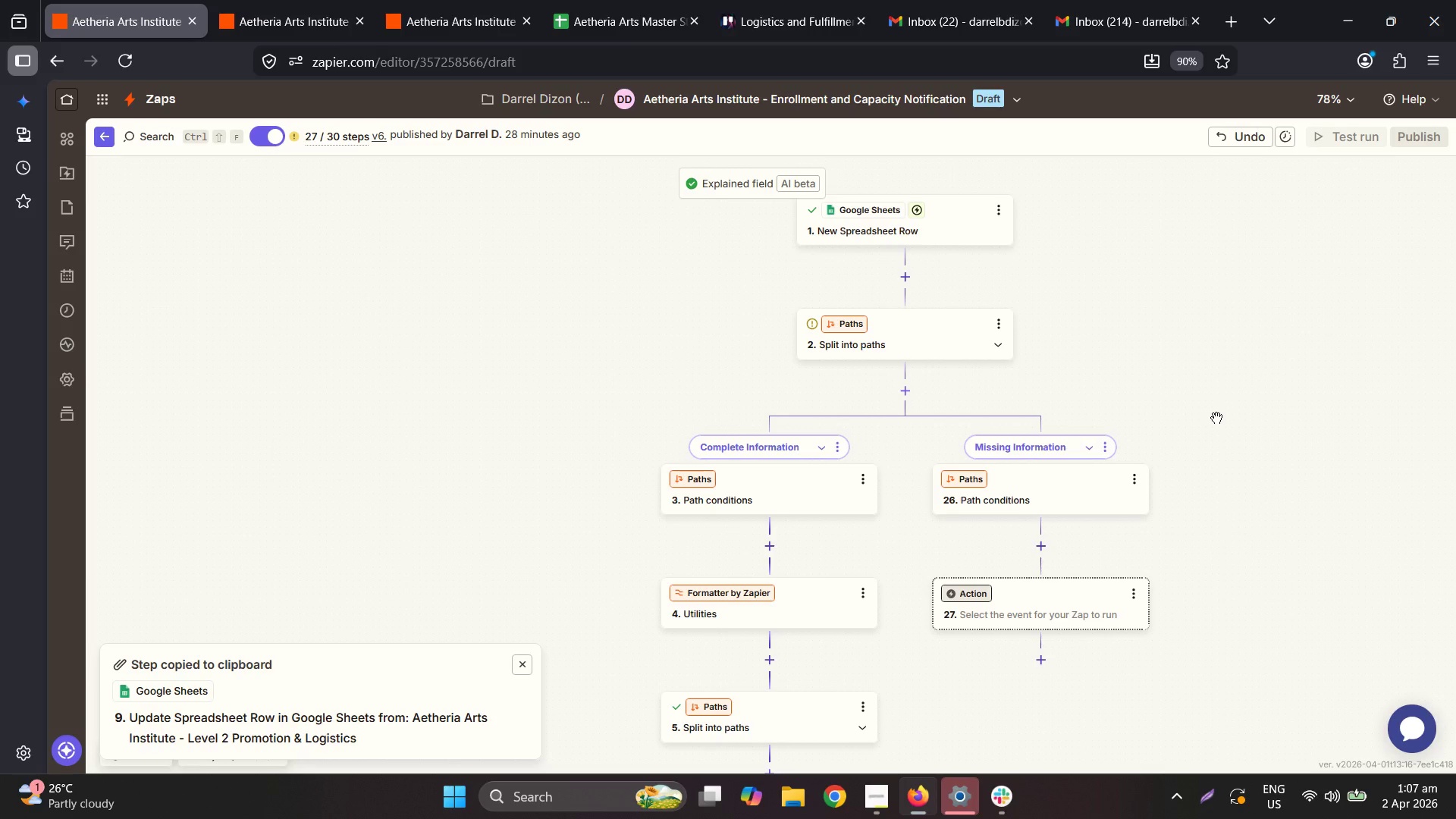 
left_click([761, 490])
 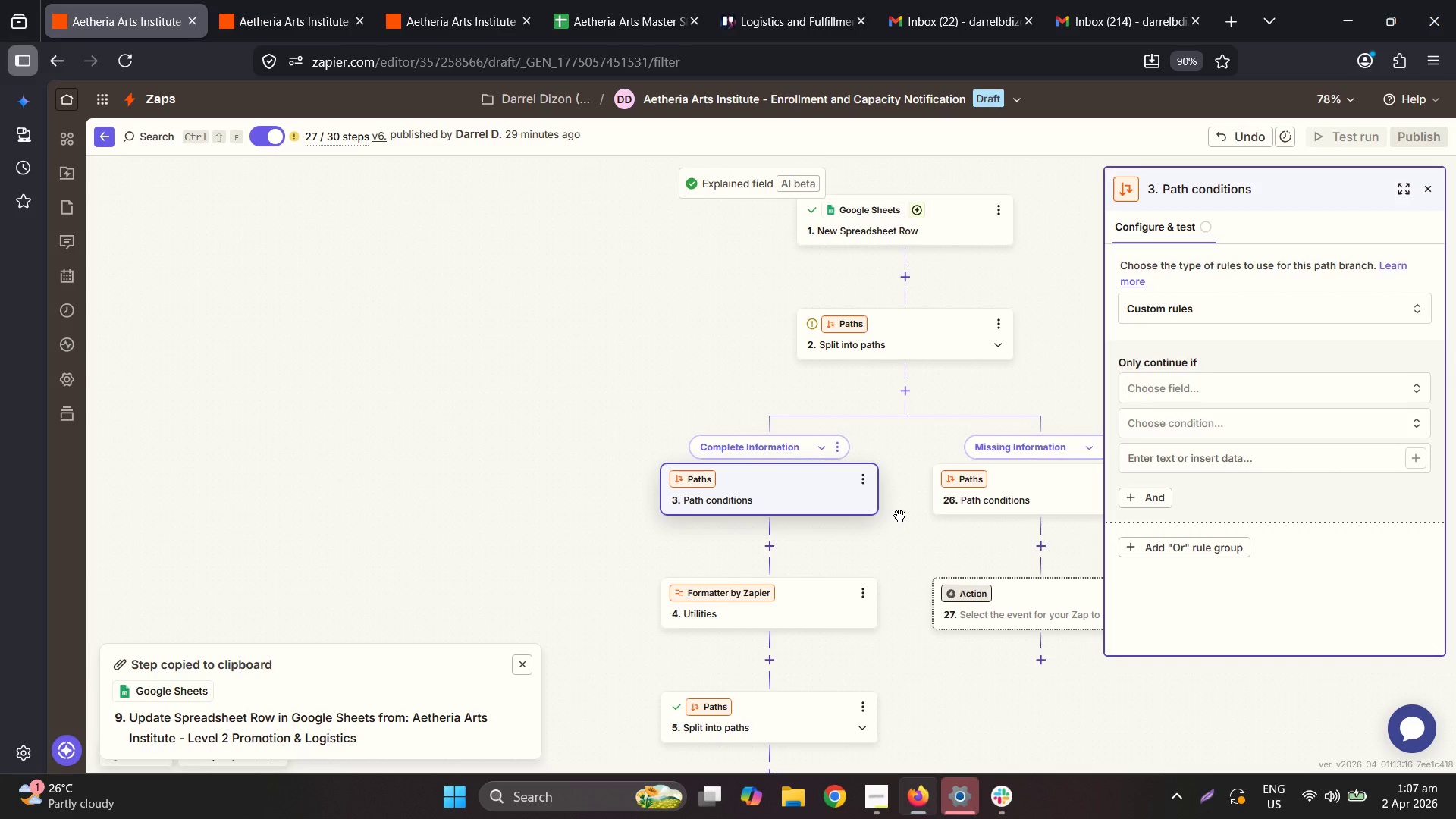 
wait(30.62)
 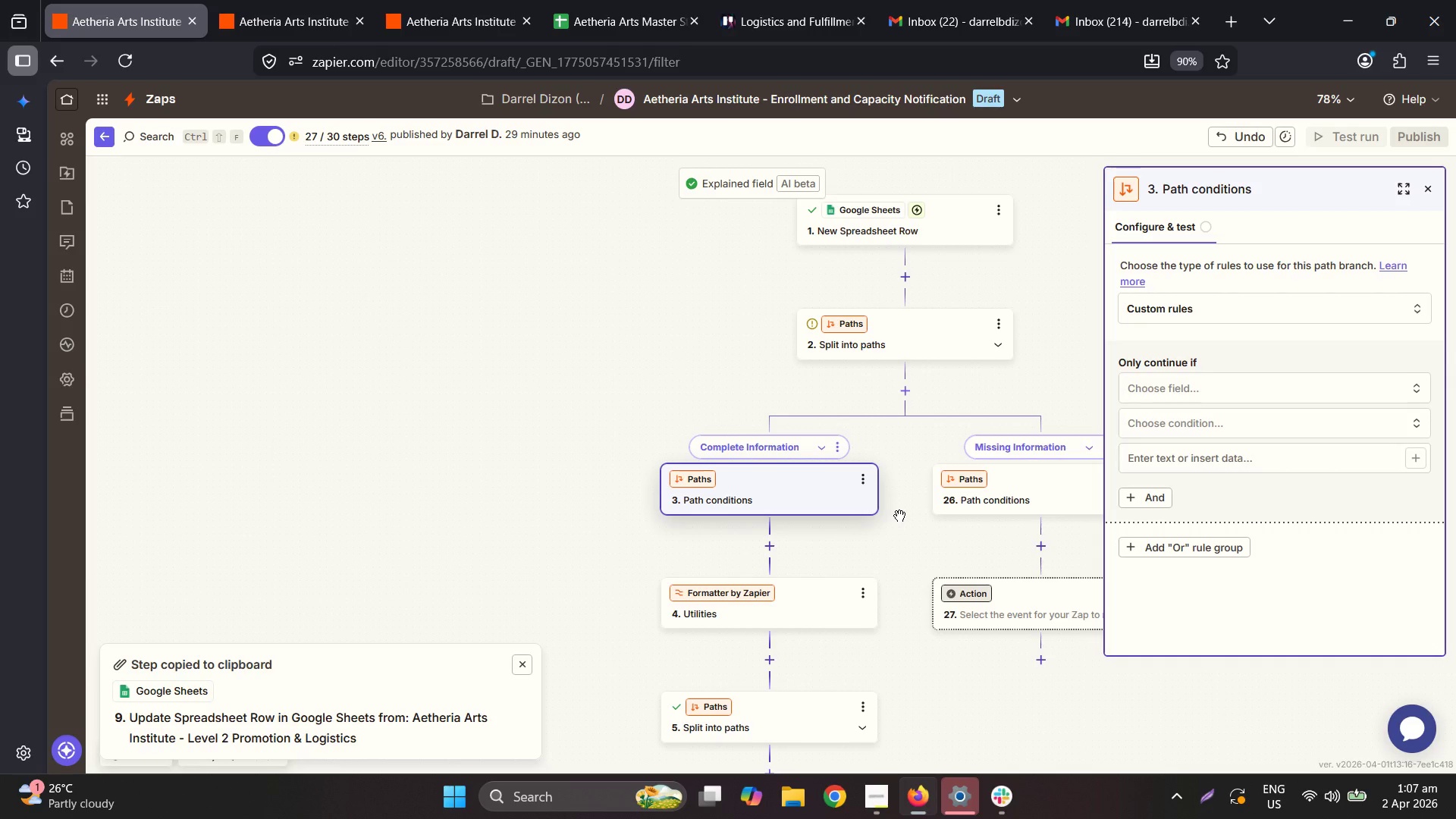 
left_click([1192, 381])
 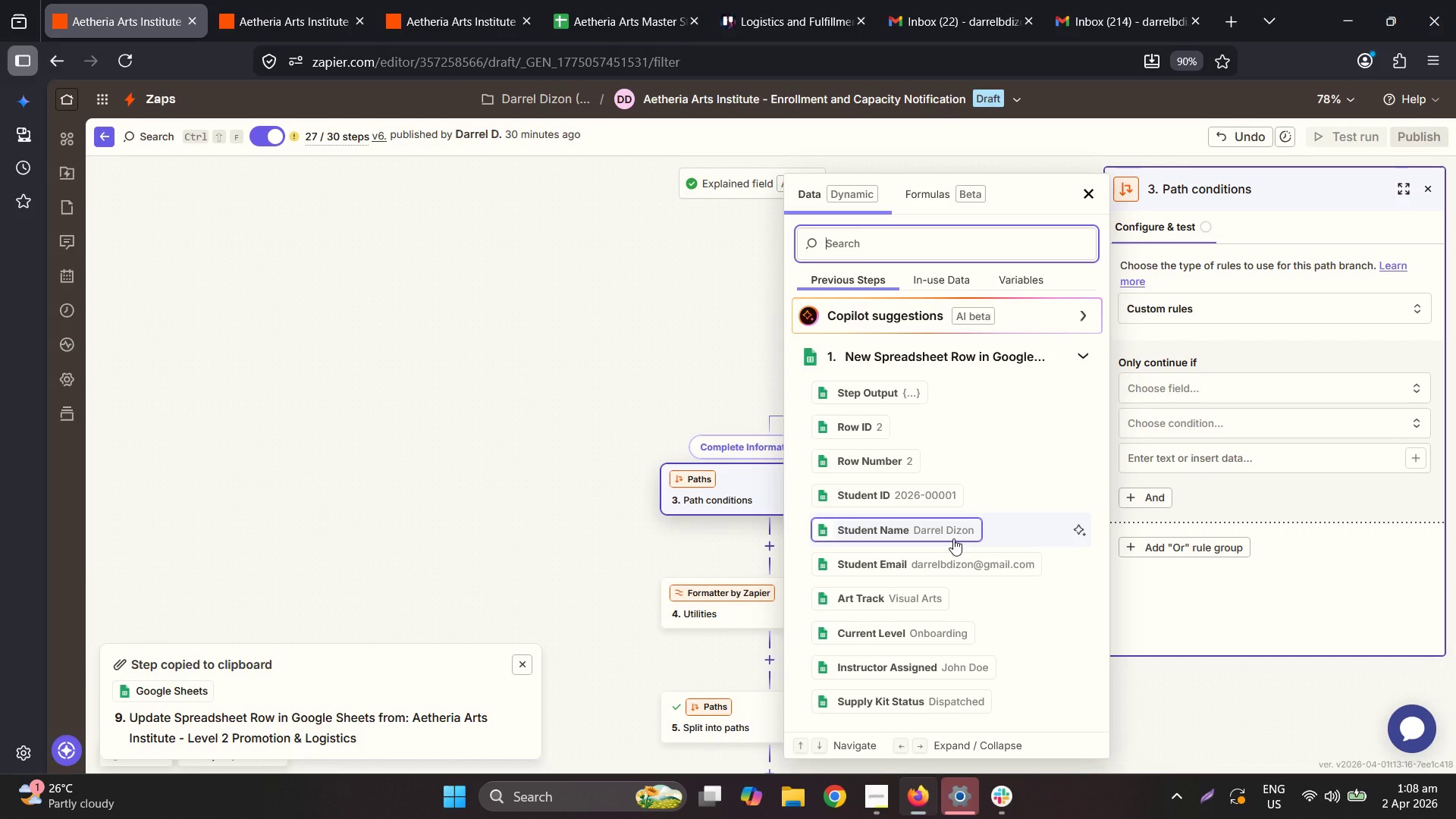 
wait(75.07)
 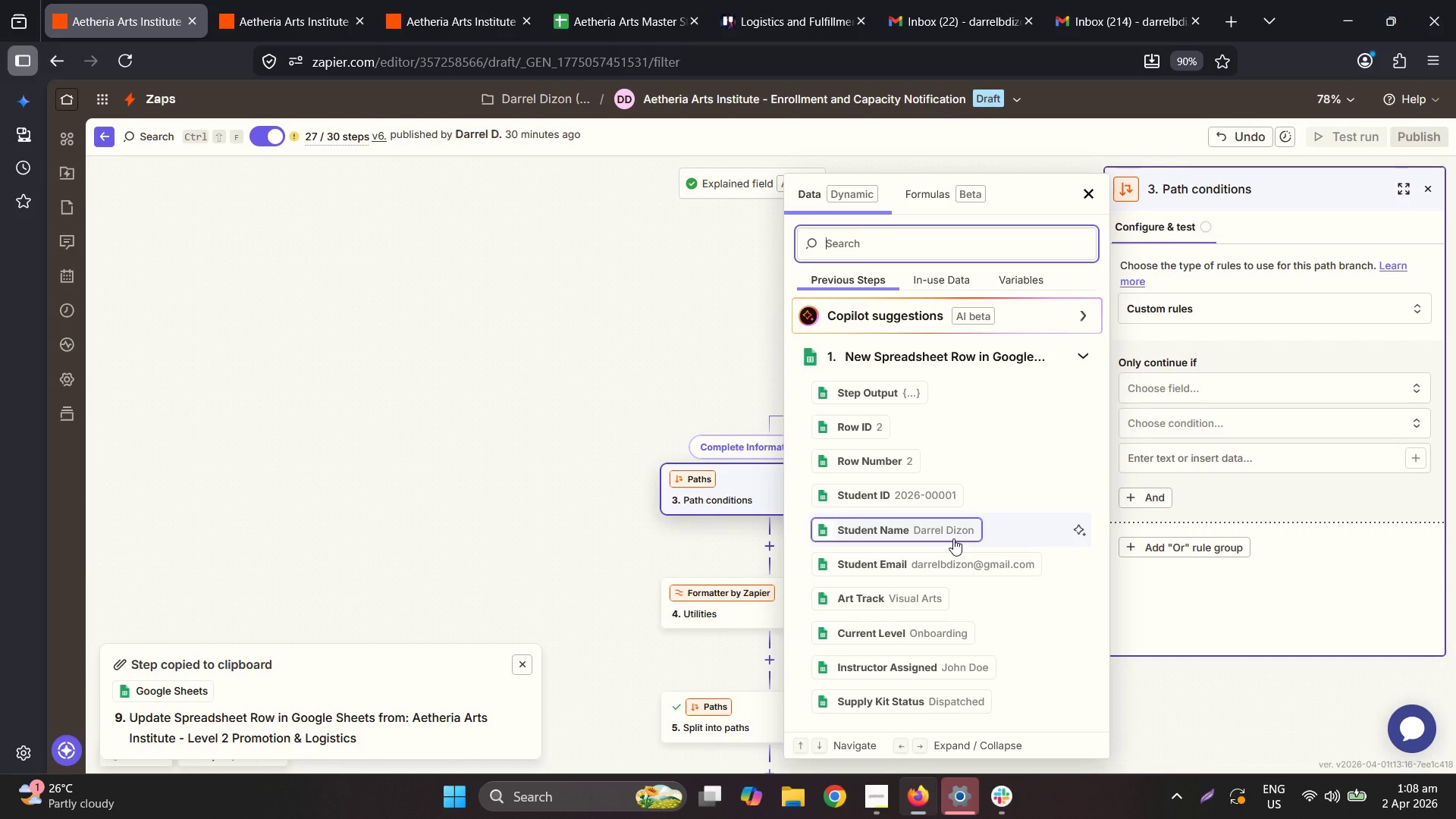 
mouse_move([899, 381])
 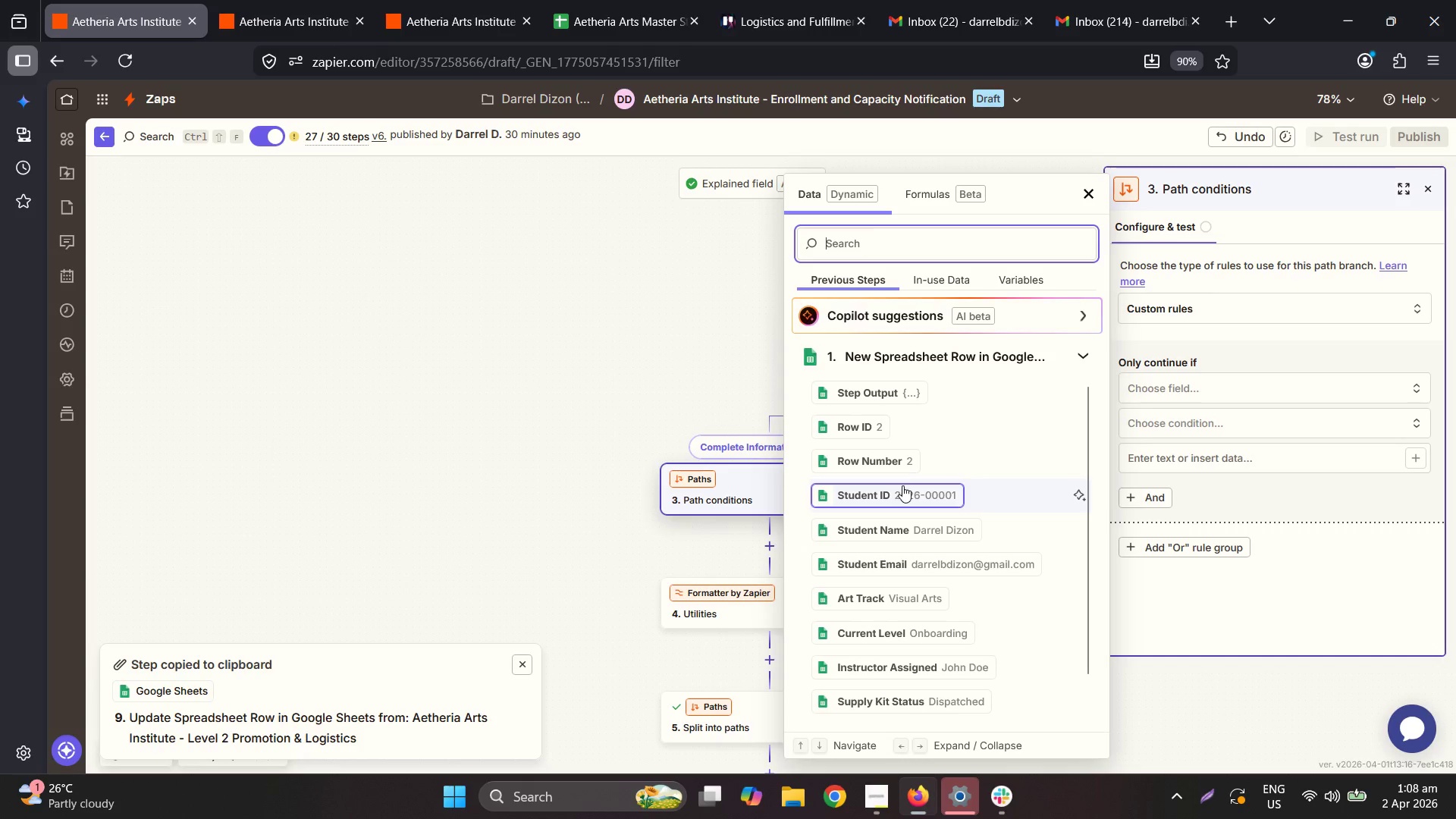 
left_click([903, 495])
 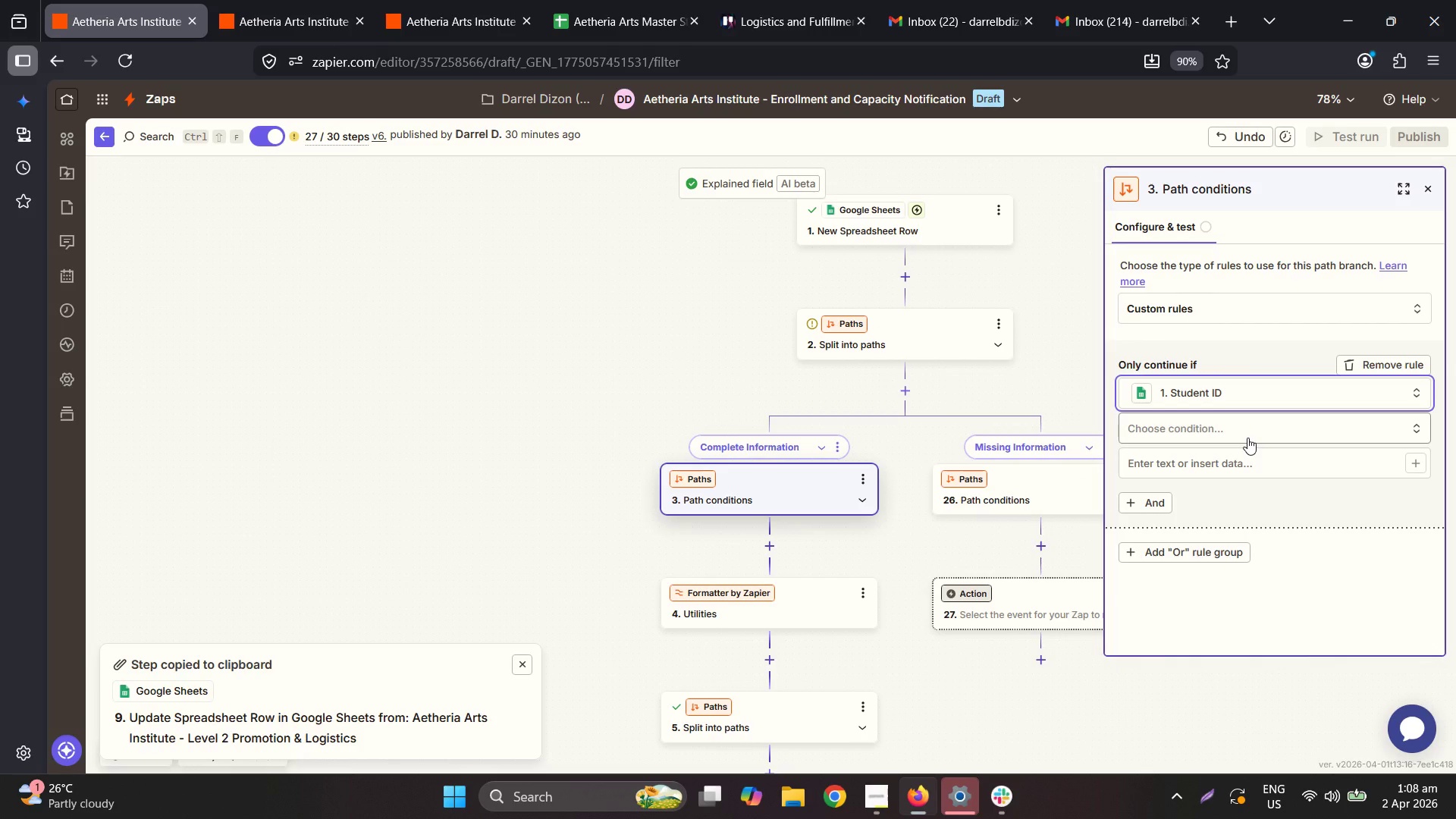 
left_click([1247, 438])
 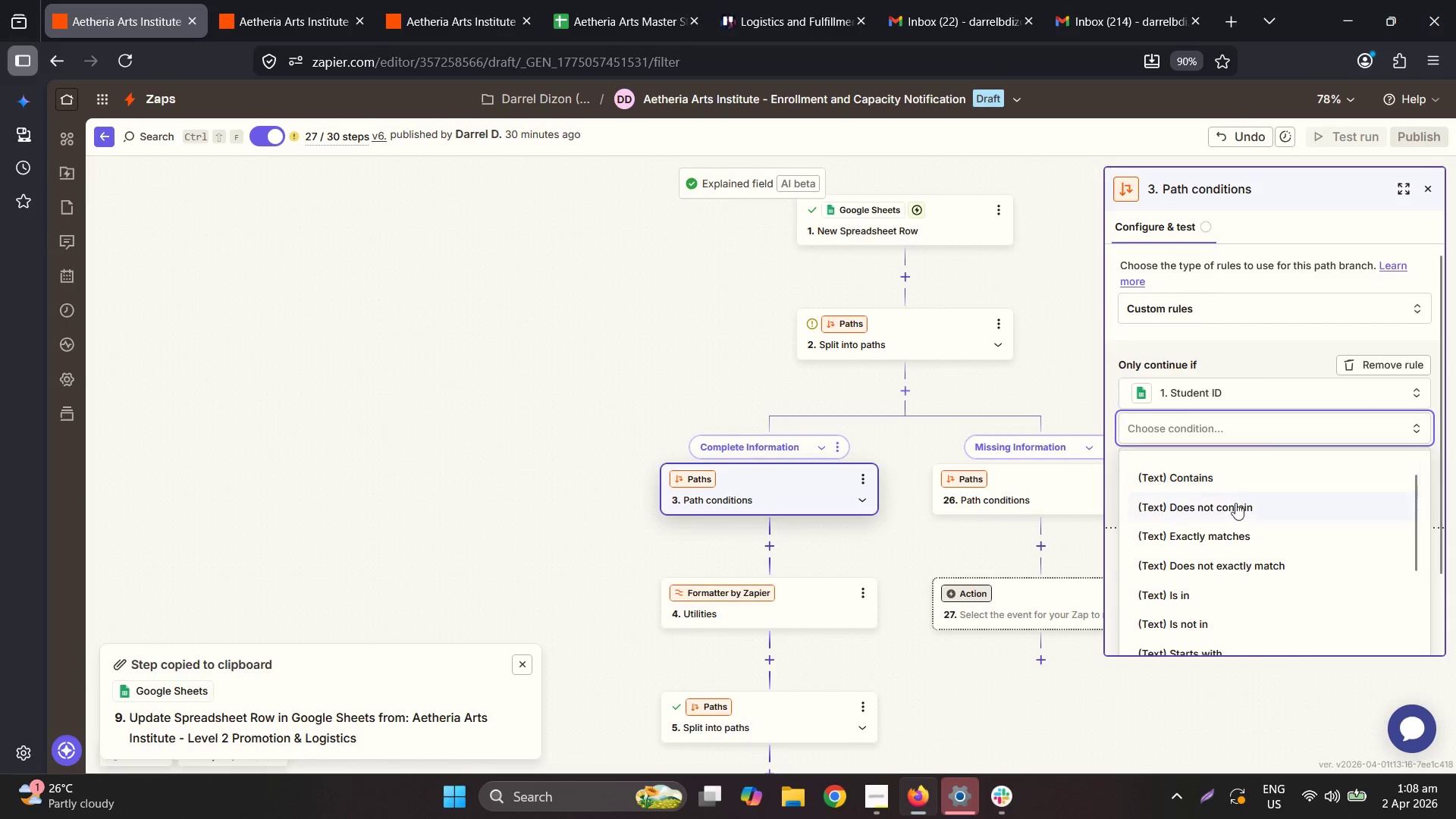 
scroll: coordinate [1234, 611], scroll_direction: down, amount: 6.0
 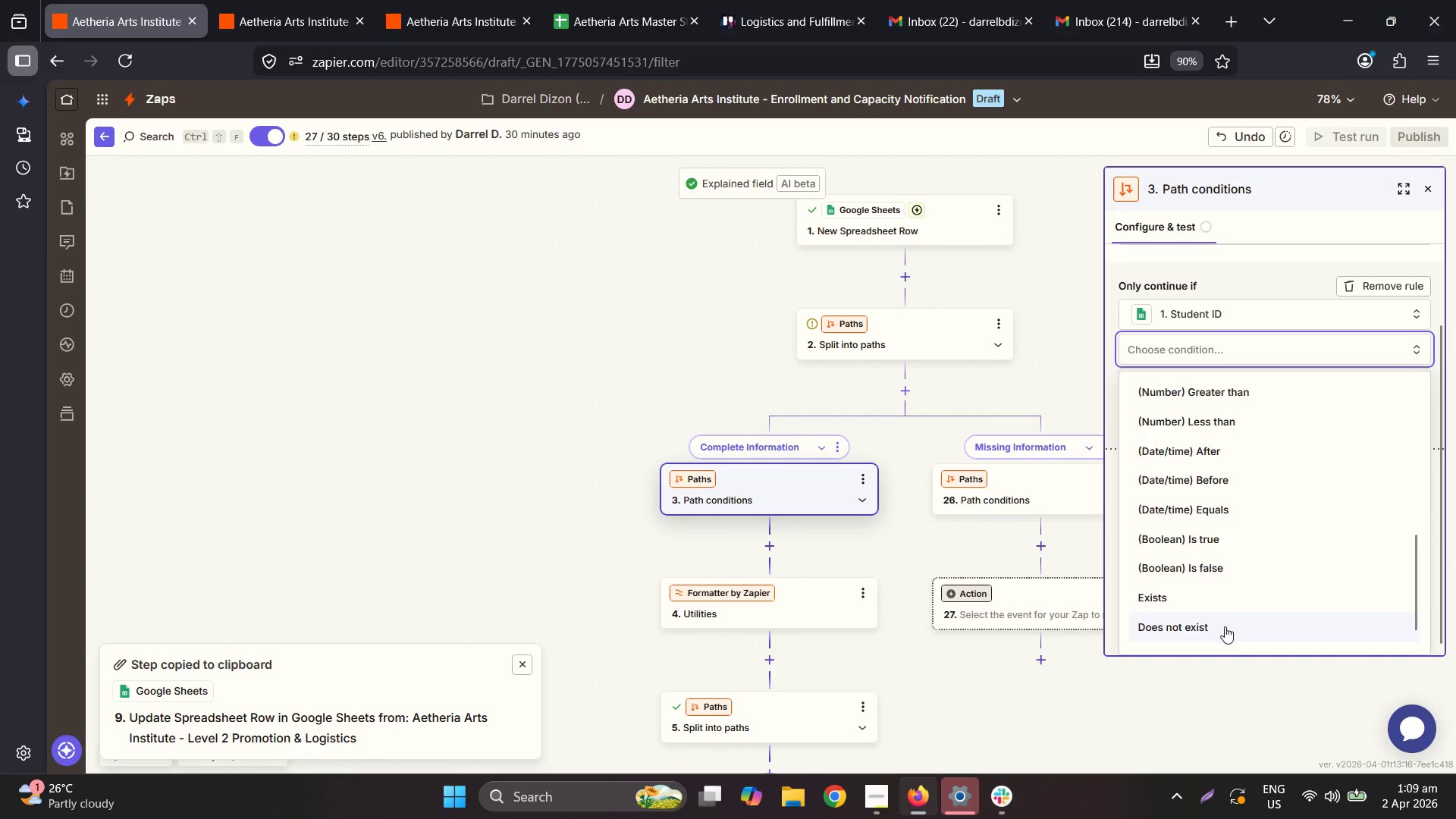 
left_click([1206, 588])
 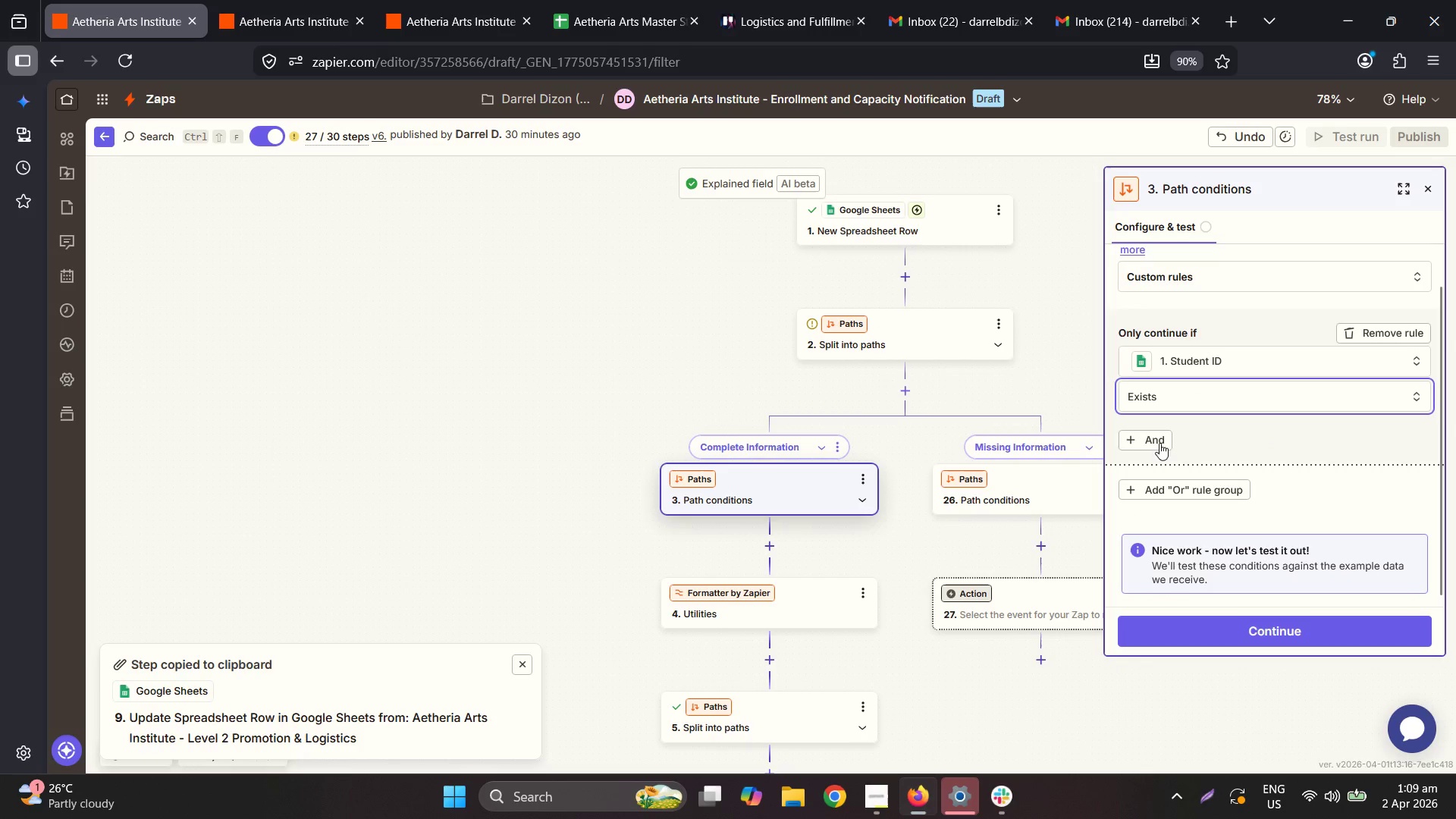 
left_click([1150, 441])
 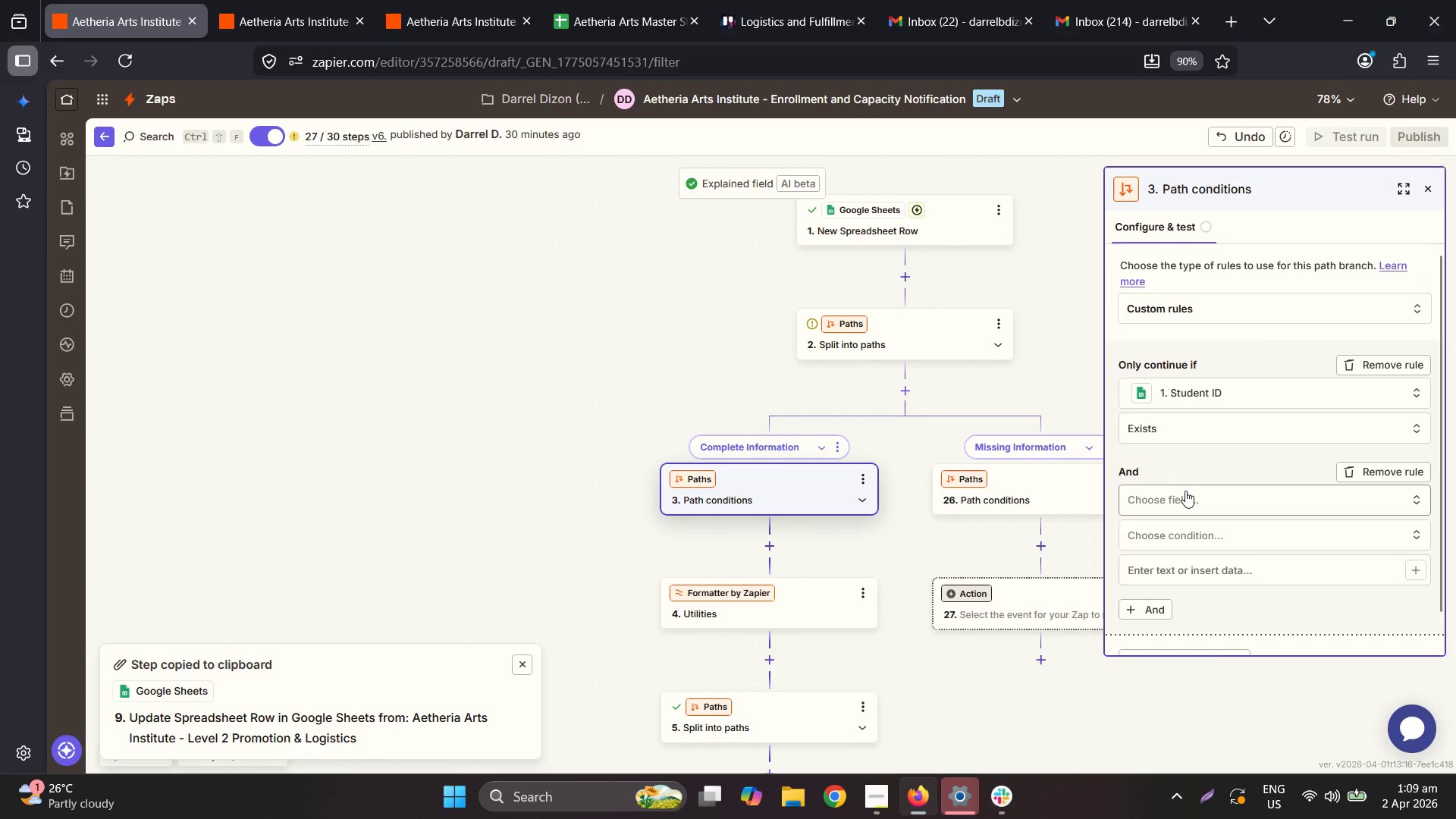 
left_click([1185, 490])
 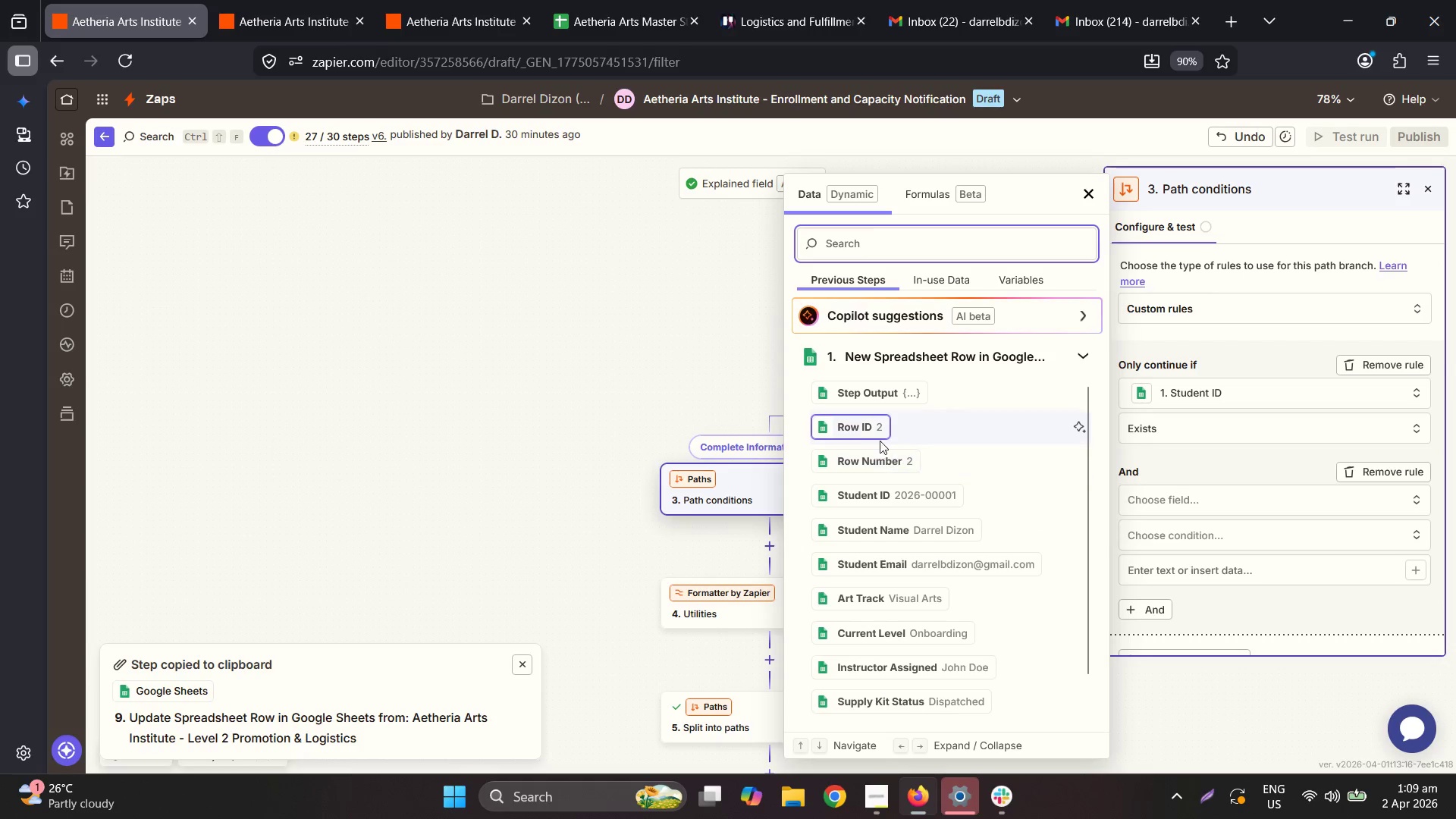 
wait(7.42)
 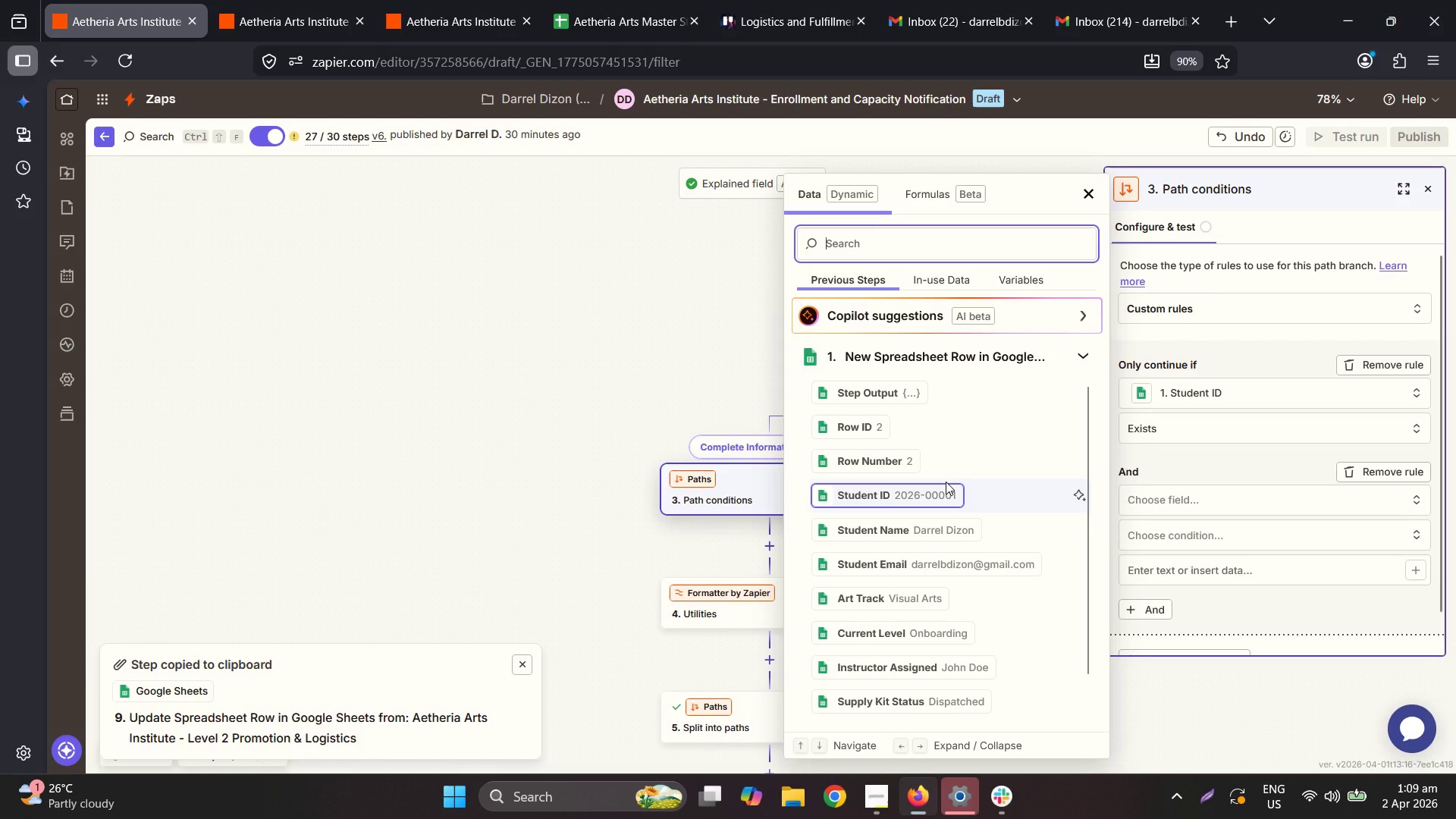 
double_click([1178, 538])
 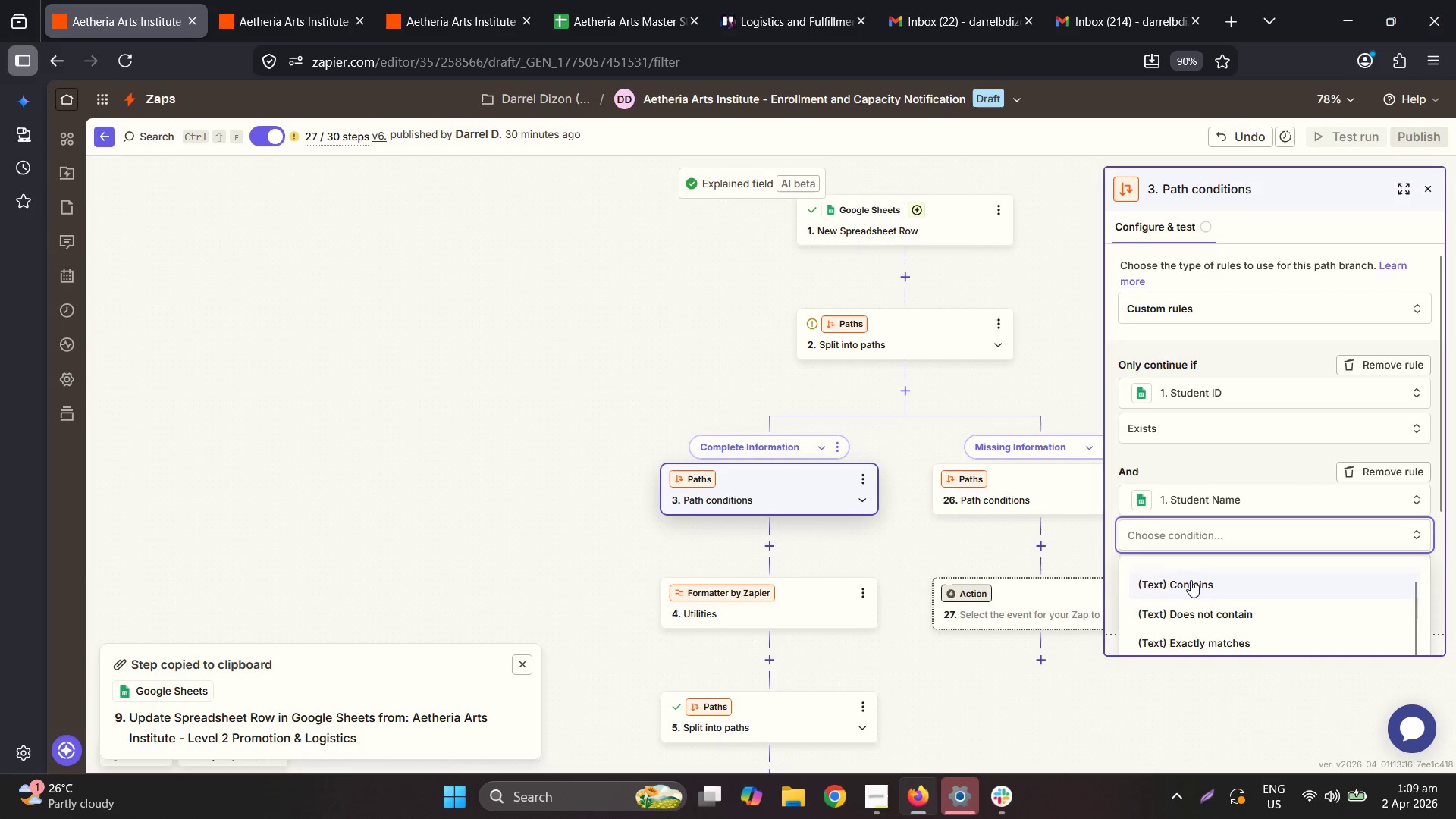 
scroll: coordinate [1201, 602], scroll_direction: down, amount: 8.0
 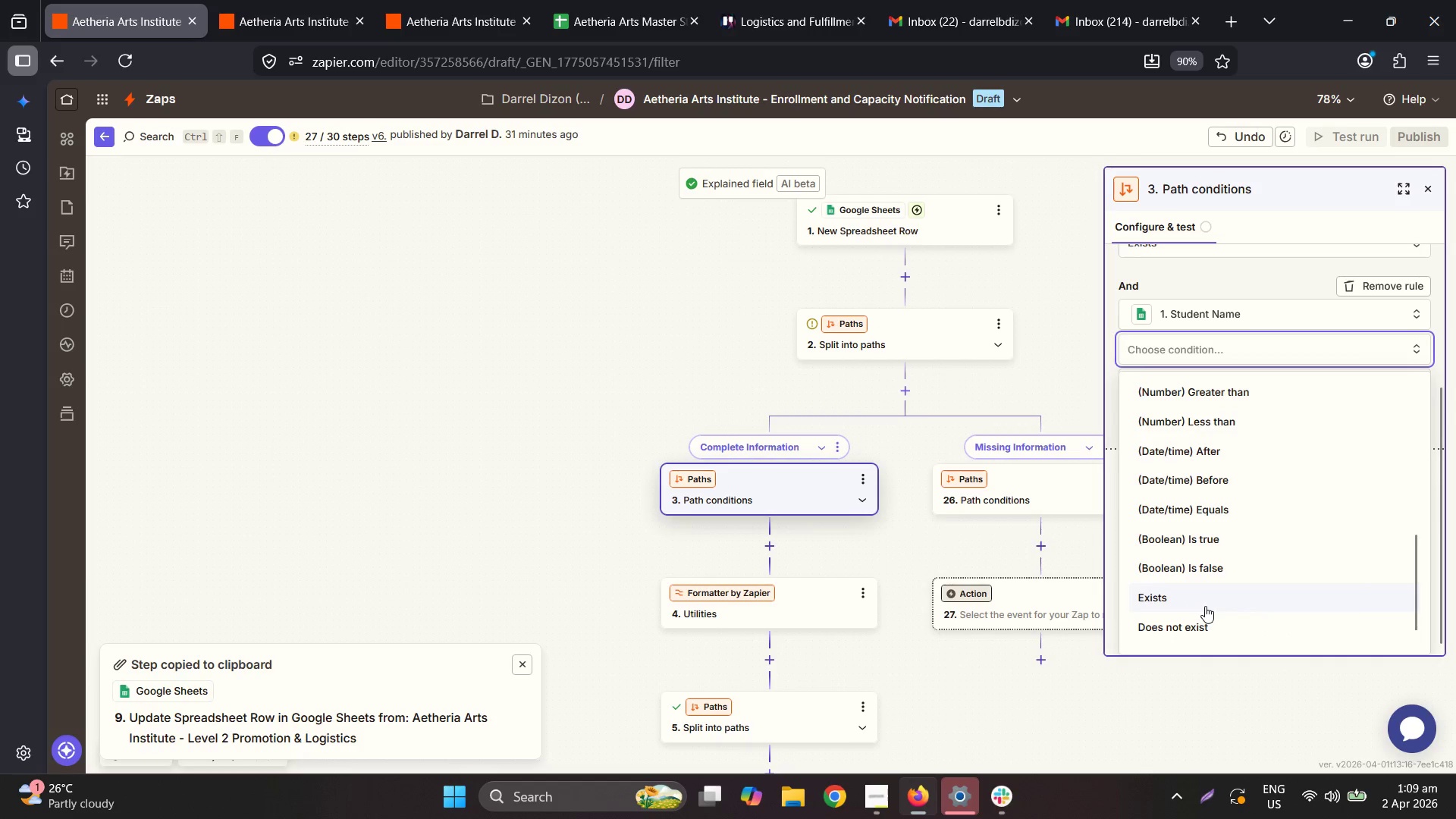 
left_click([1205, 604])
 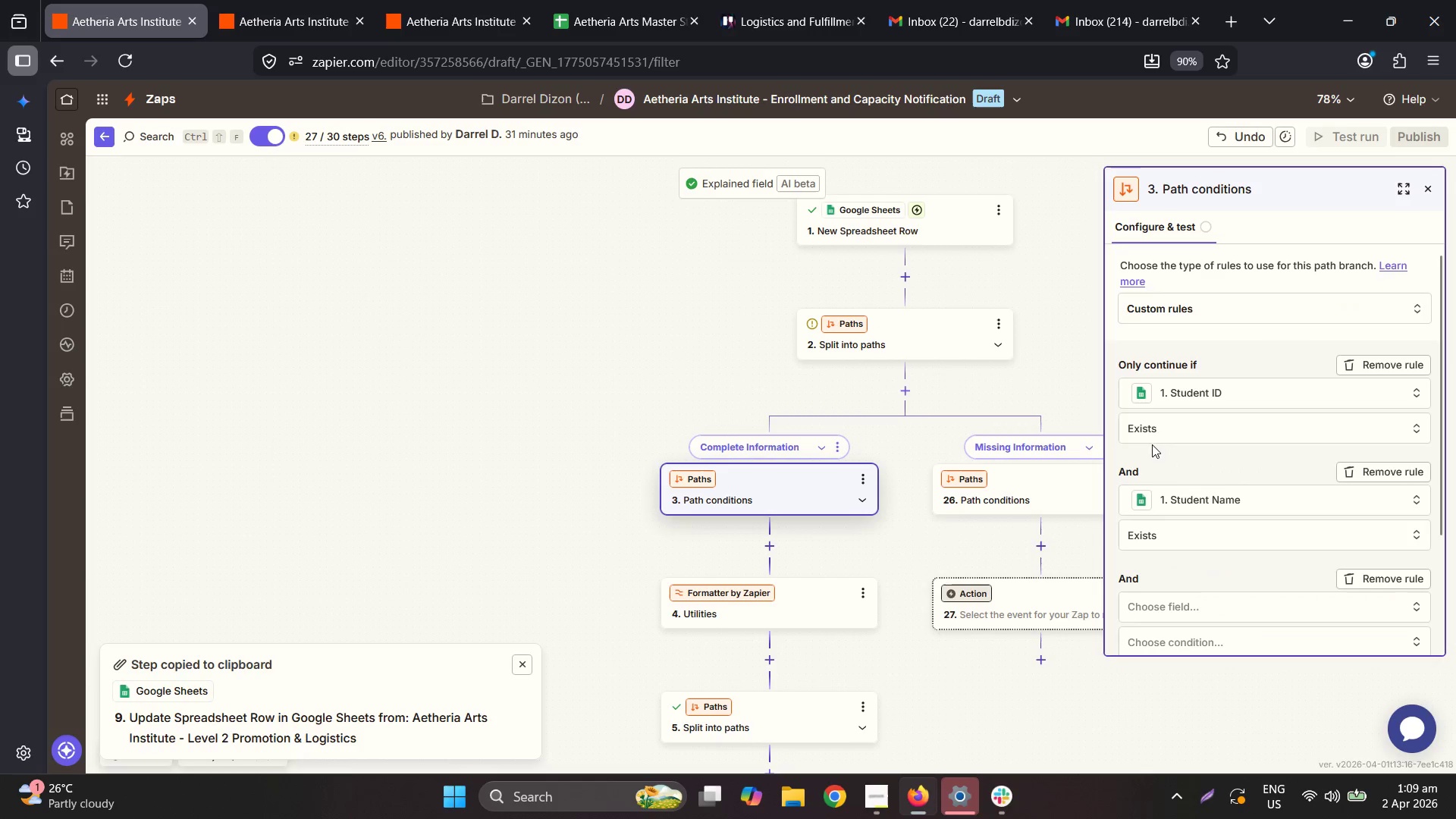 
scroll: coordinate [1189, 516], scroll_direction: down, amount: 3.0
 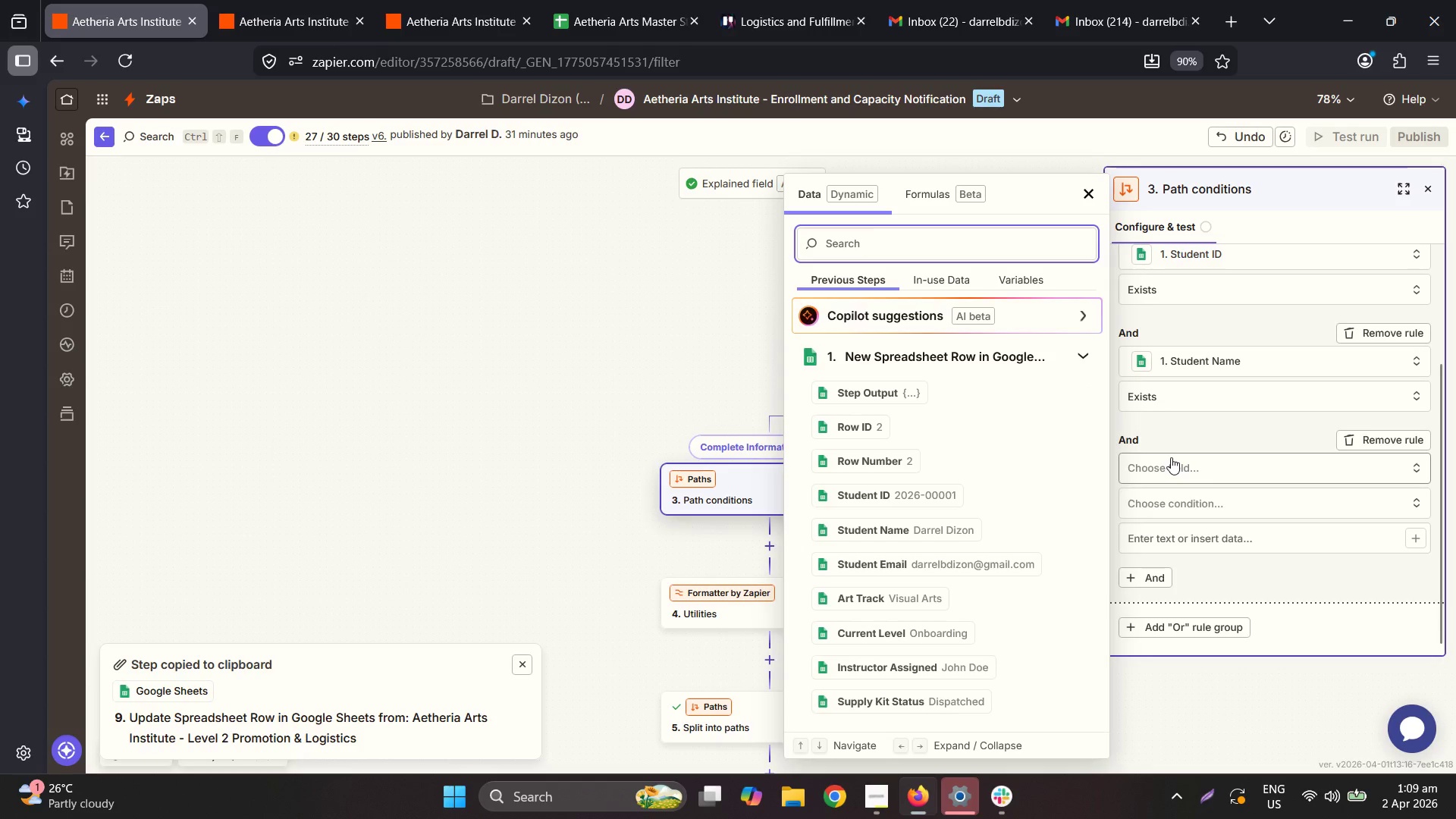 
wait(9.26)
 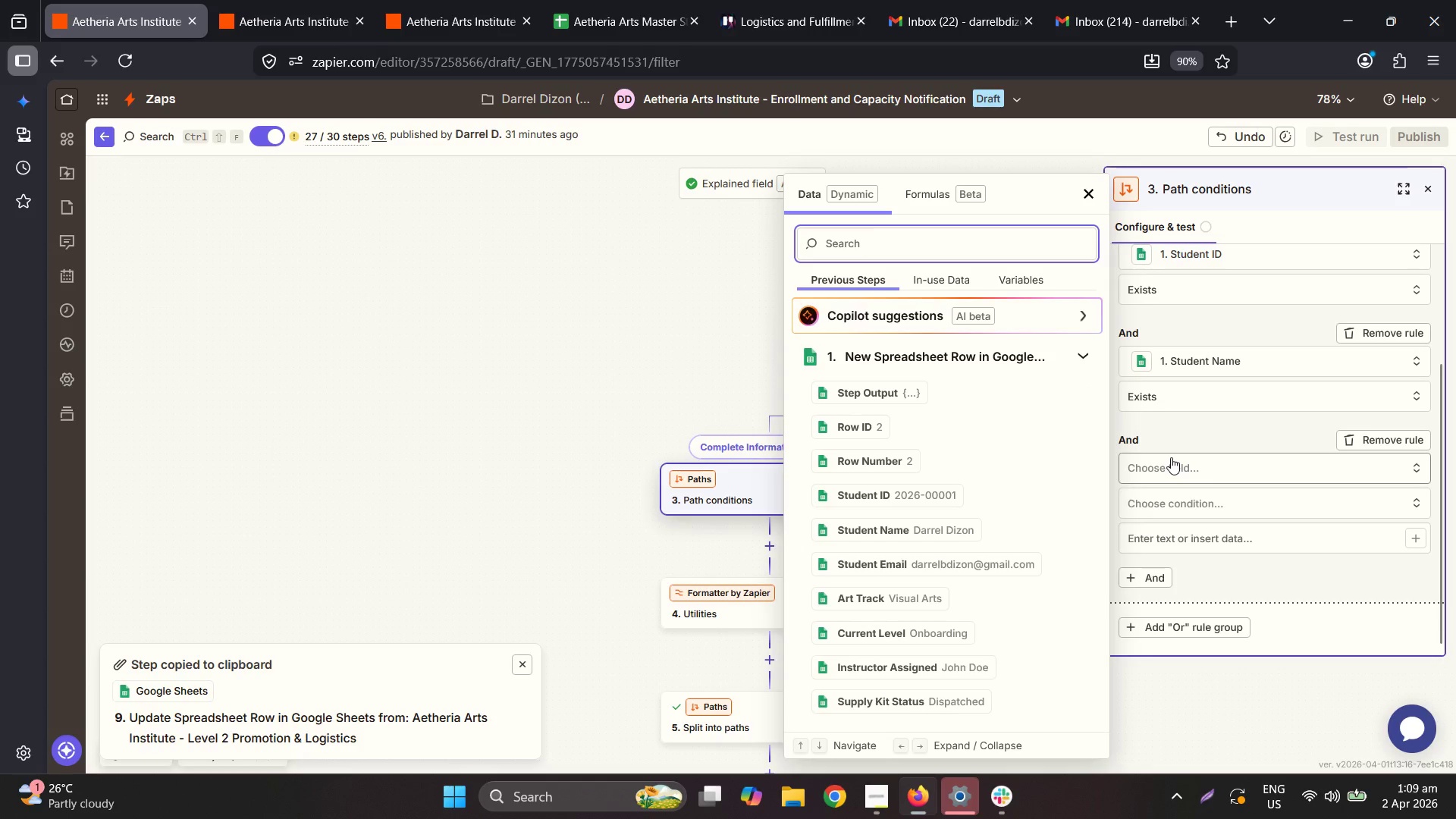 
left_click([1225, 518])
 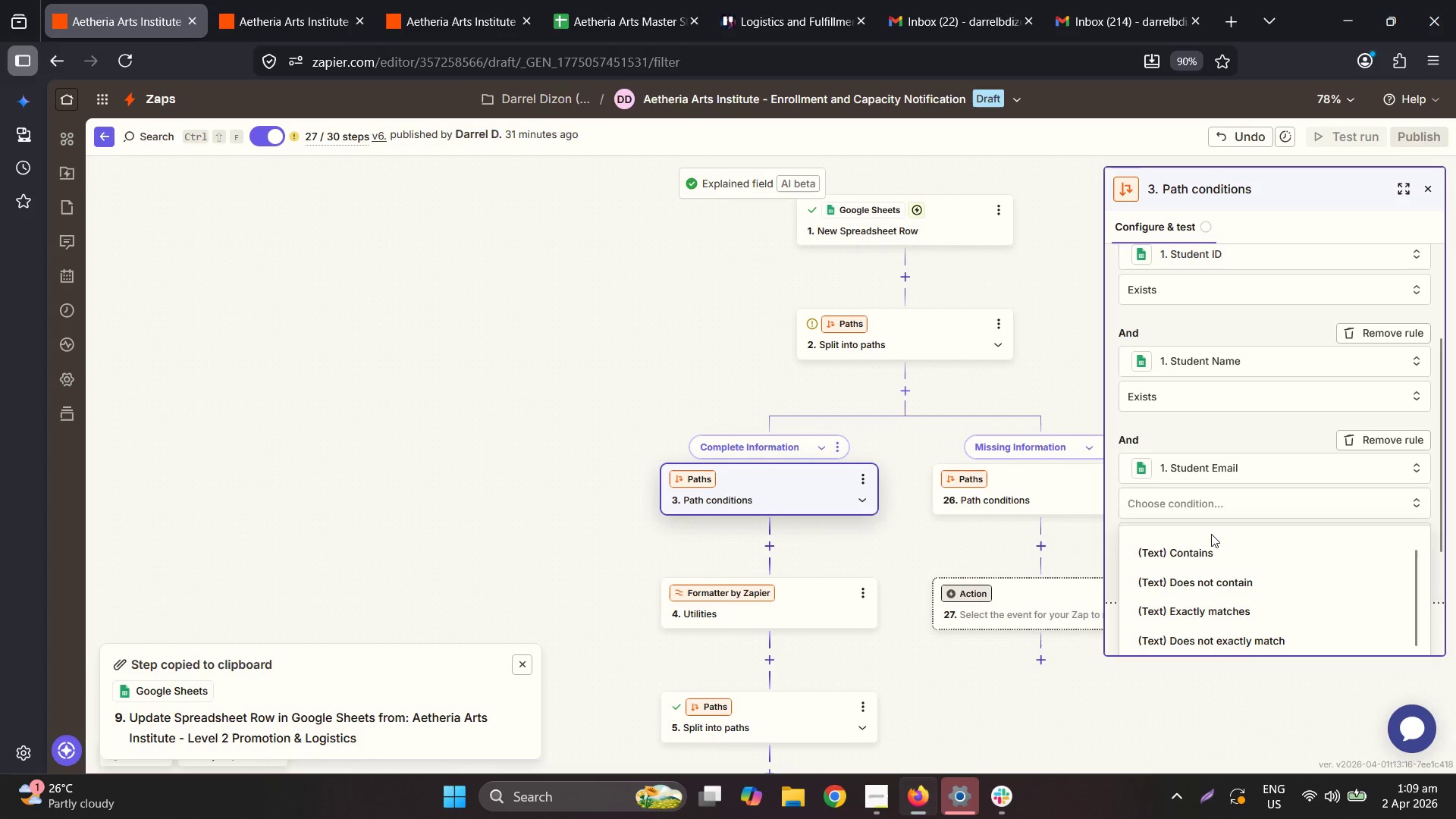 
scroll: coordinate [1225, 594], scroll_direction: down, amount: 12.0
 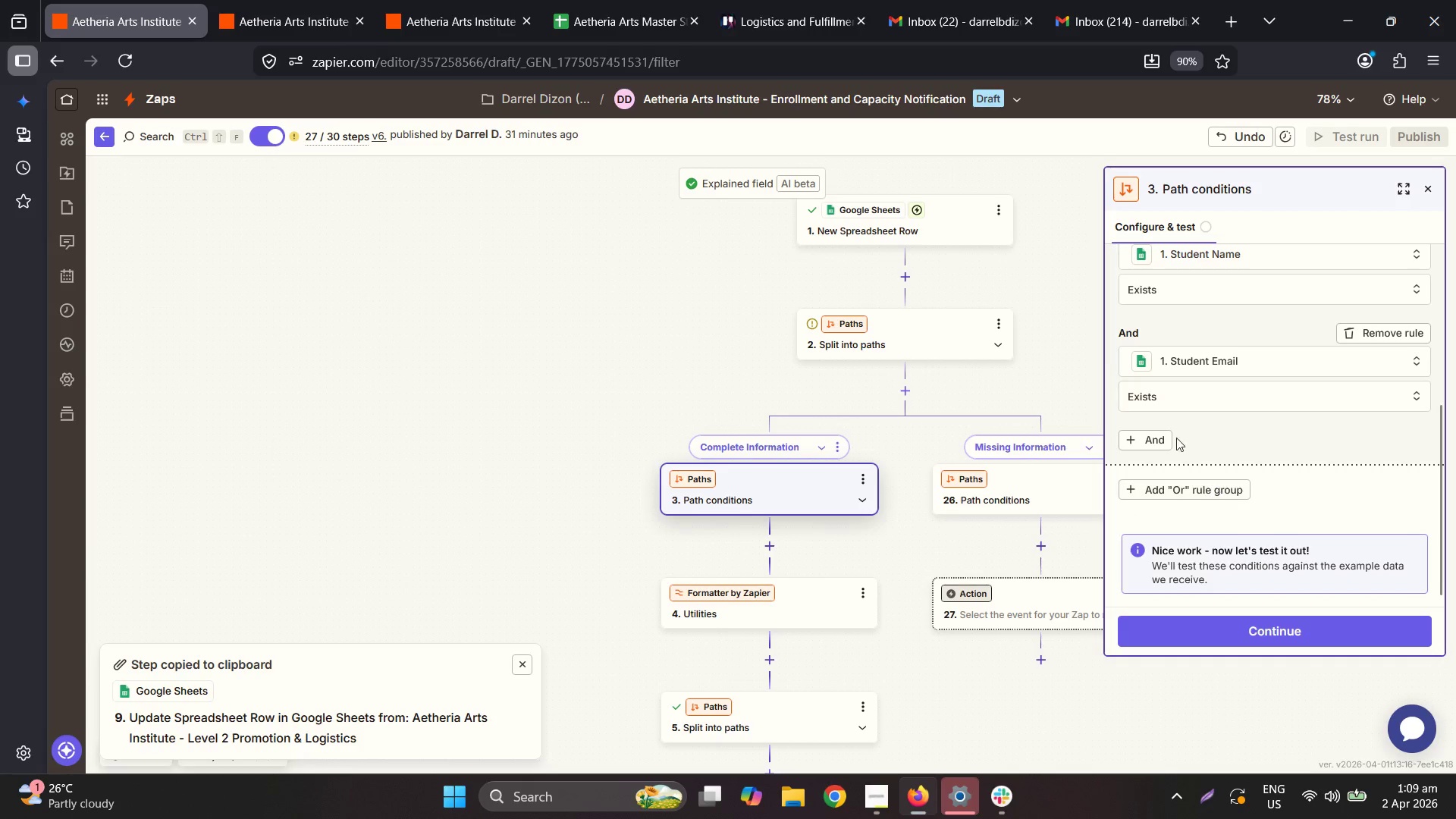 
left_click([1151, 450])
 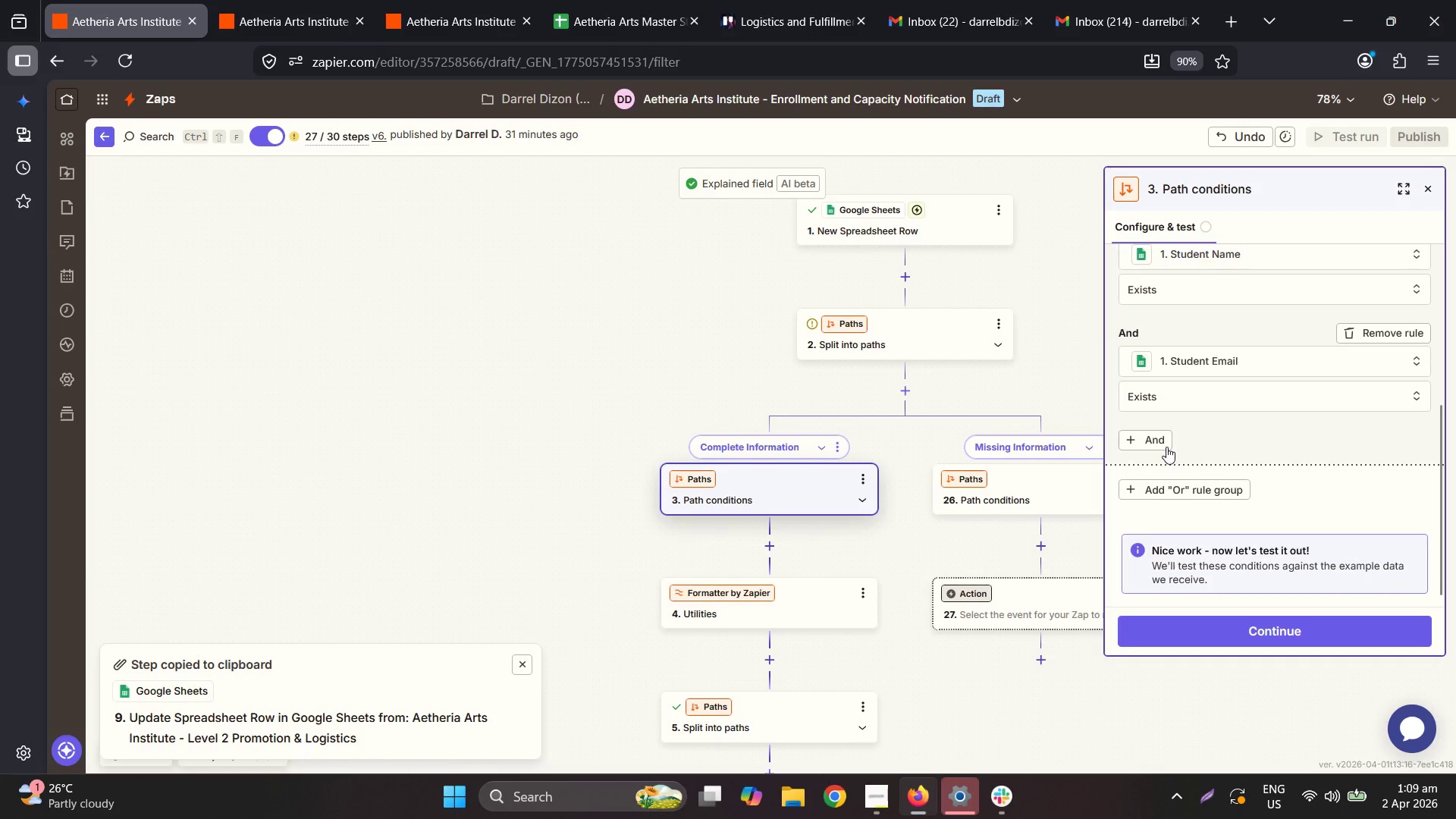 
scroll: coordinate [1260, 449], scroll_direction: up, amount: 3.0
 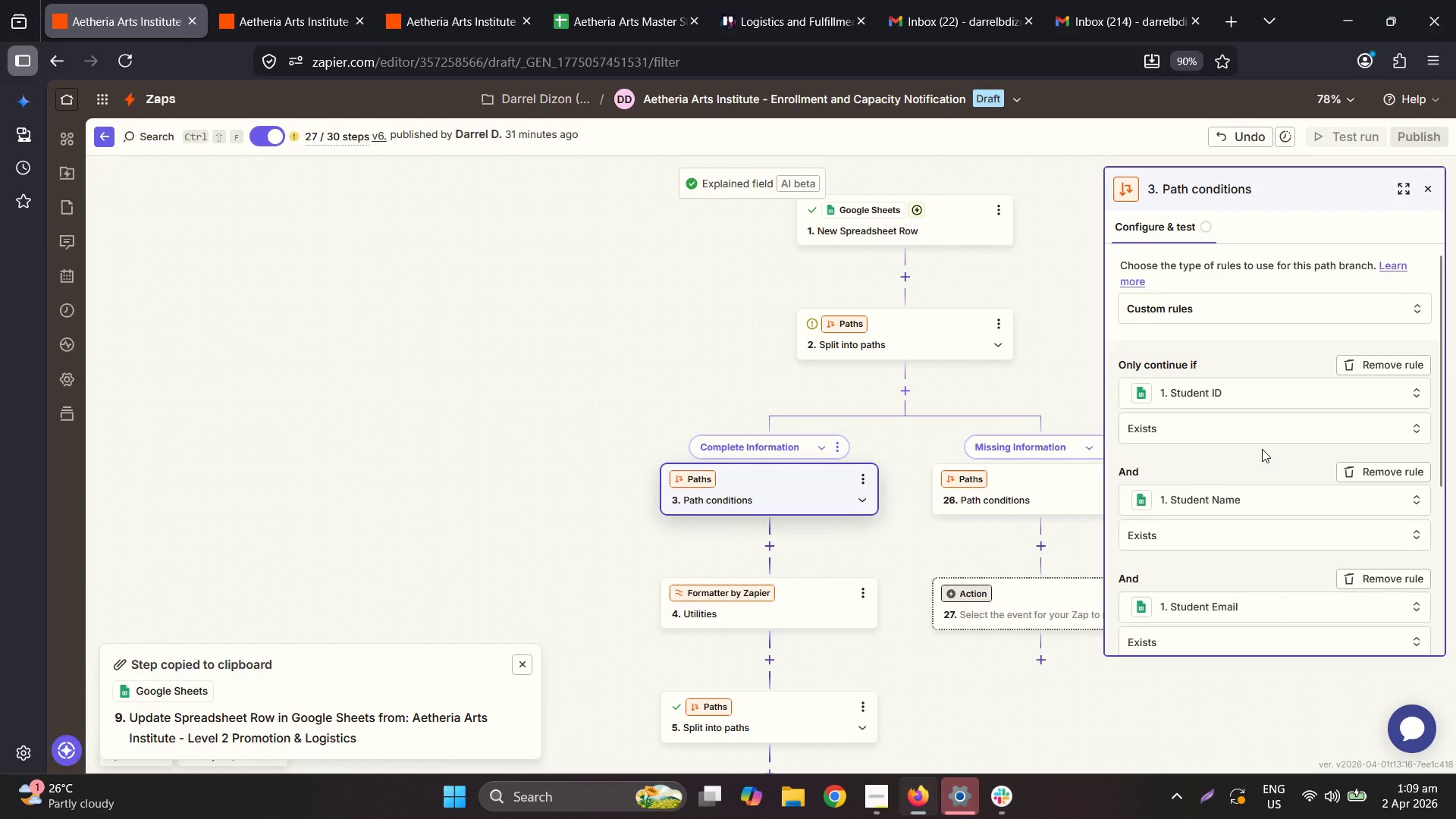 
scroll: coordinate [1262, 449], scroll_direction: down, amount: 4.0
 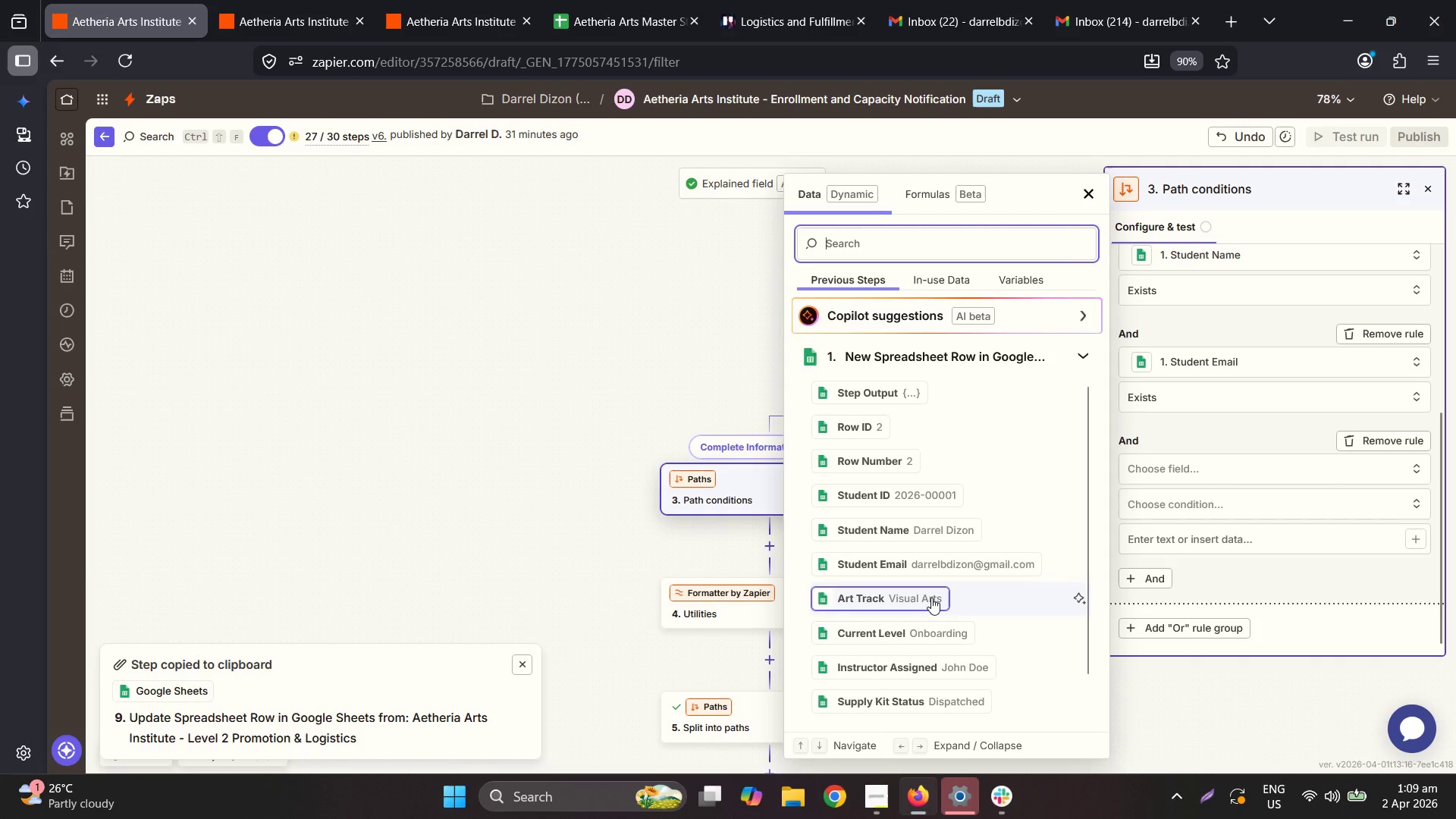 
wait(5.32)
 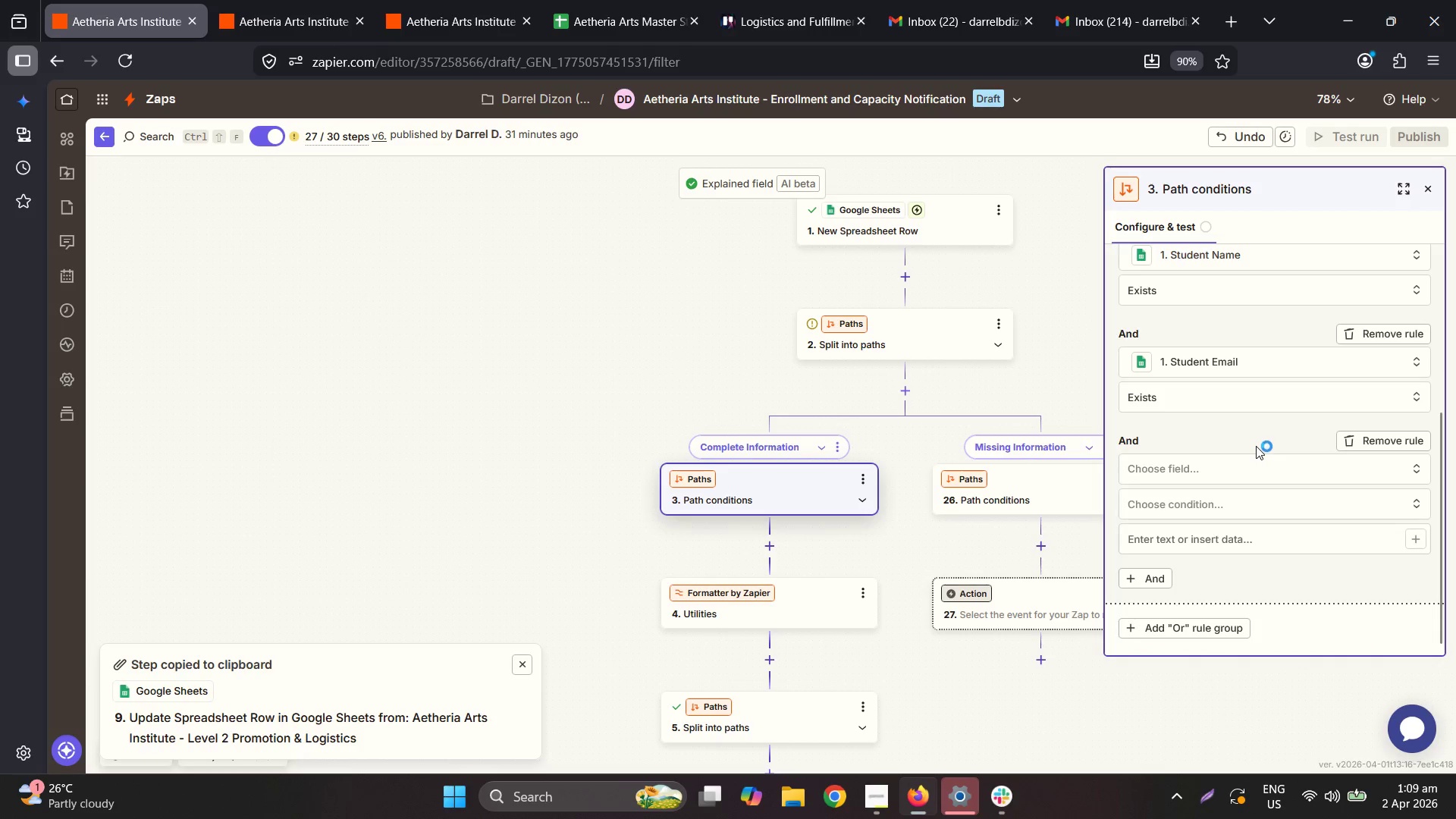 
left_click([930, 597])
 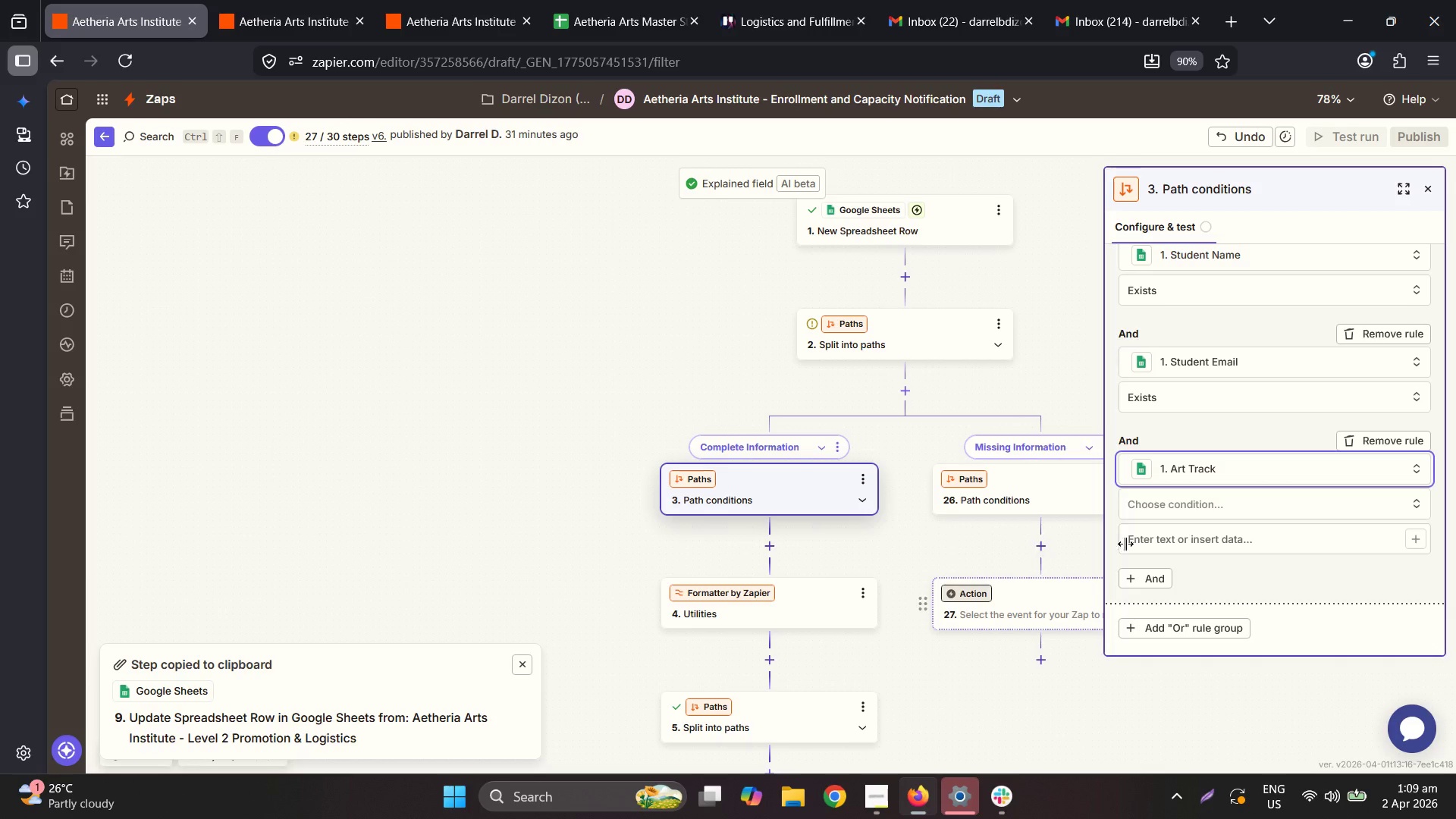 
left_click([1205, 519])
 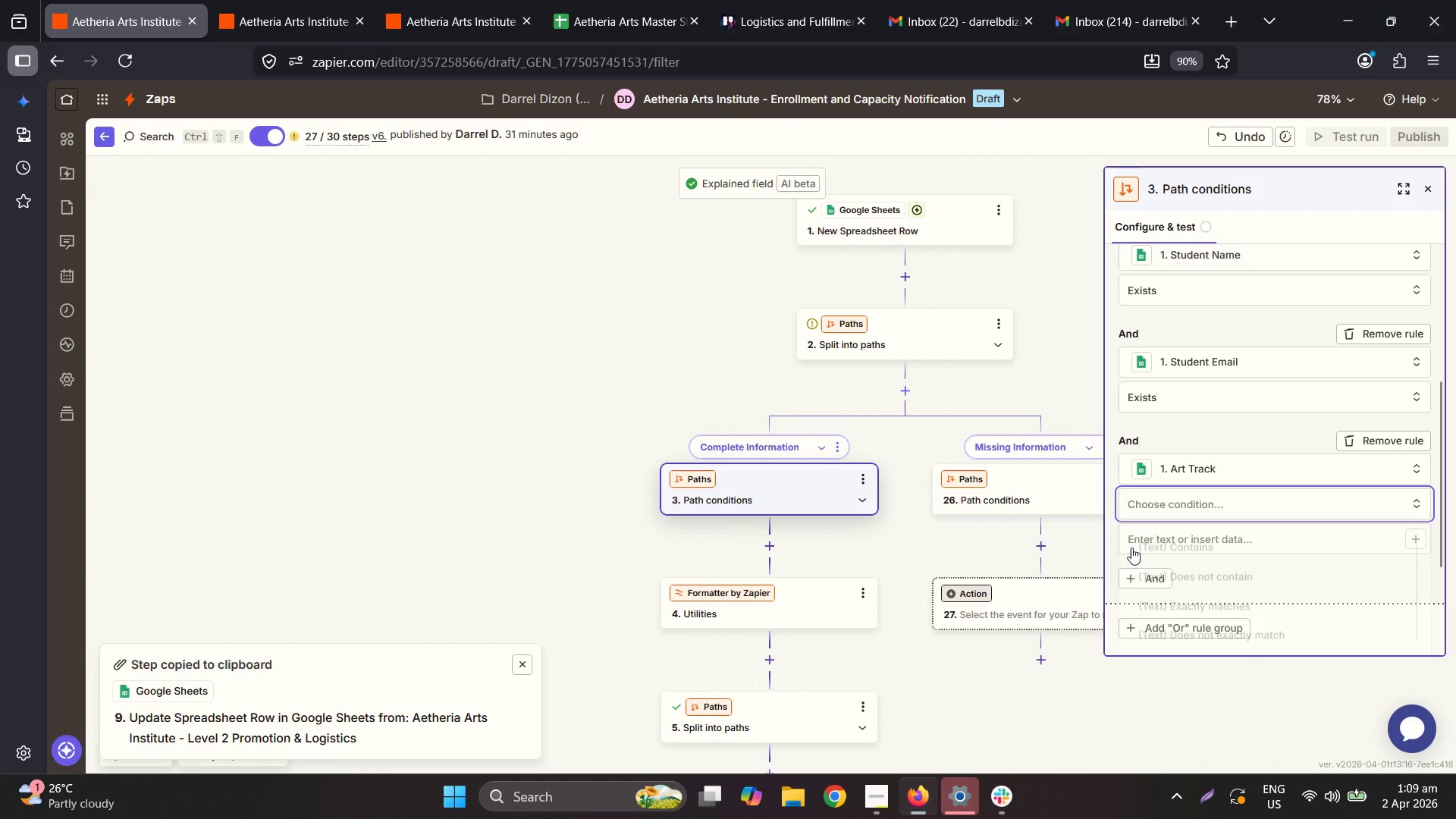 
scroll: coordinate [1169, 554], scroll_direction: down, amount: 8.0
 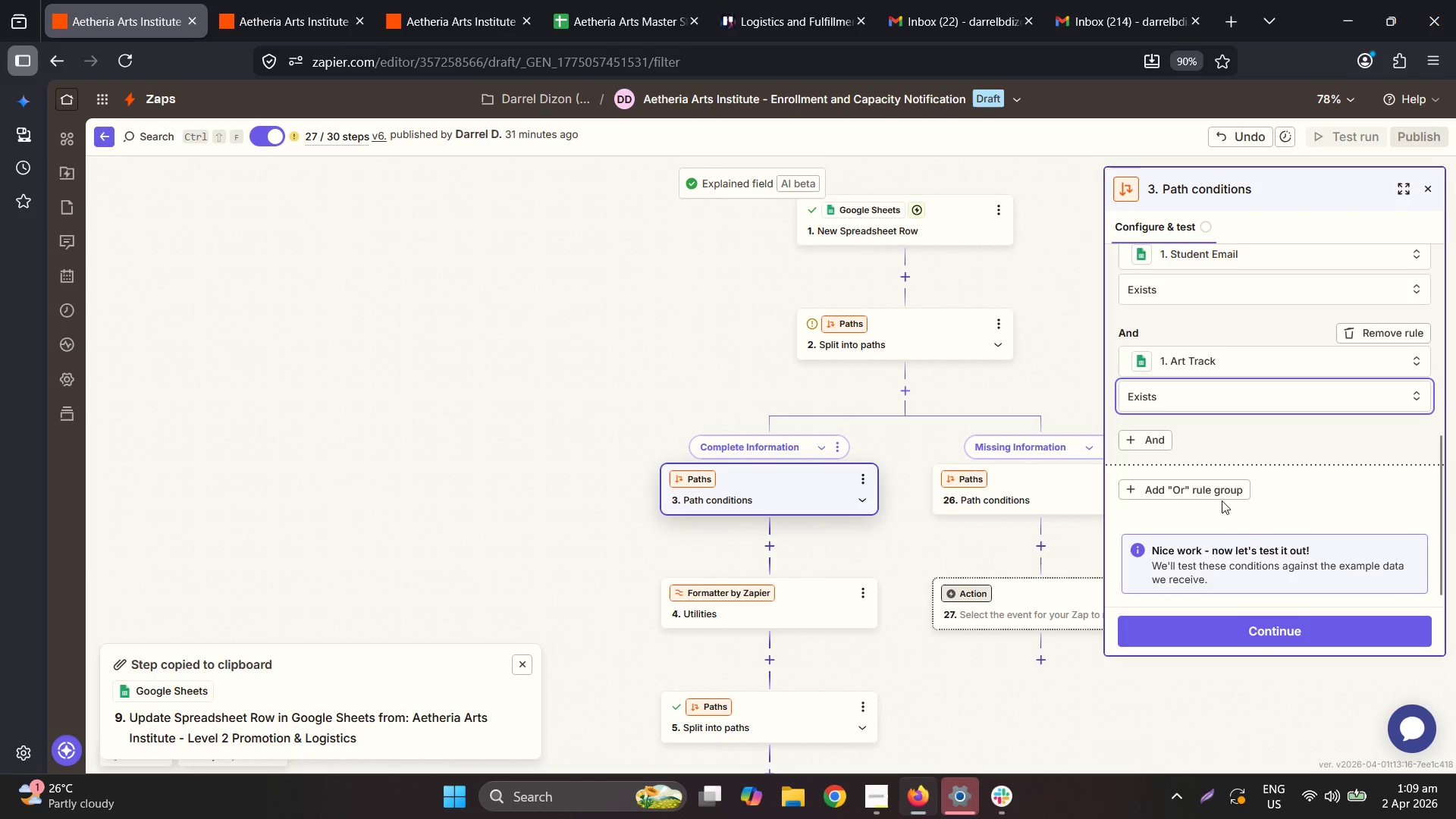 
left_click([1151, 430])
 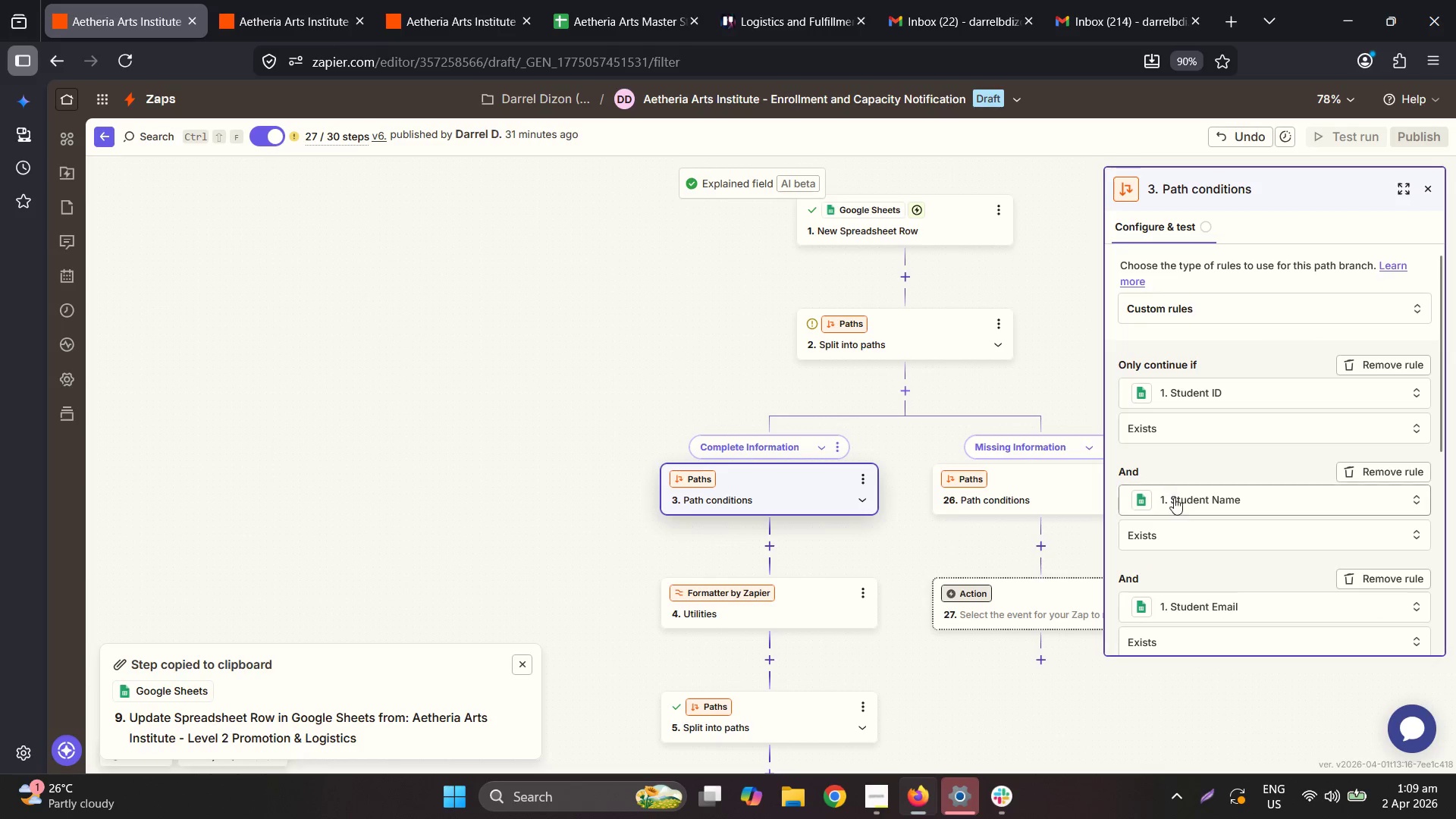 
scroll: coordinate [1193, 519], scroll_direction: down, amount: 4.0
 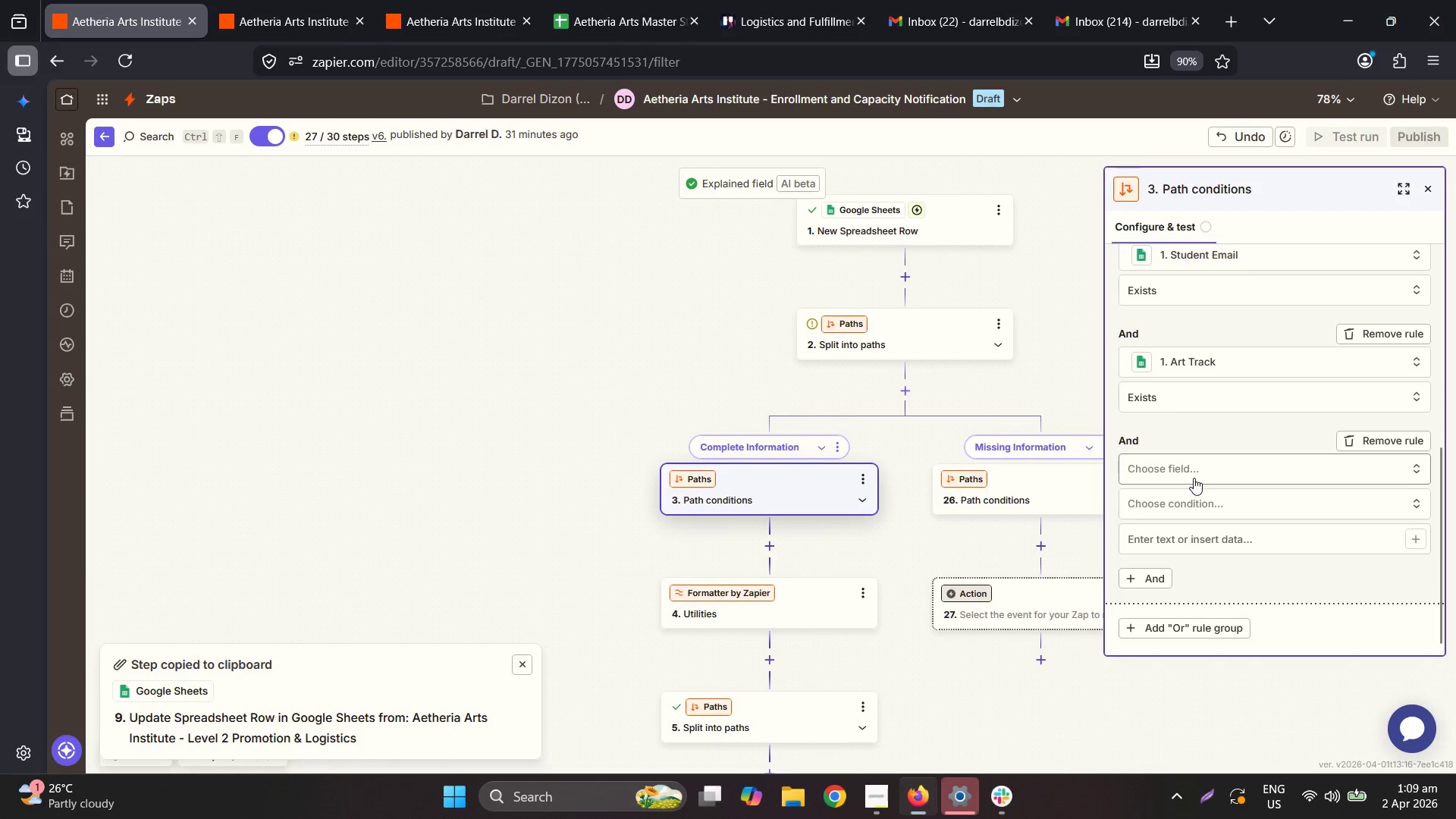 
left_click([1192, 472])
 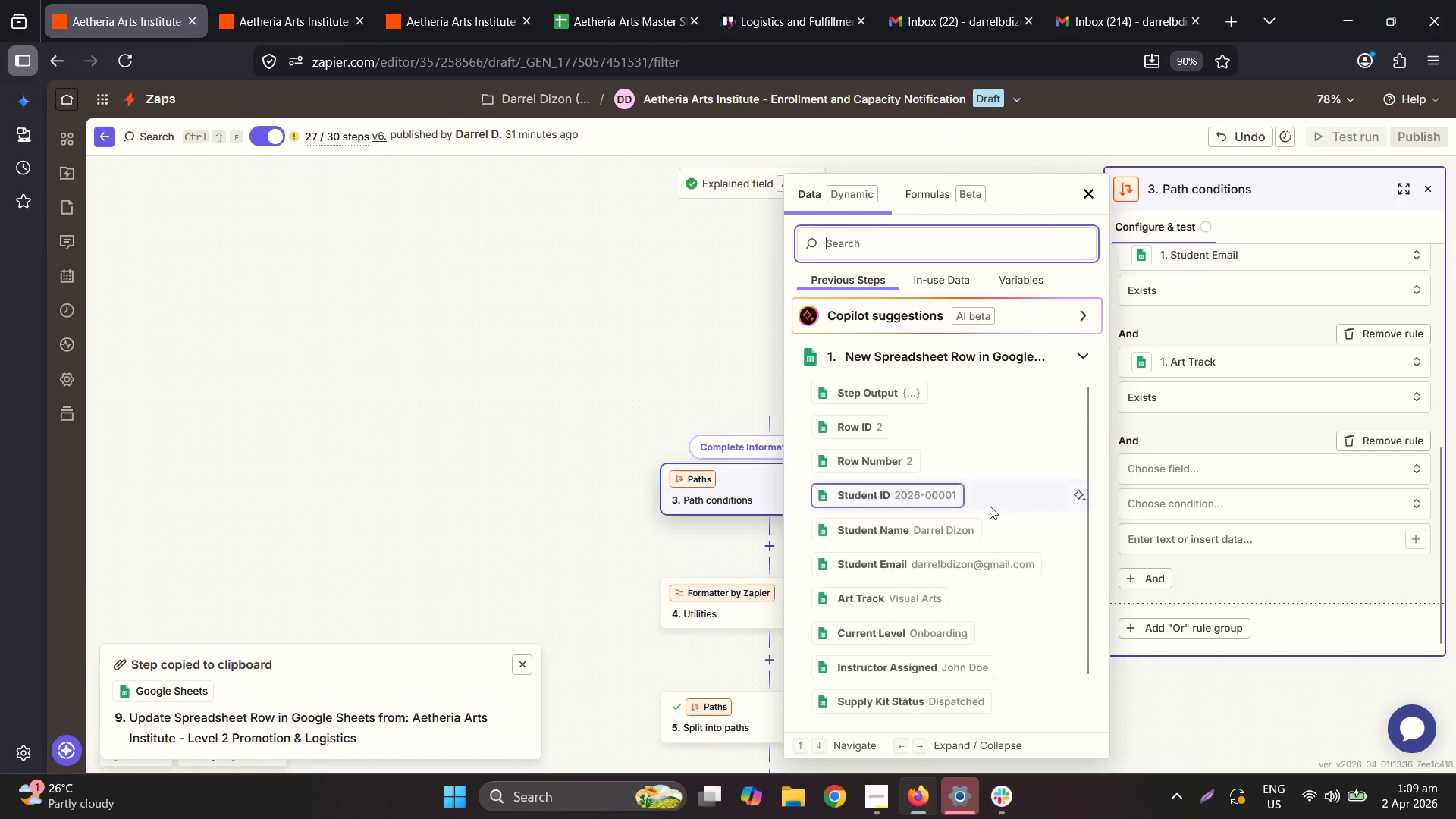 
scroll: coordinate [950, 626], scroll_direction: down, amount: 8.0
 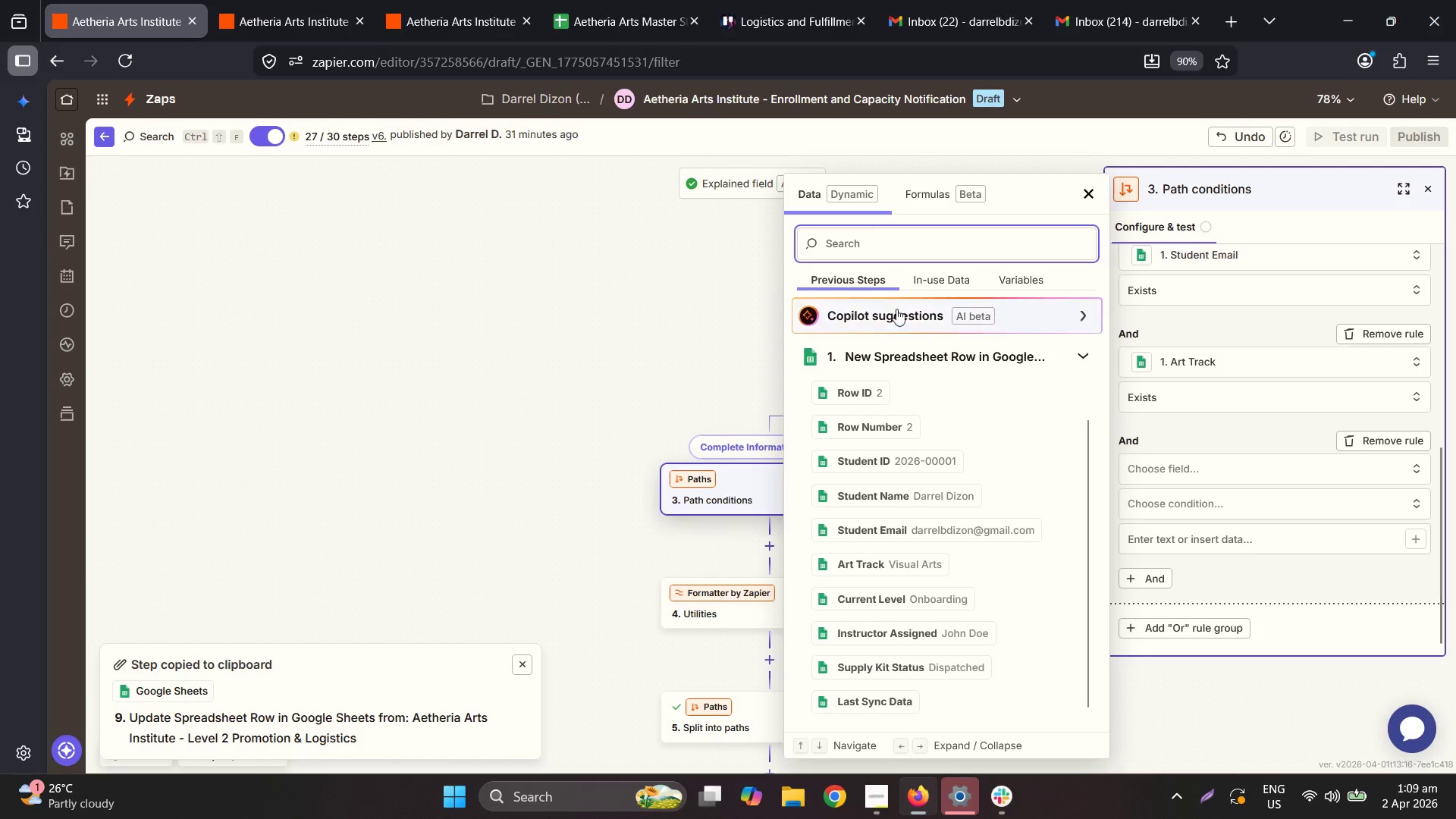 
left_click([679, 294])
 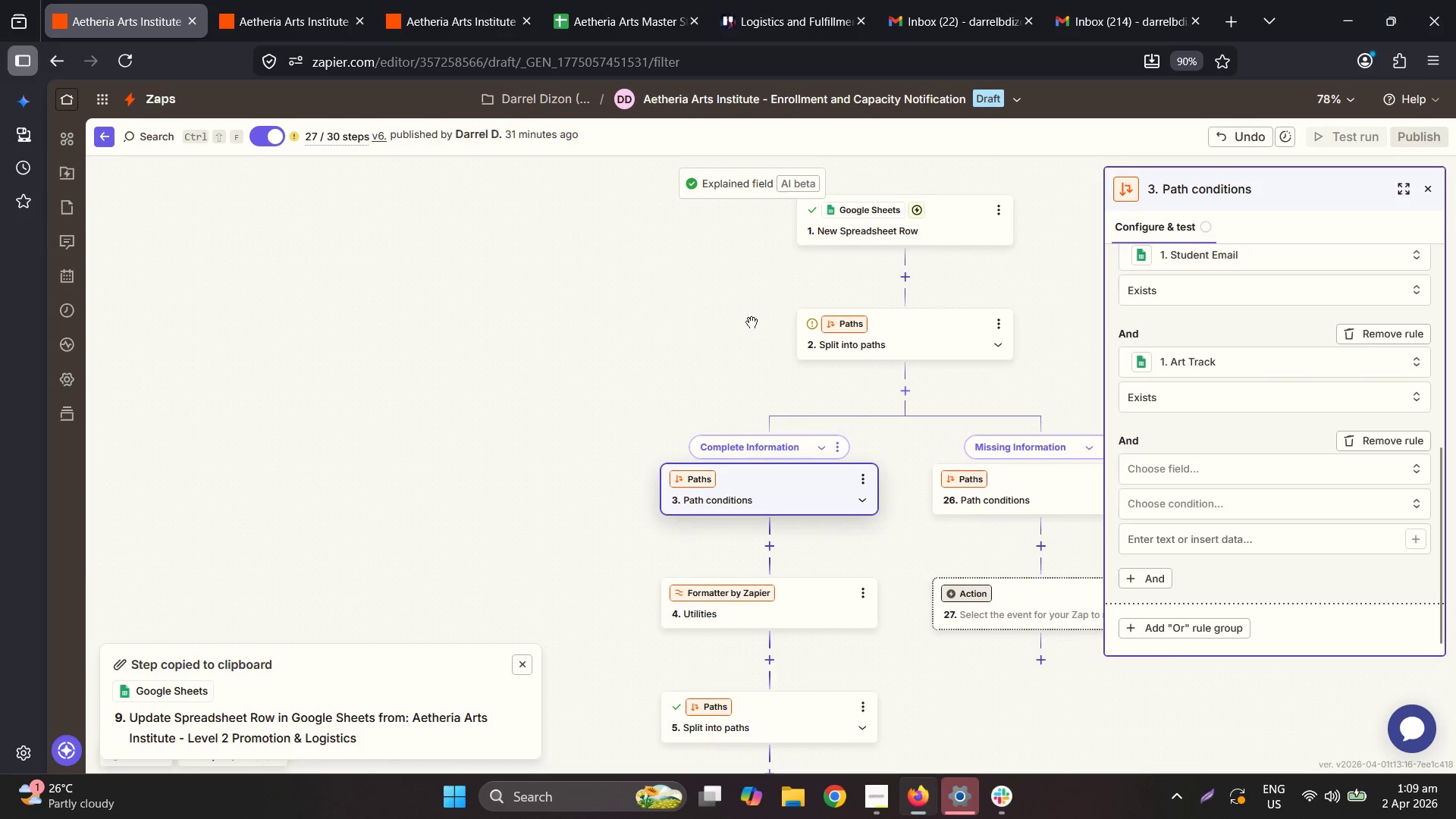 
scroll: coordinate [781, 325], scroll_direction: up, amount: 3.0
 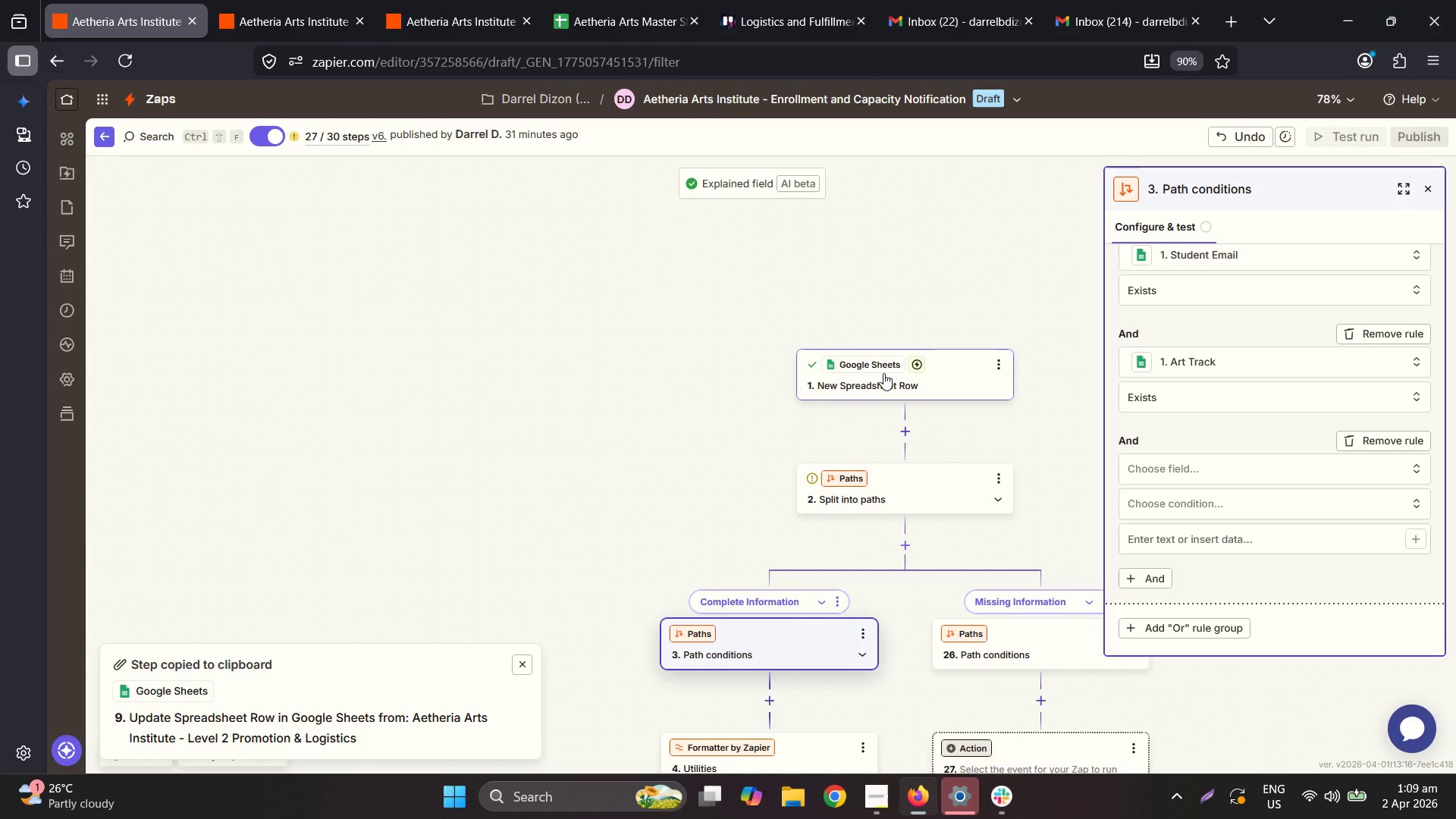 
left_click([883, 373])
 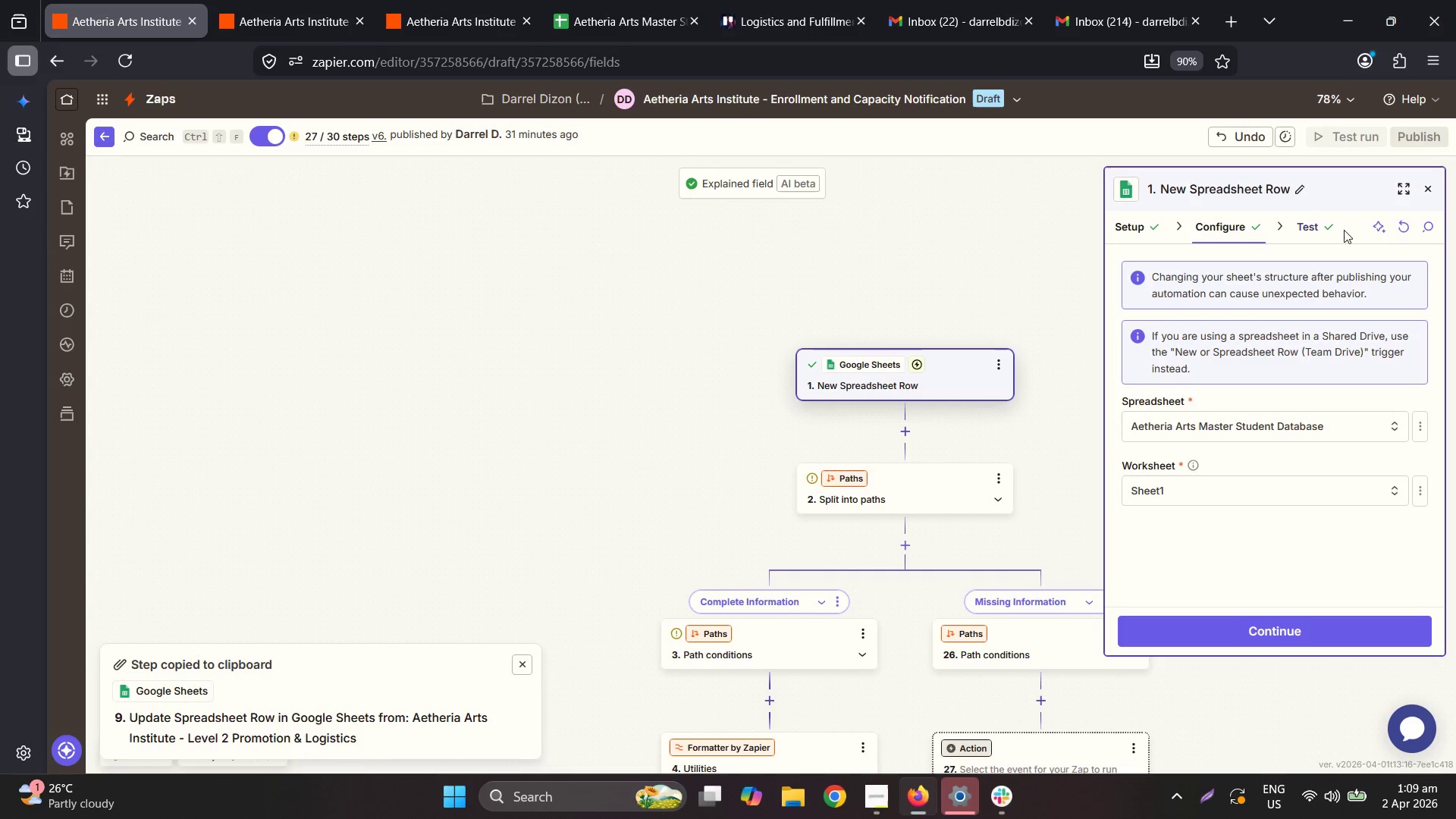 
left_click([1396, 224])
 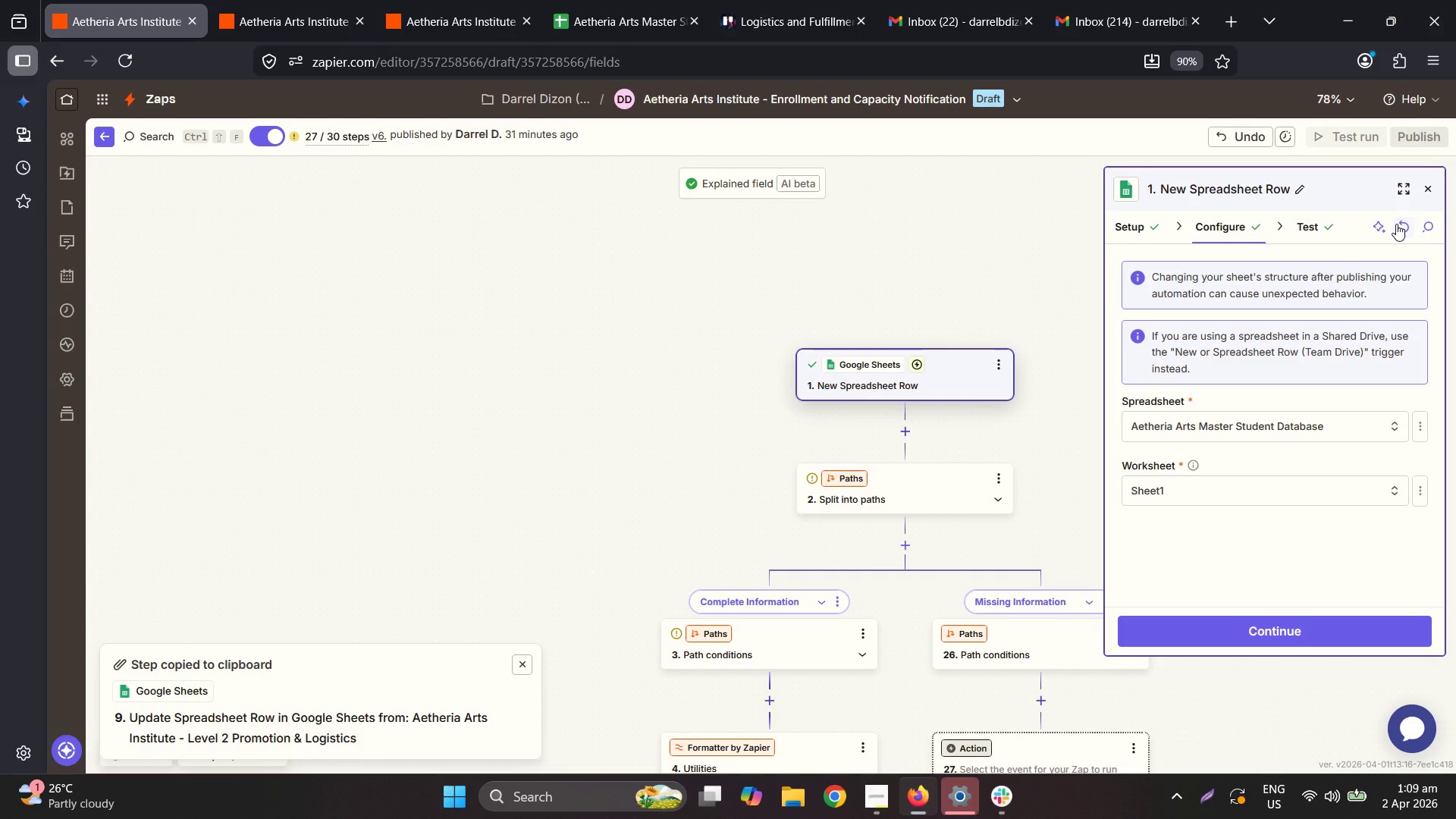 
scroll: coordinate [902, 456], scroll_direction: down, amount: 3.0
 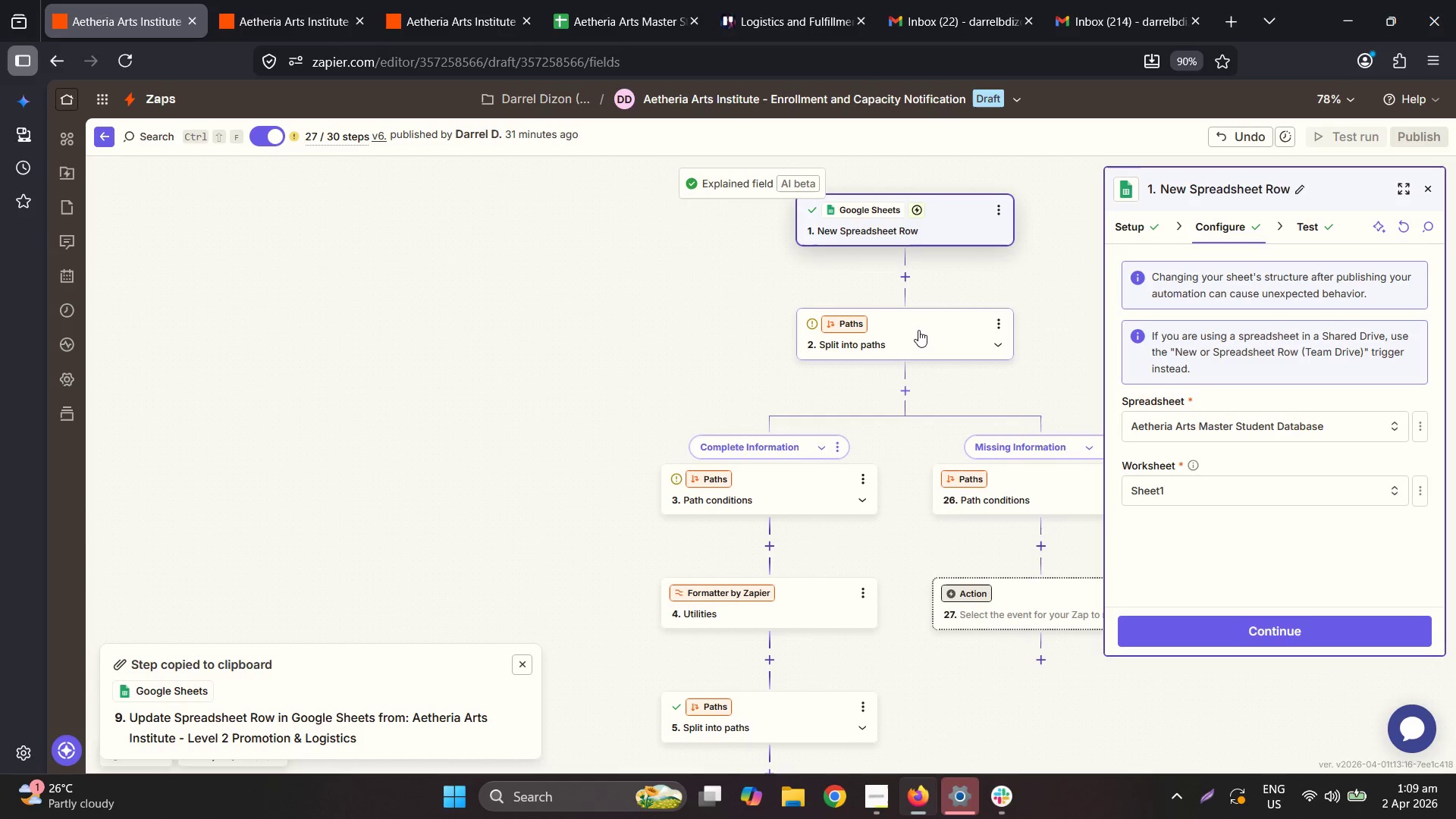 
left_click([920, 327])
 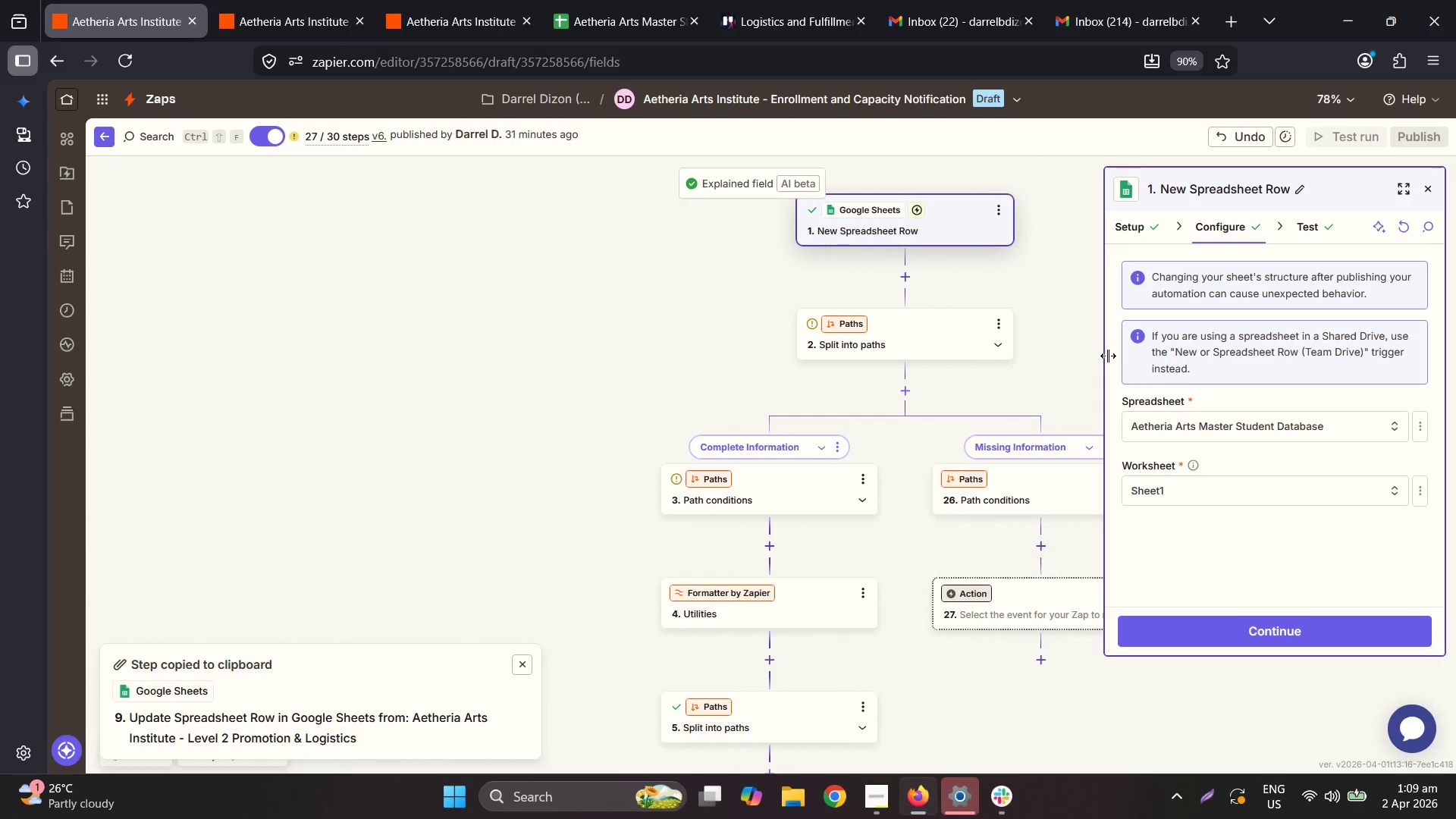 
left_click([949, 344])
 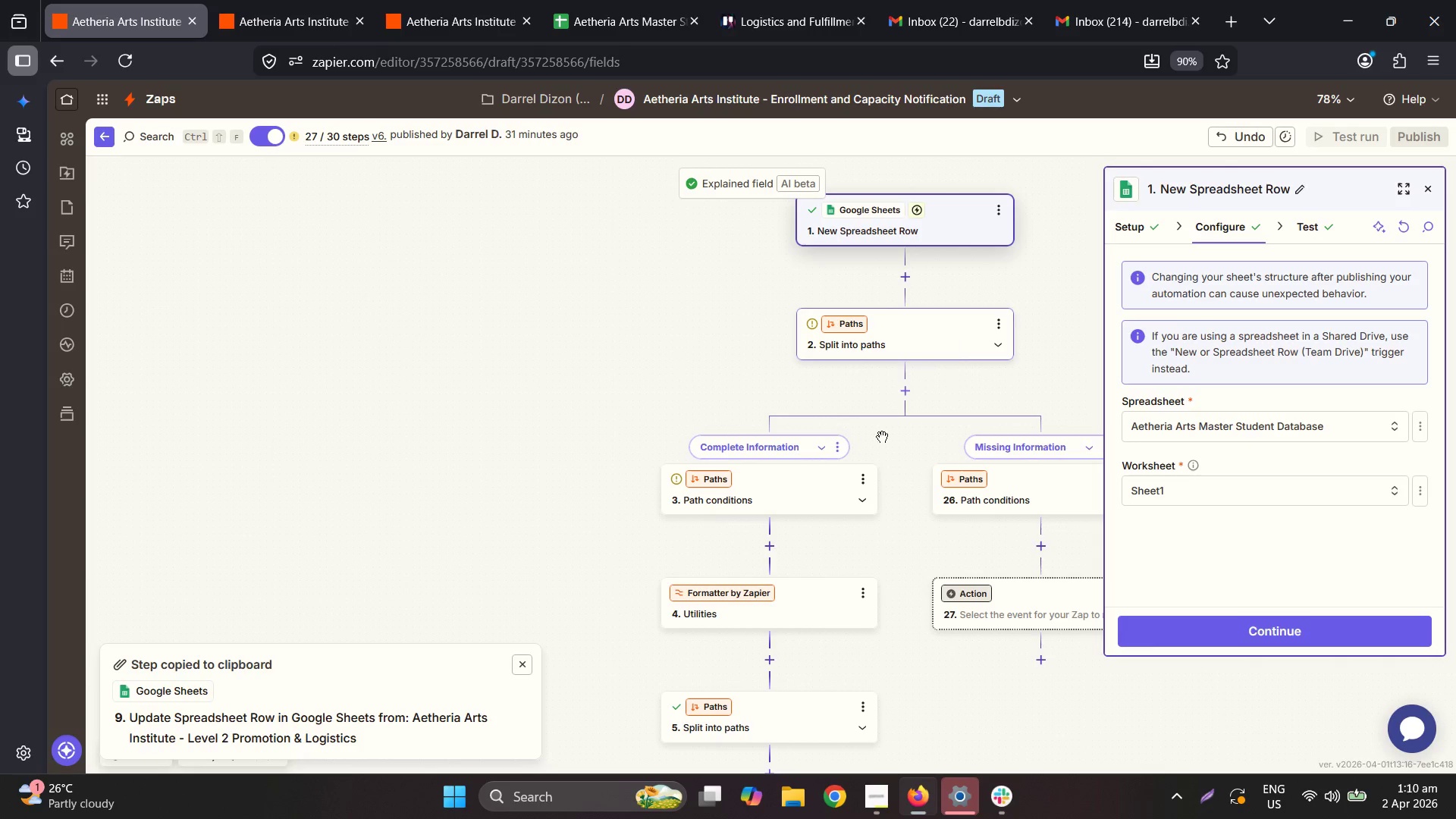 
left_click([829, 494])
 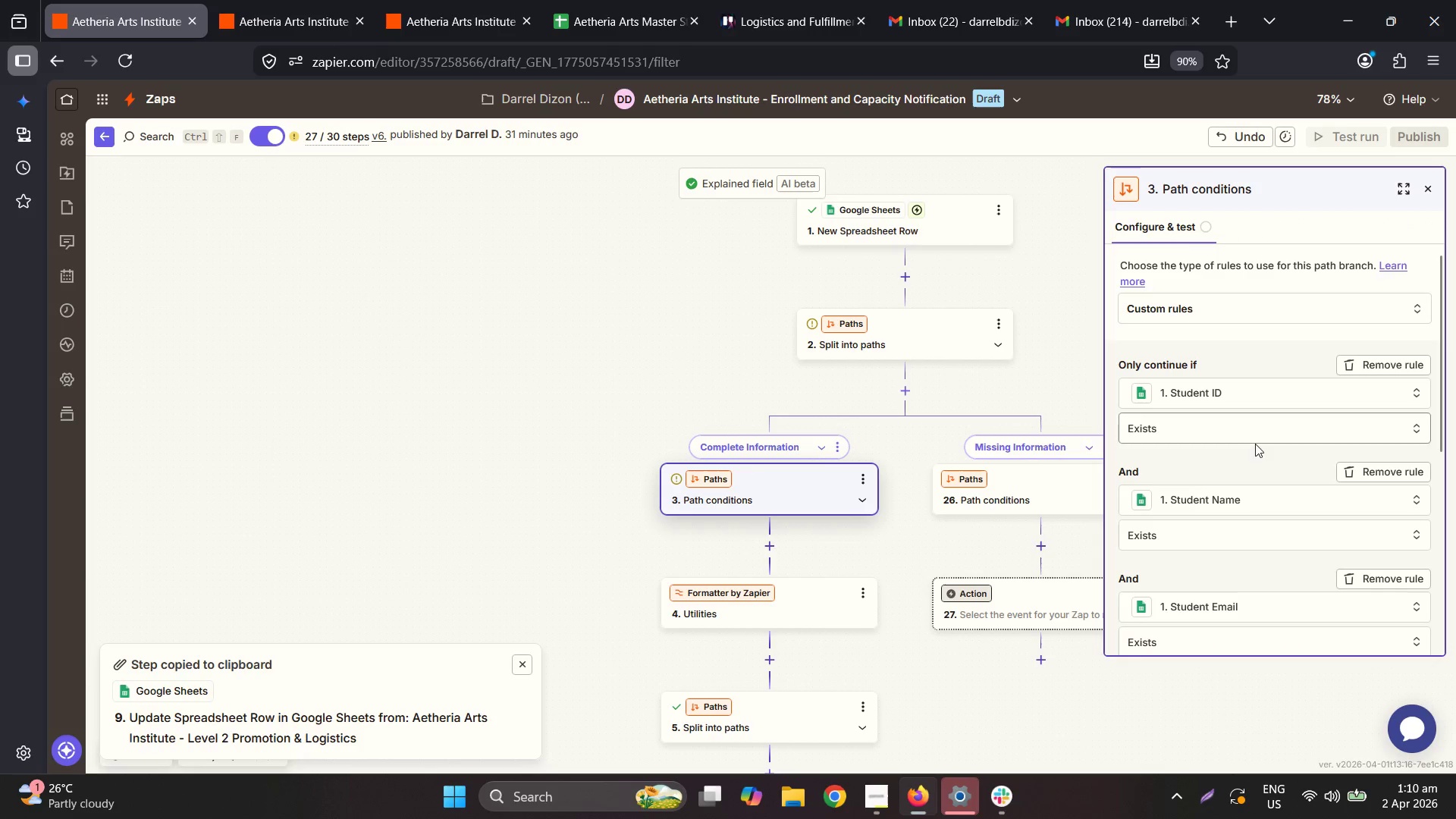 
scroll: coordinate [1277, 482], scroll_direction: down, amount: 7.0
 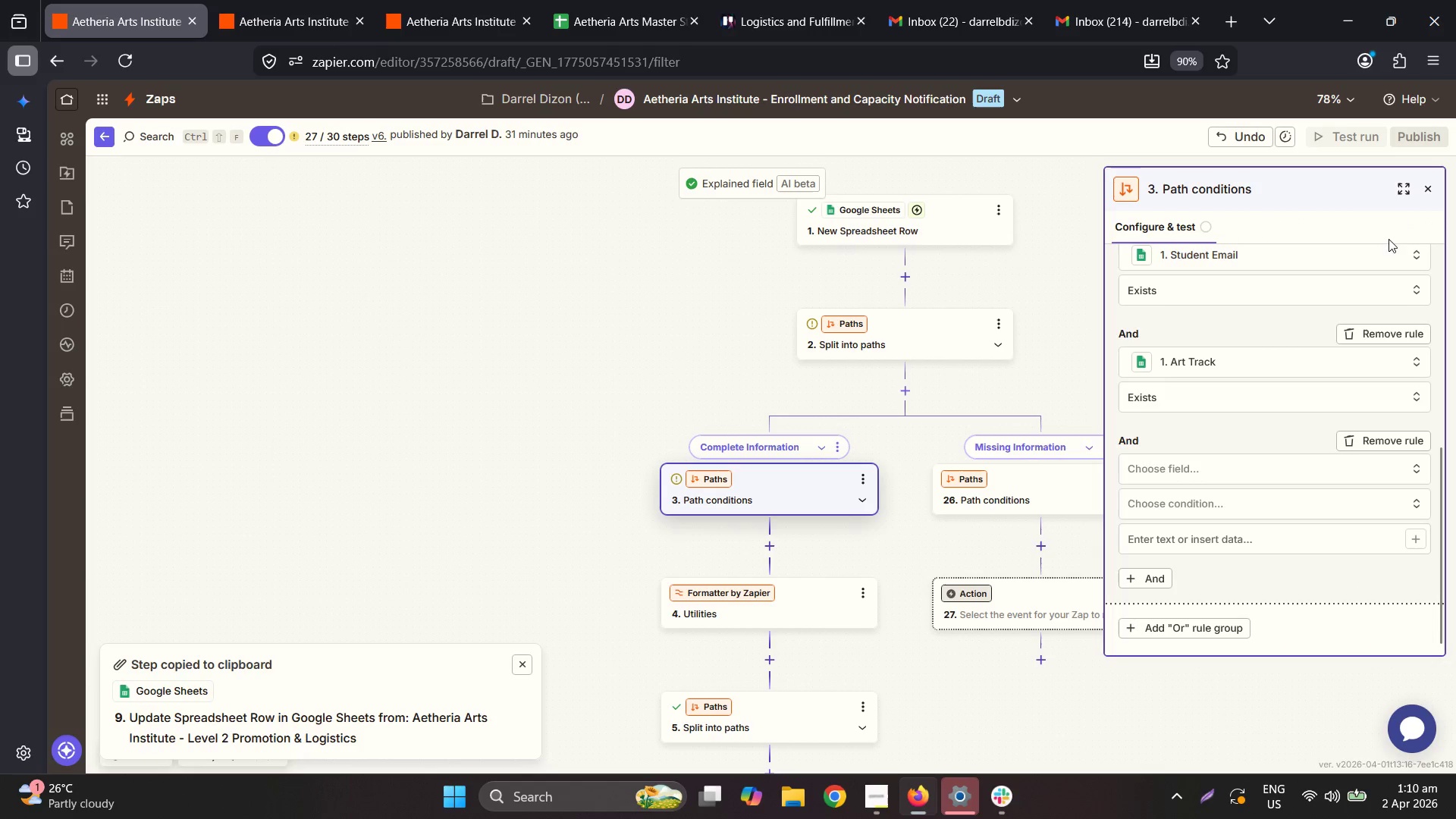 
scroll: coordinate [1351, 366], scroll_direction: up, amount: 5.0
 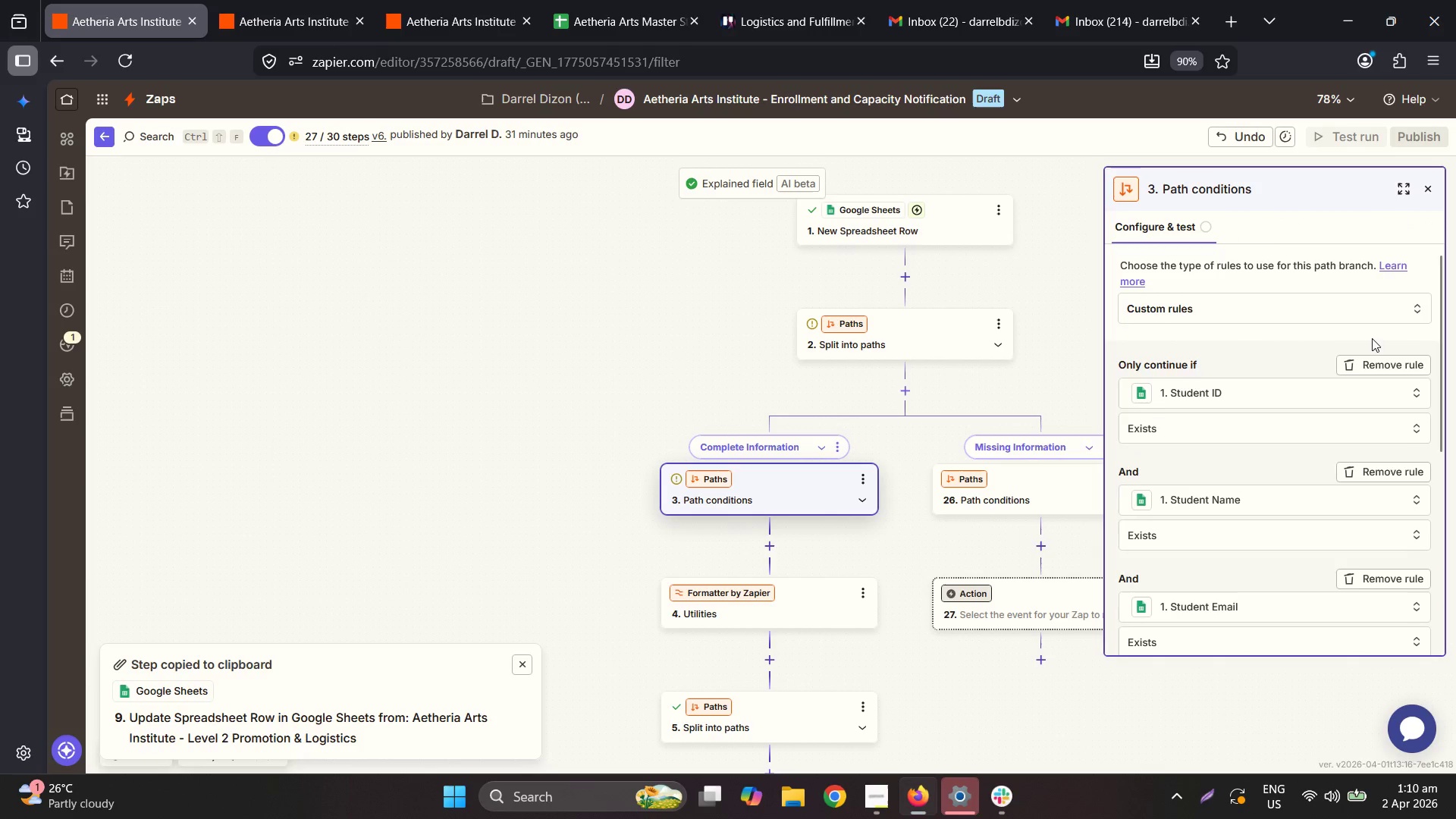 
scroll: coordinate [907, 554], scroll_direction: down, amount: 8.0
 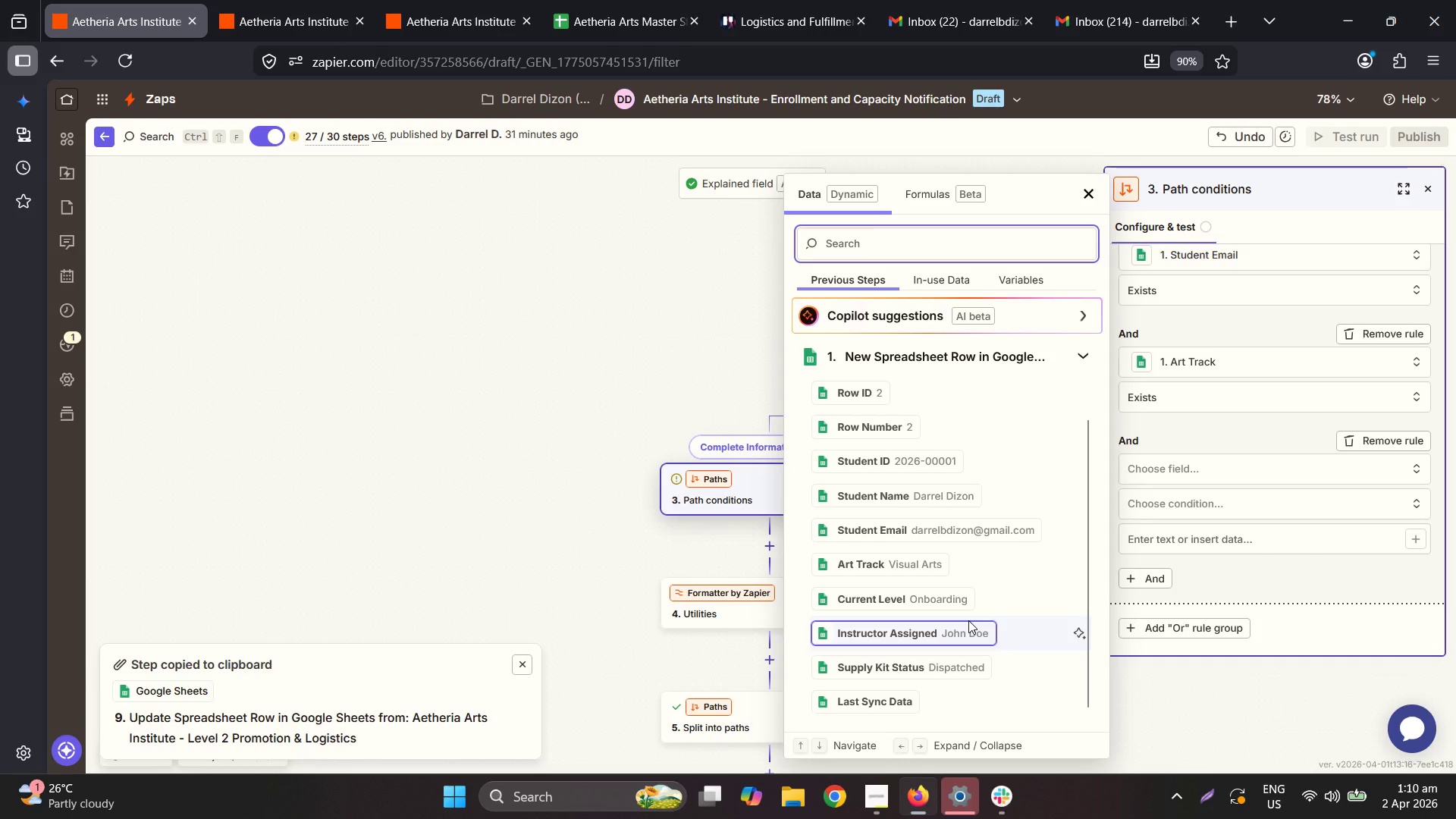 
left_click([622, 393])
 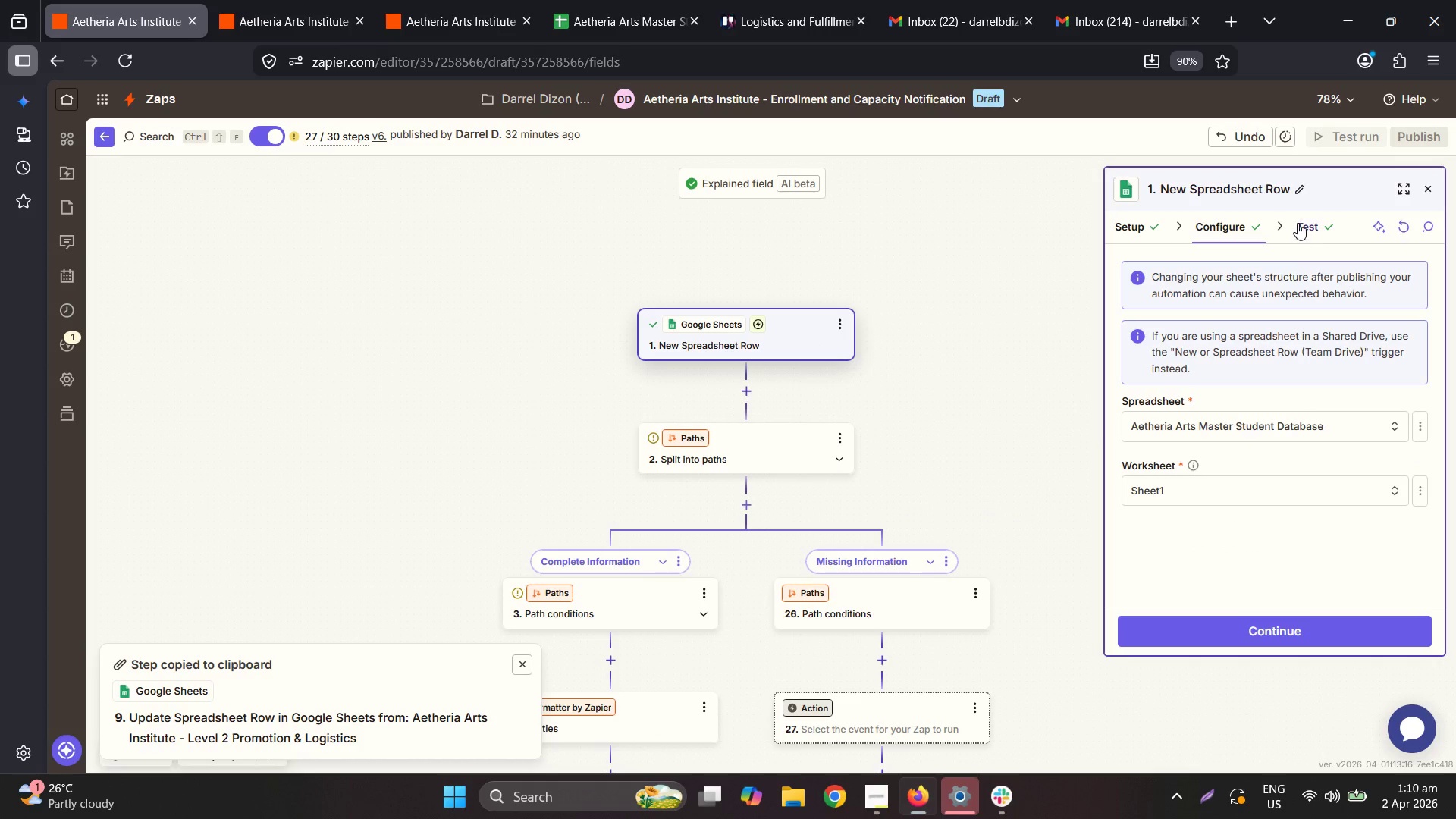 
left_click([1298, 222])
 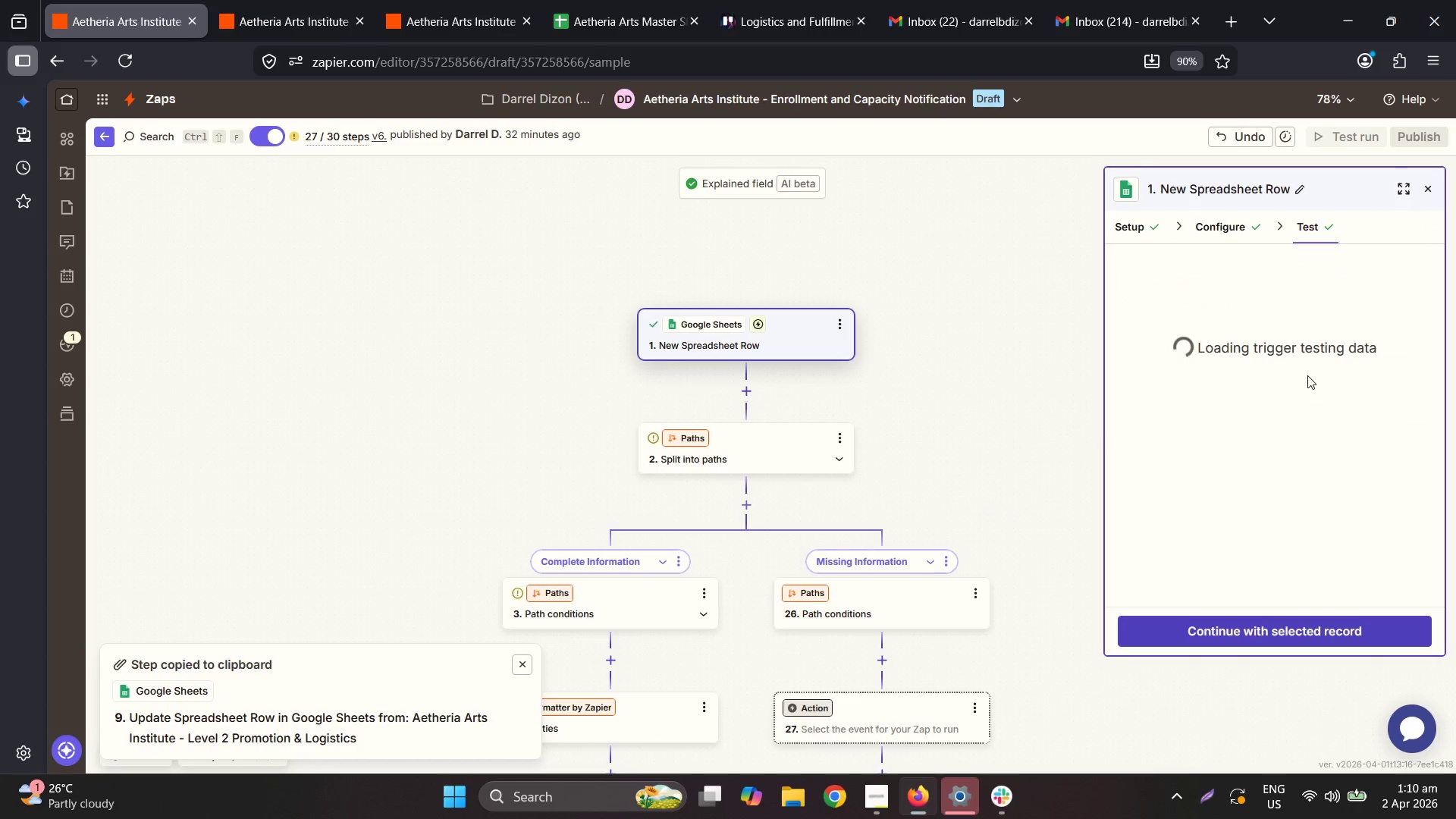 
left_click([1307, 375])
 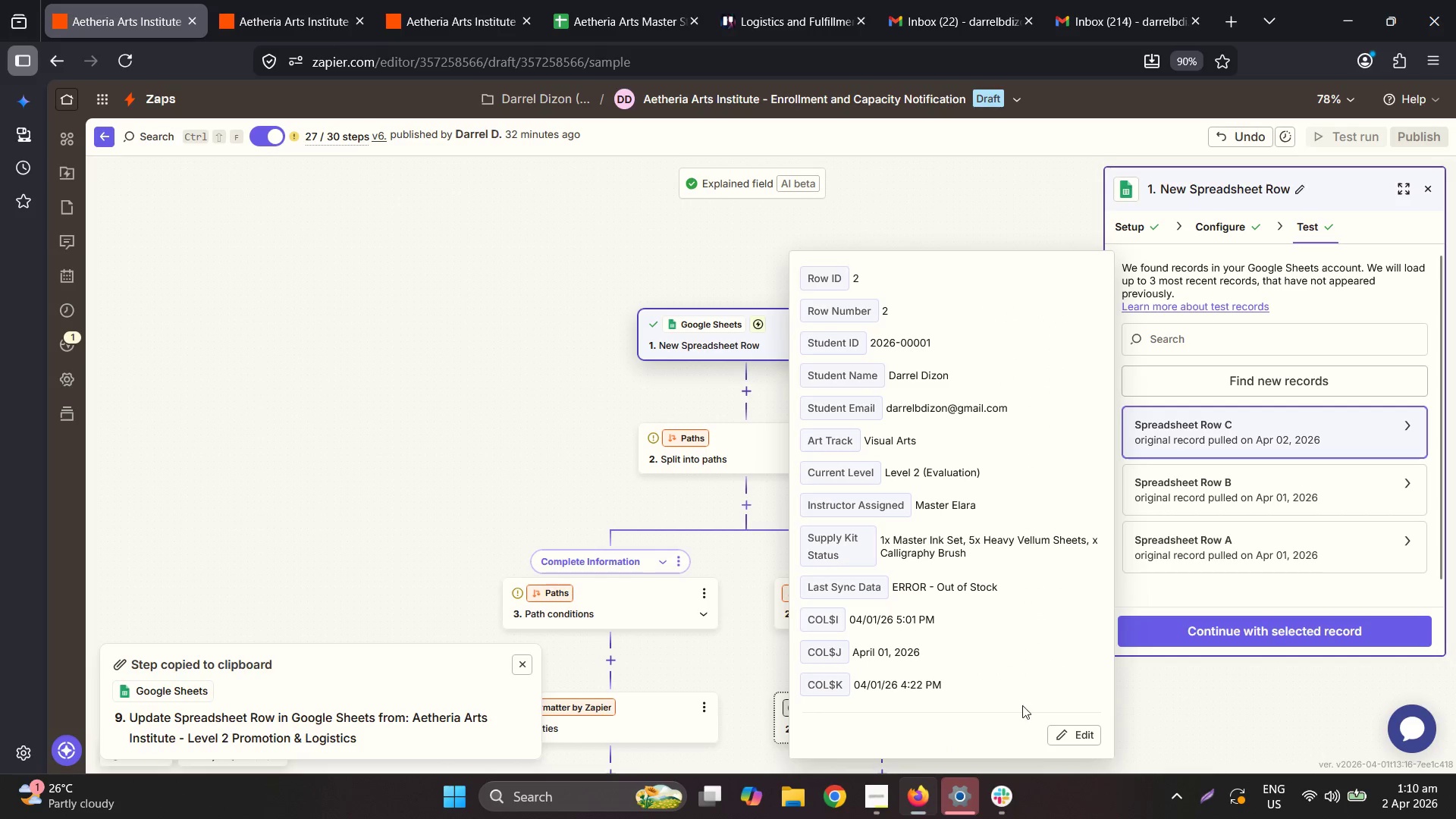 
scroll: coordinate [1080, 538], scroll_direction: down, amount: 1.0
 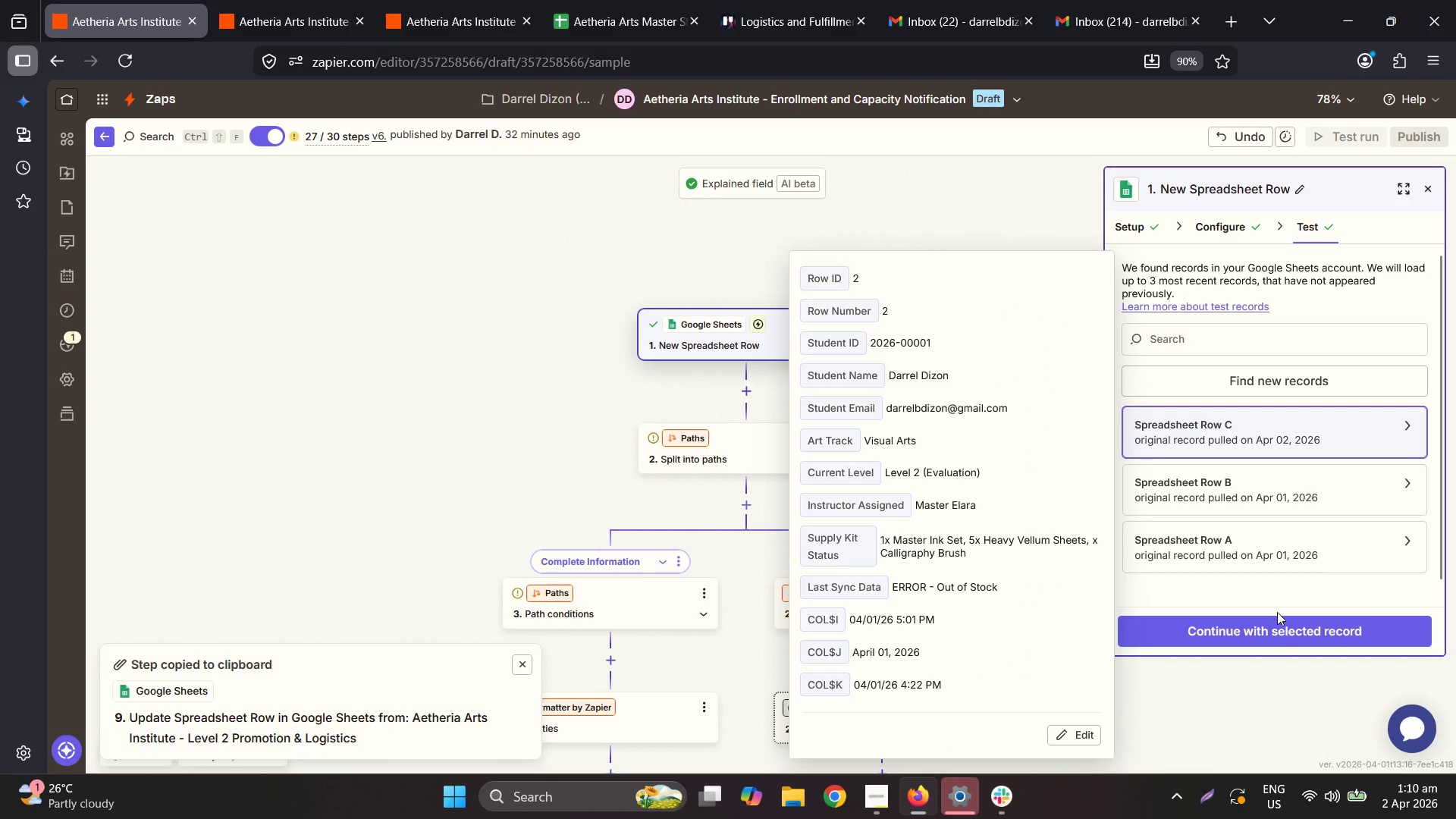 
left_click([1277, 640])
 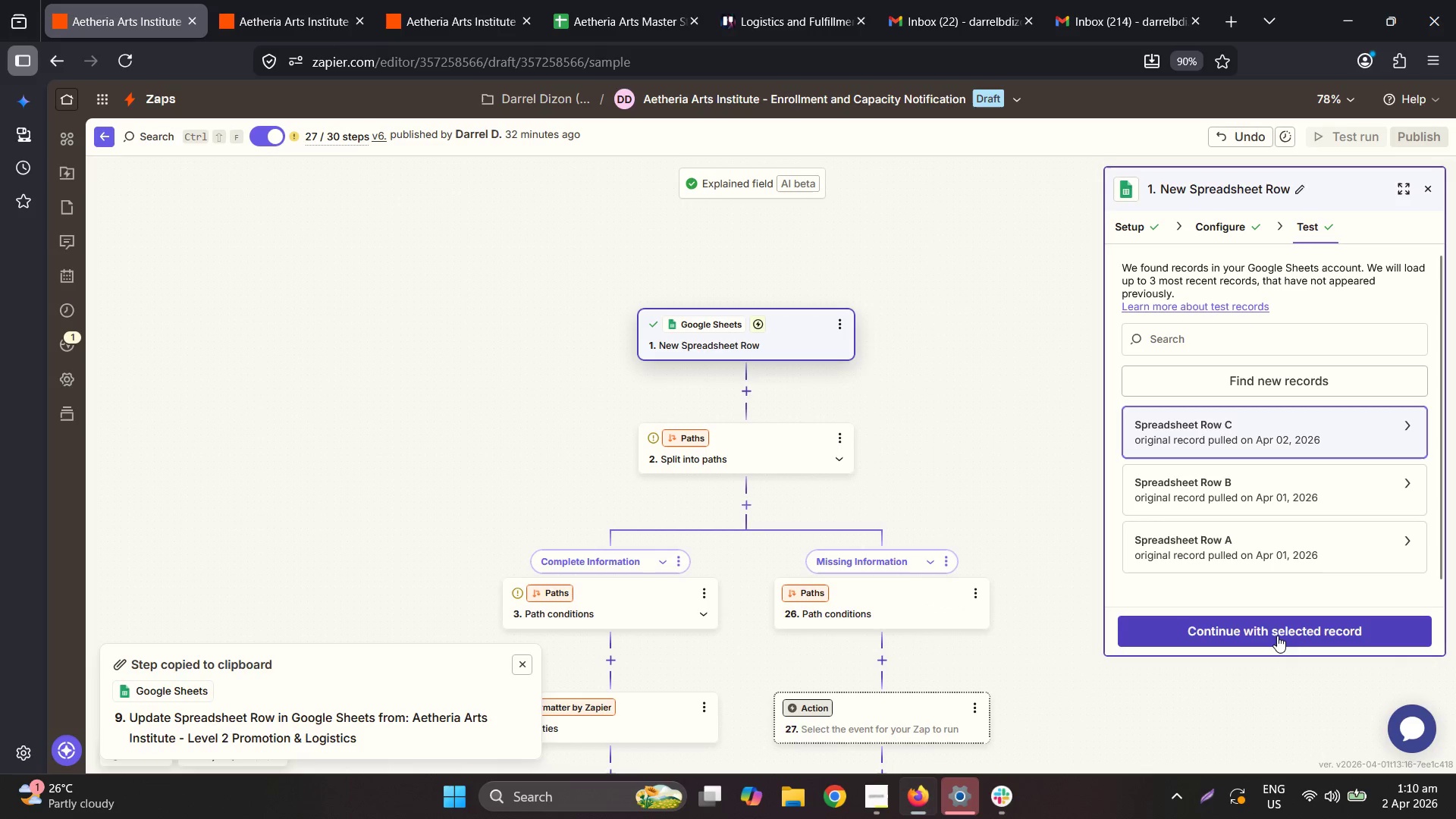 
left_click([1276, 629])
 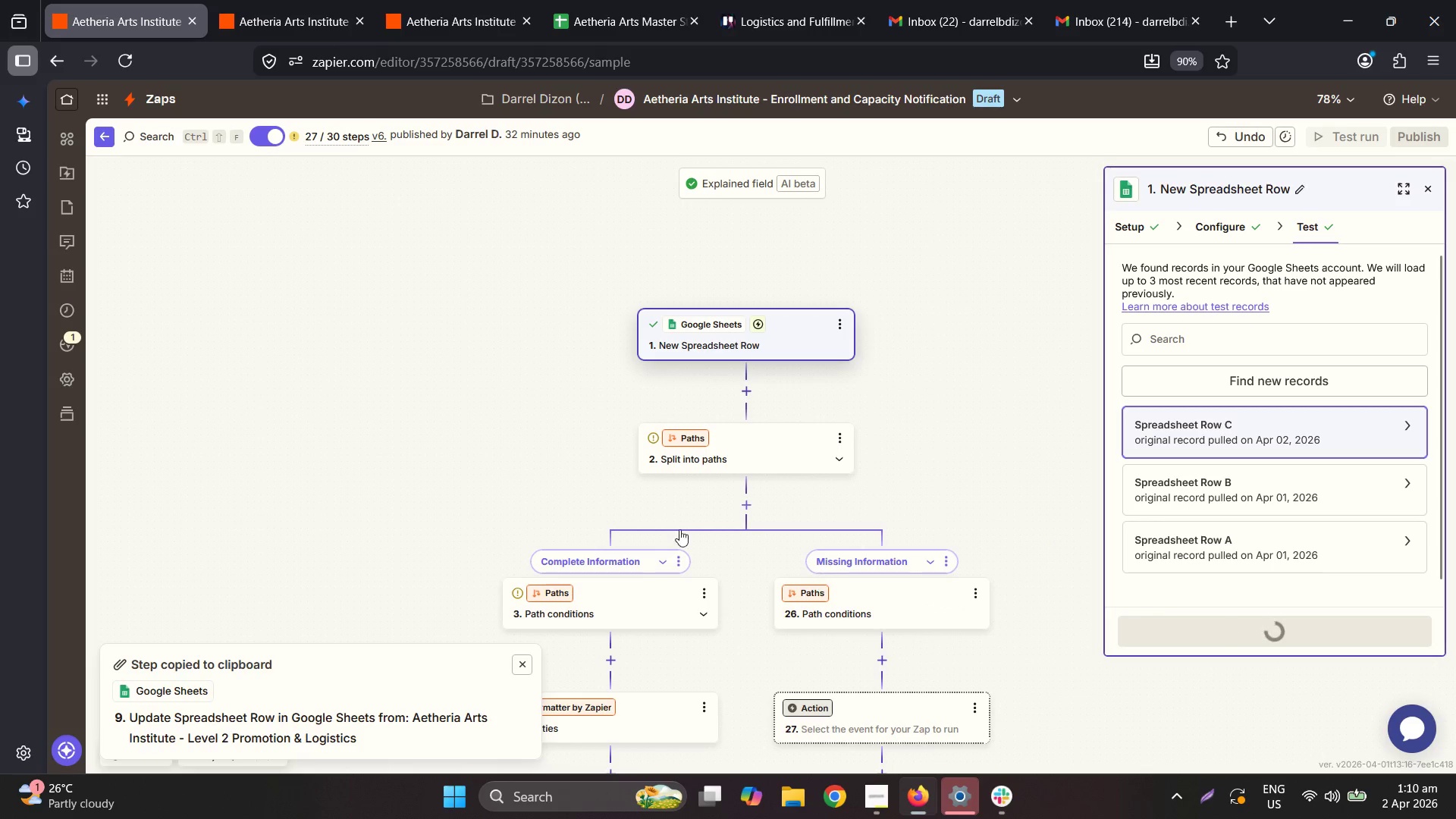 
scroll: coordinate [1224, 506], scroll_direction: down, amount: 11.0
 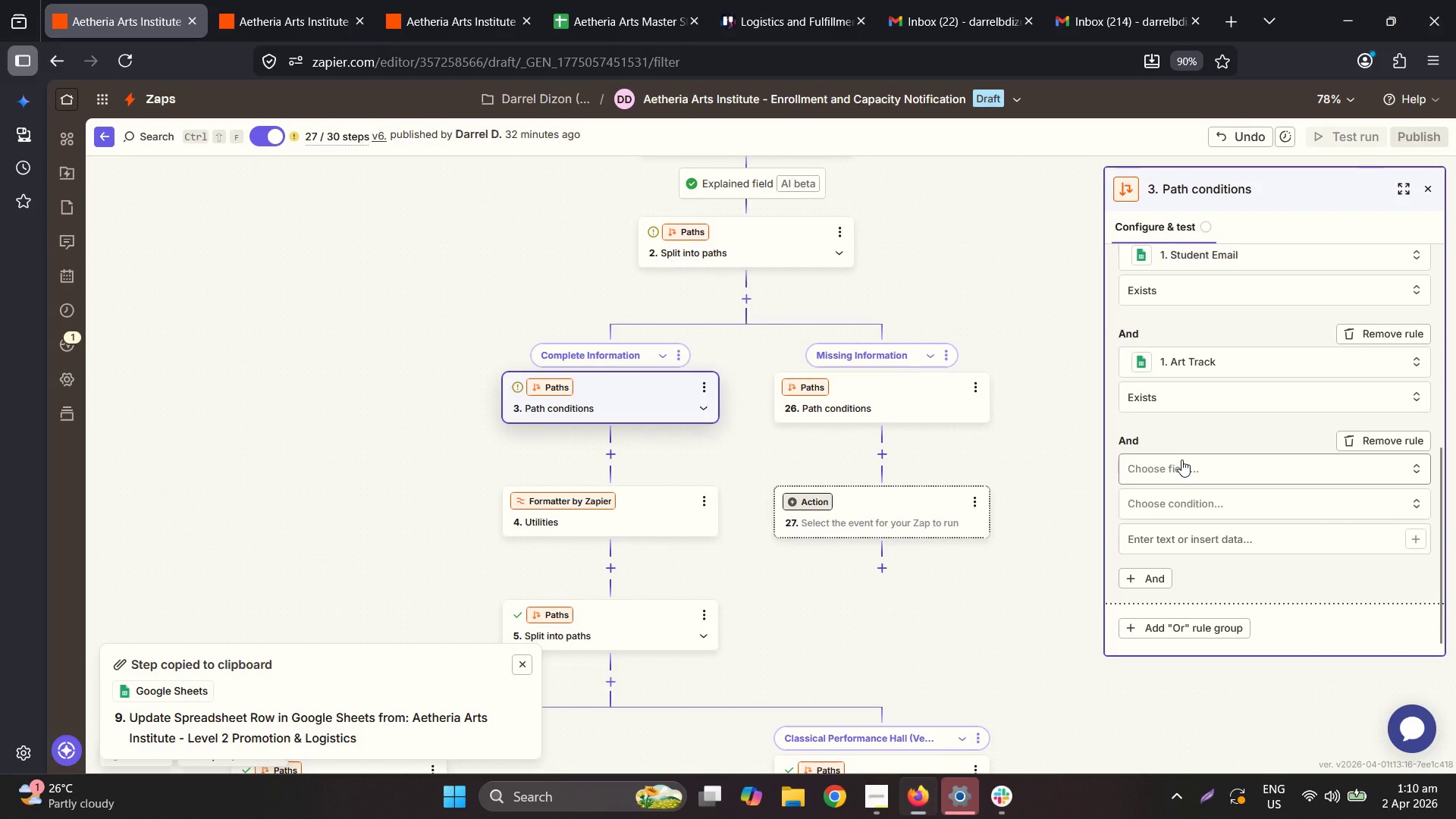 
left_click([1181, 460])
 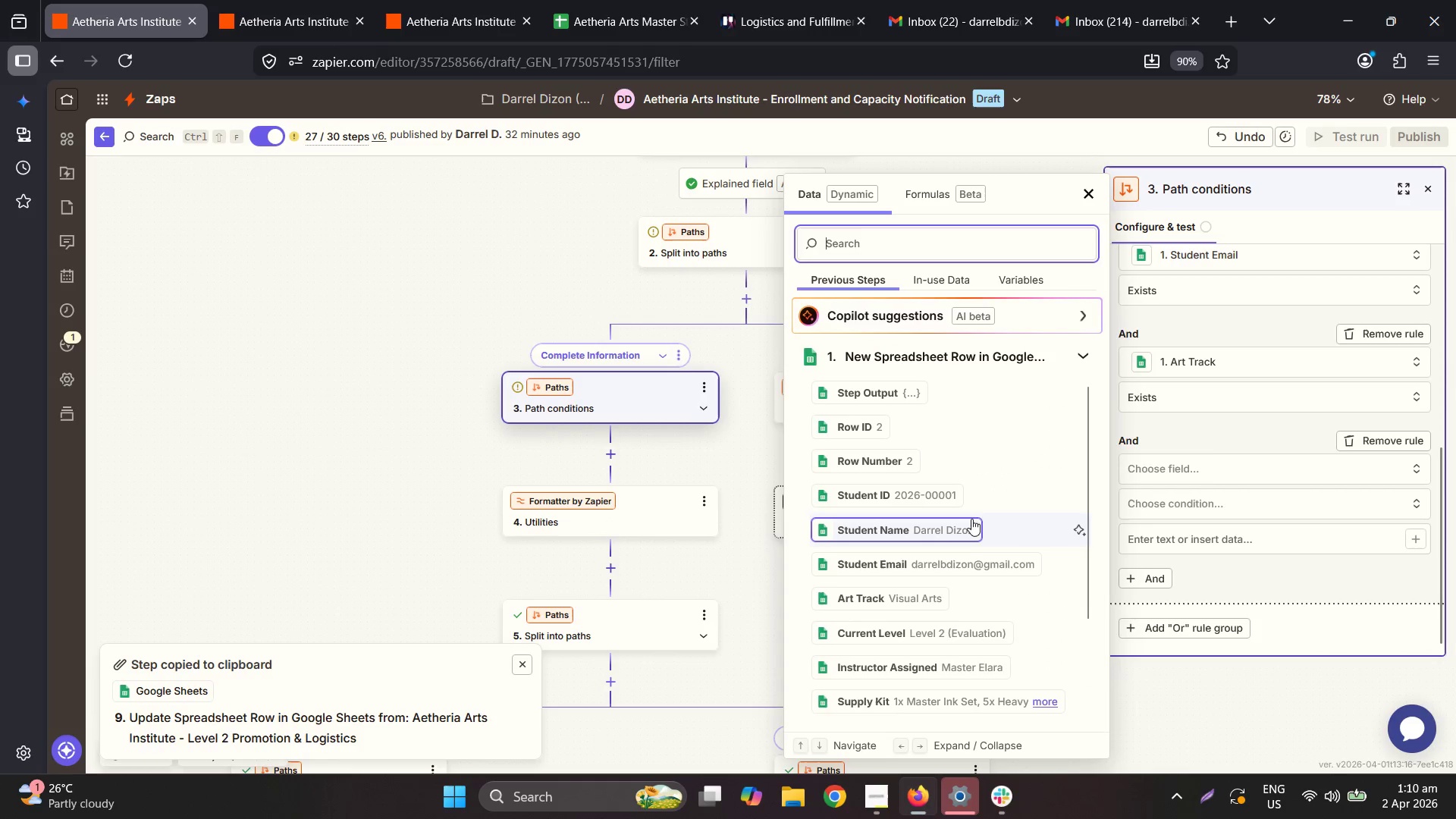 
scroll: coordinate [965, 522], scroll_direction: down, amount: 4.0
 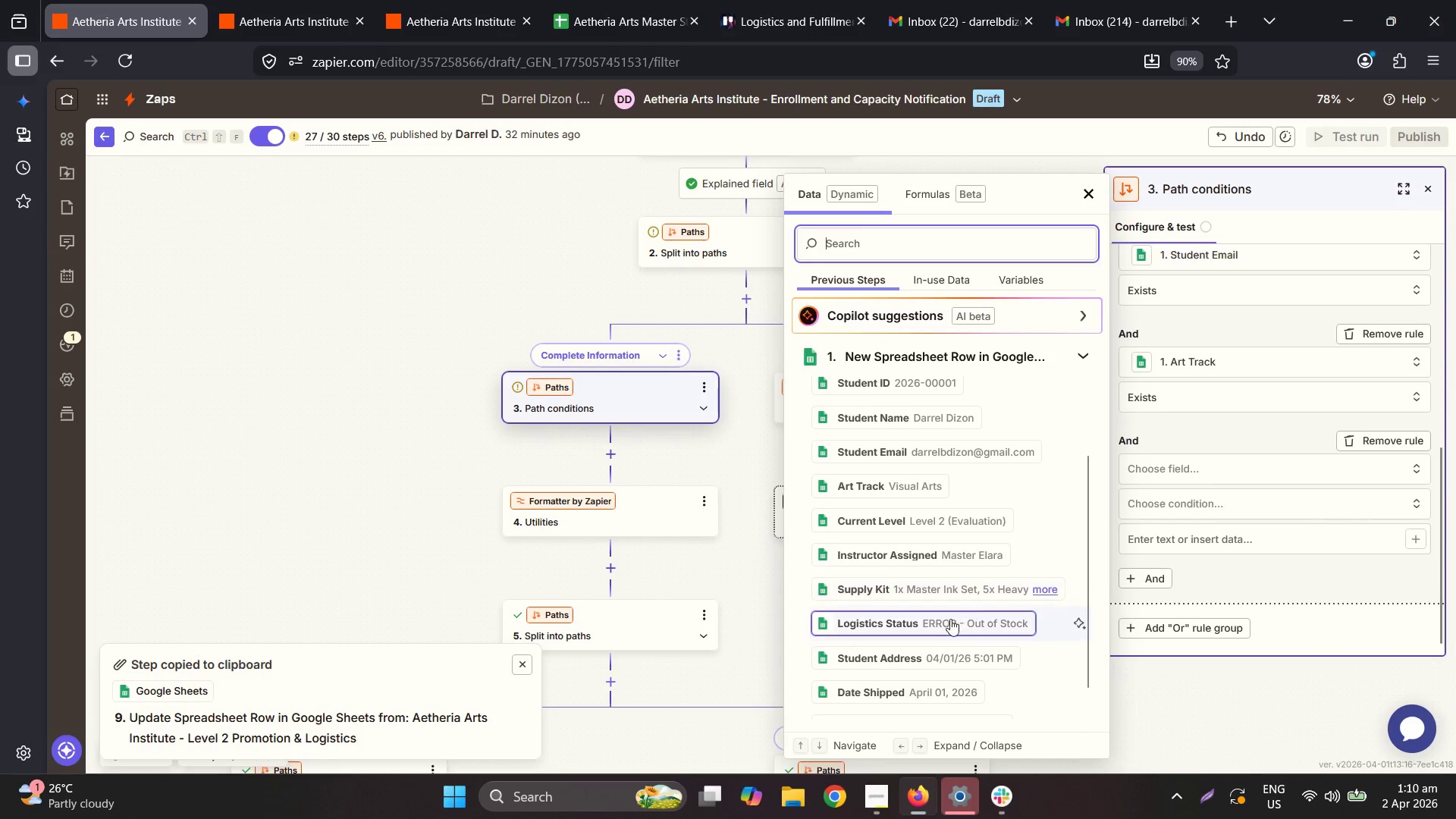 
left_click([927, 654])
 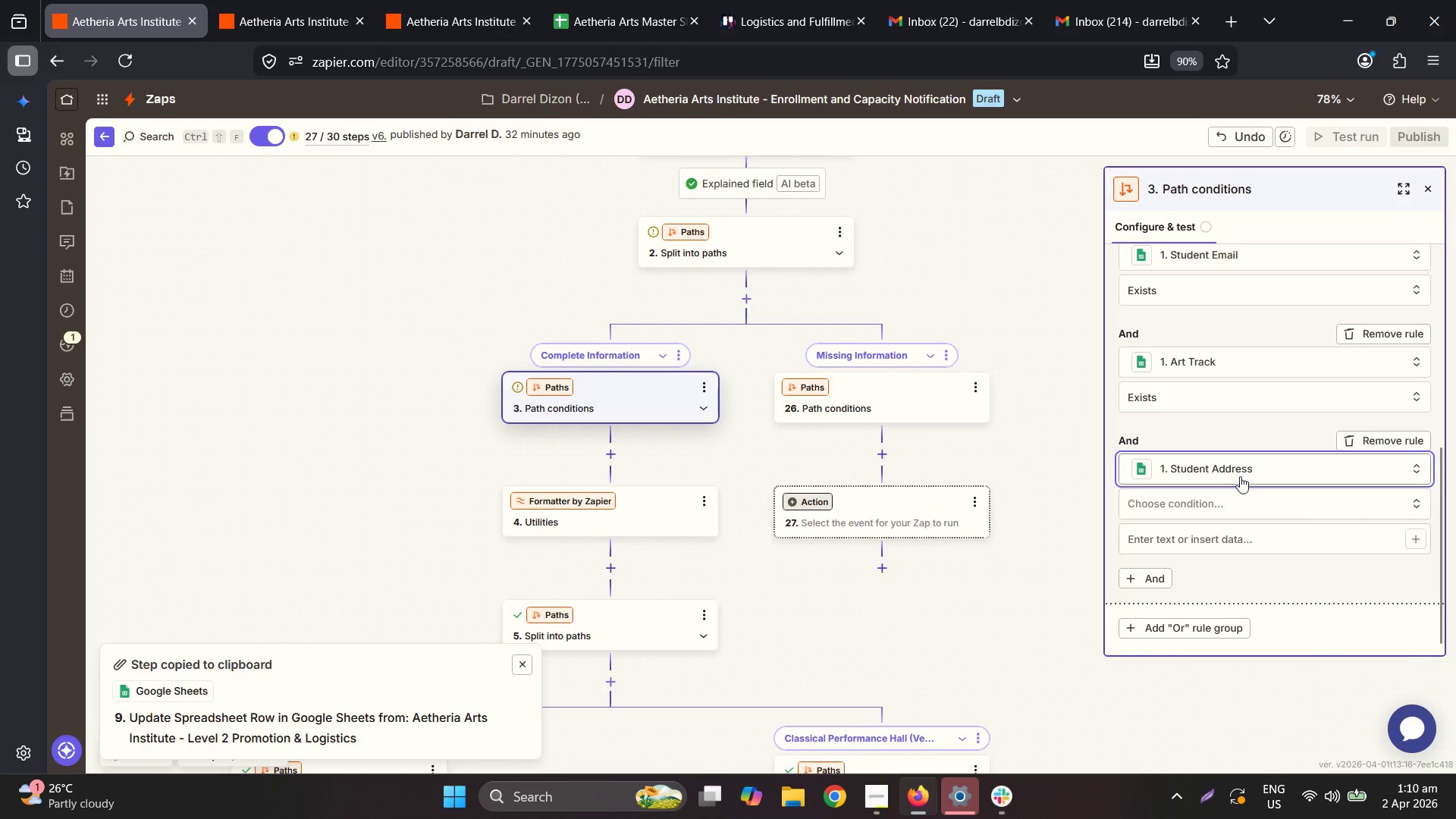 
left_click([1227, 499])
 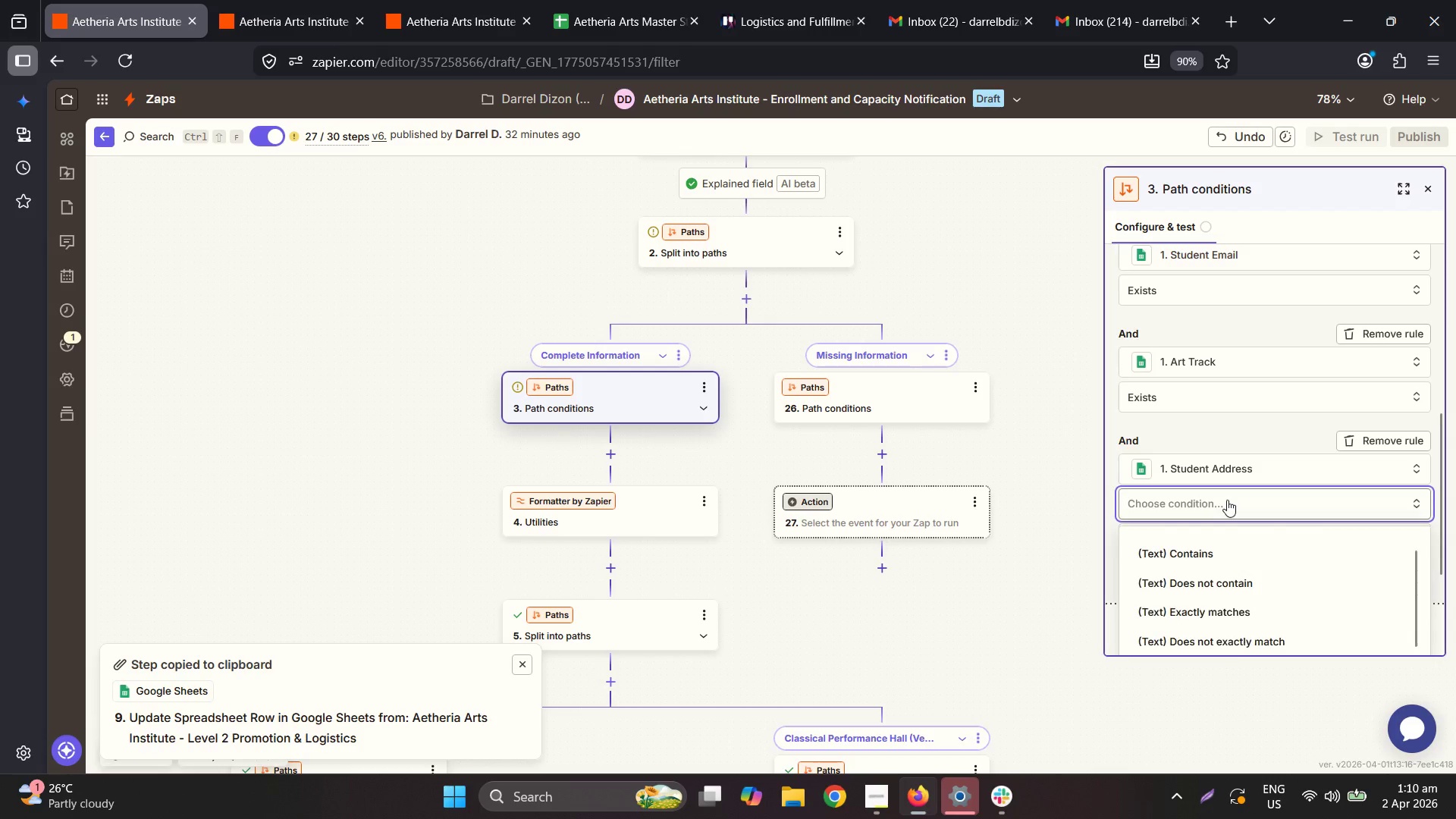 
scroll: coordinate [1247, 562], scroll_direction: down, amount: 8.0
 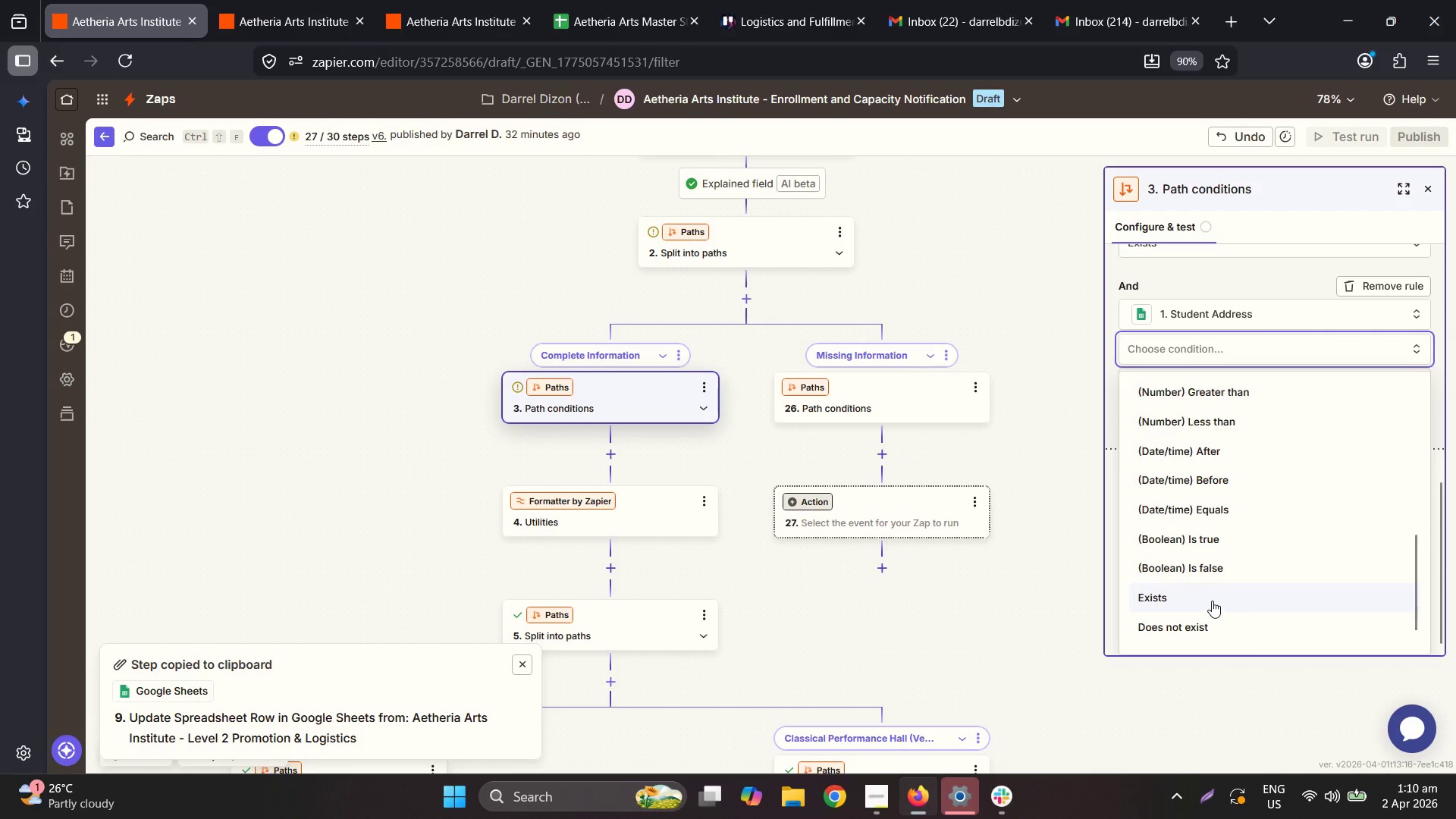 
left_click([1210, 603])
 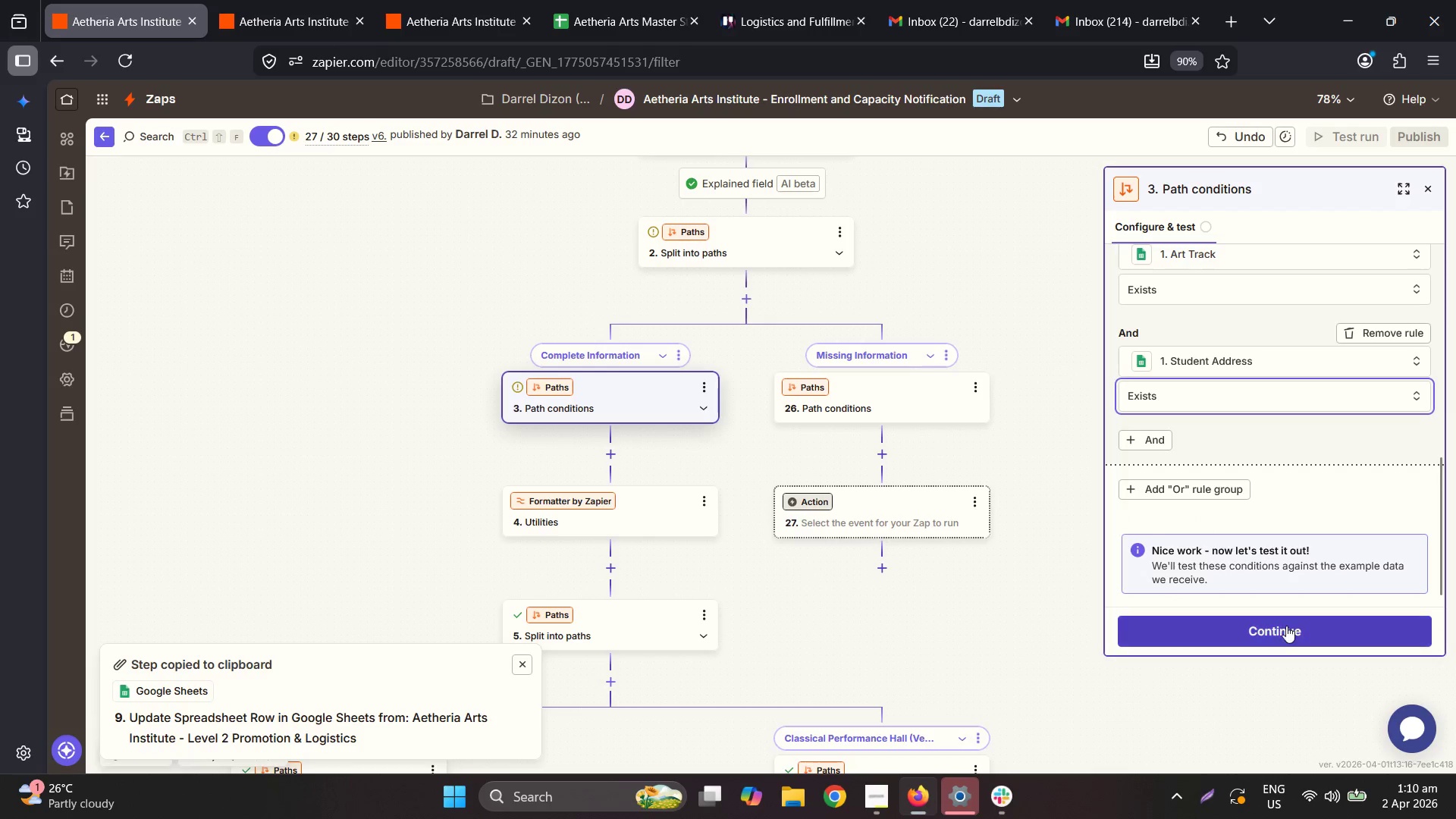 
left_click([1276, 637])
 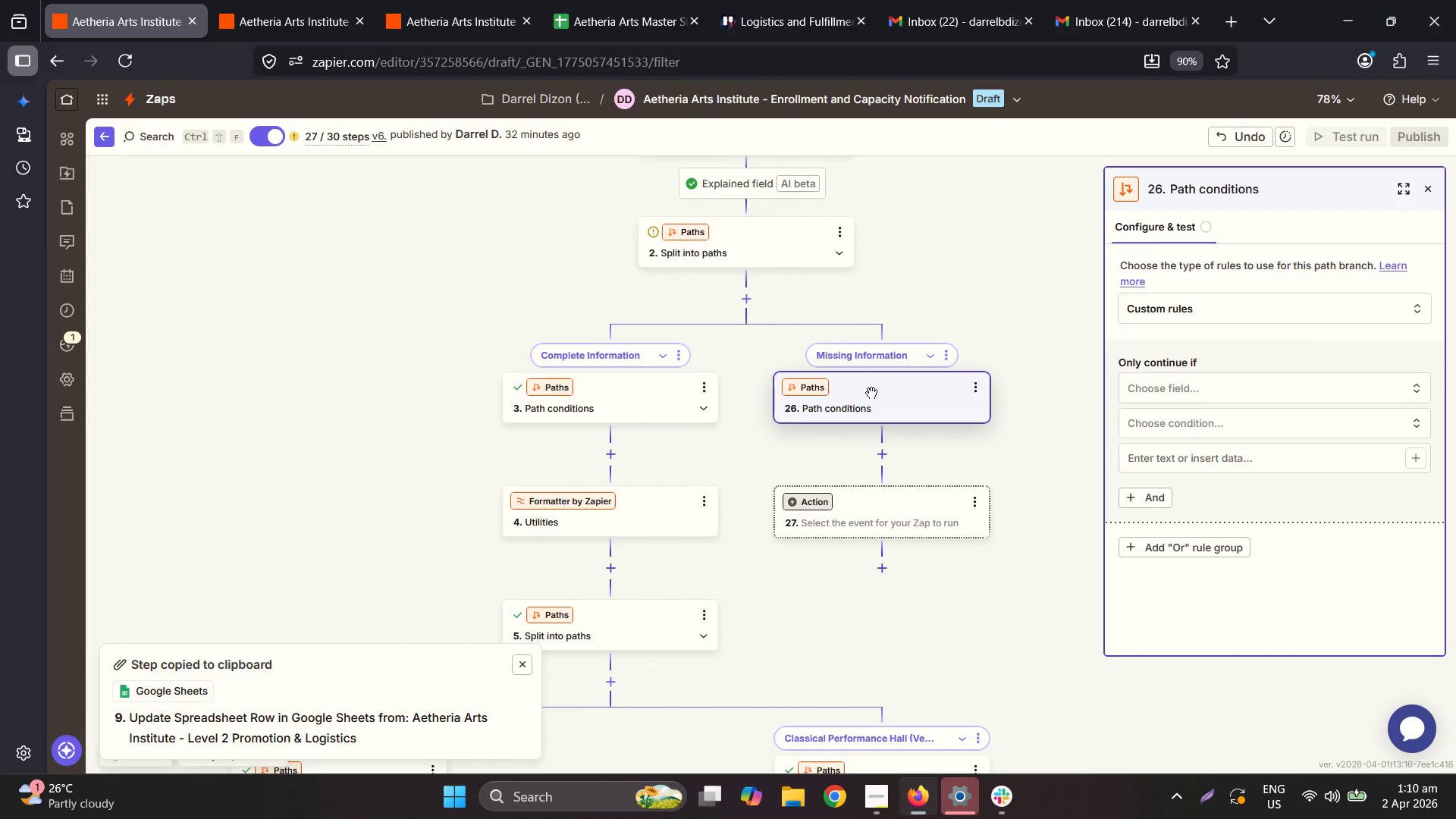 
left_click([1190, 378])
 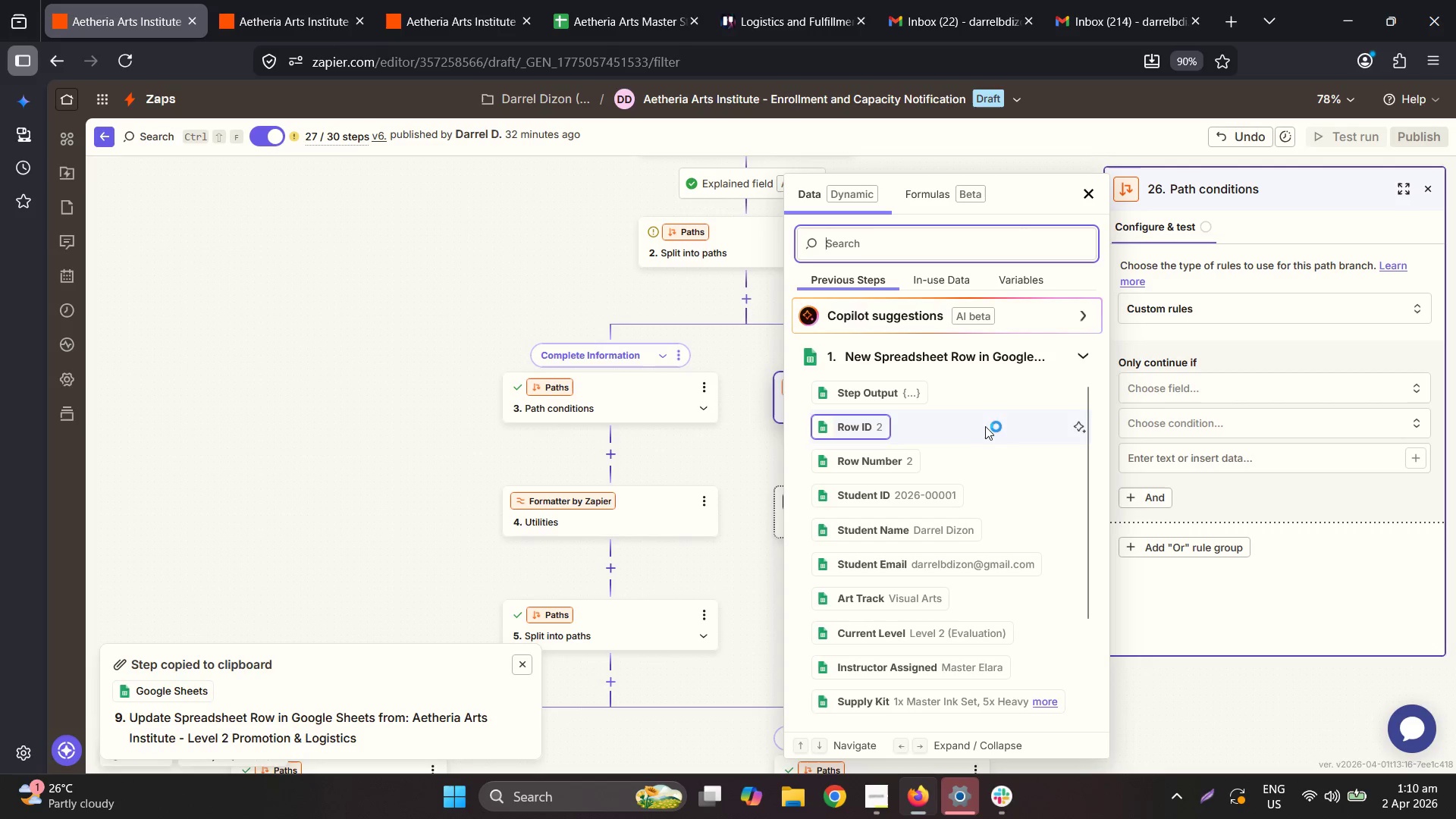 
left_click([1283, 384])
 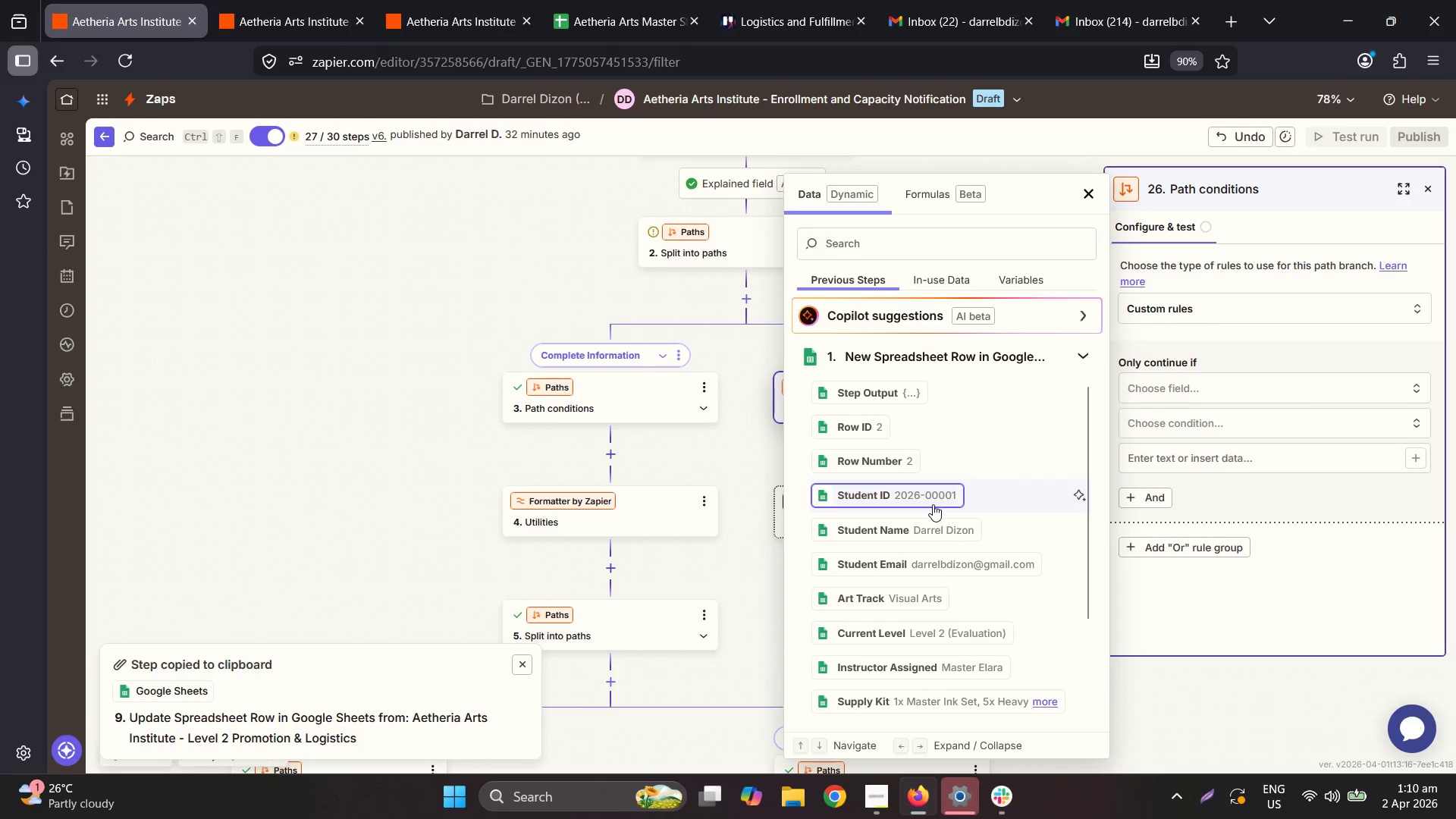 
left_click([1178, 418])
 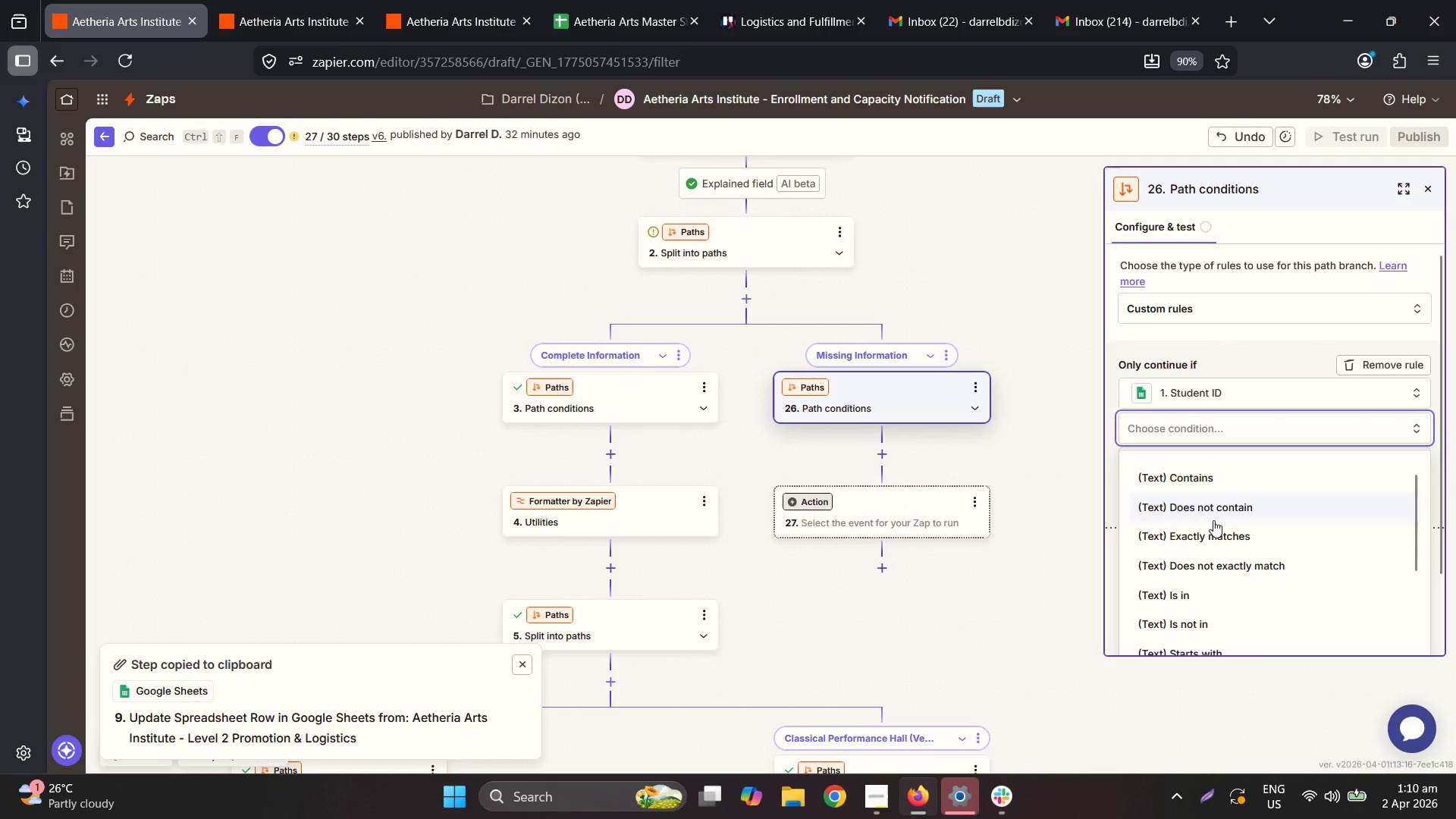 
scroll: coordinate [1231, 547], scroll_direction: down, amount: 9.0
 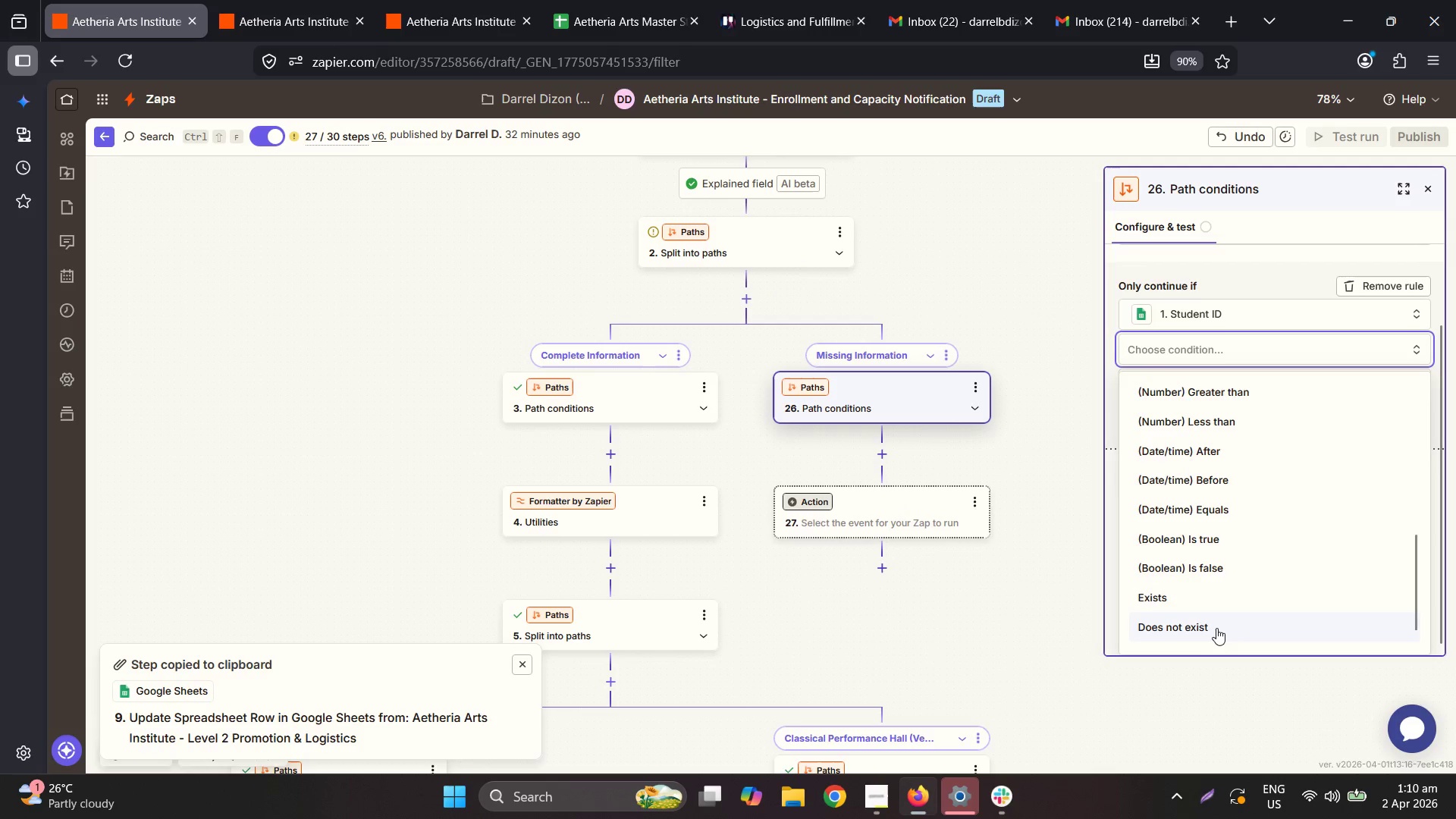 
left_click([1216, 624])
 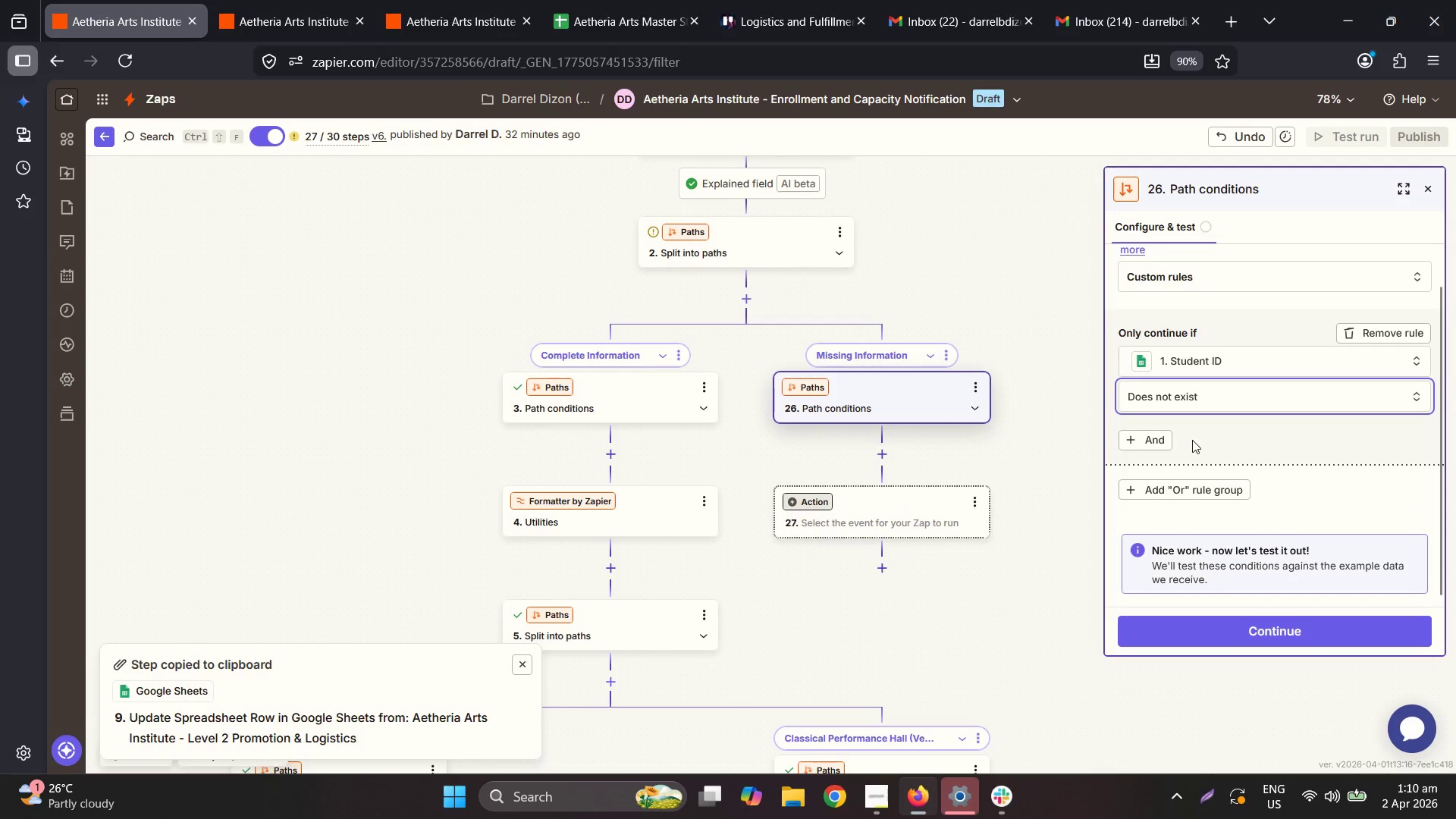 
left_click_drag(start_coordinate=[1144, 441], to_coordinate=[1261, 463])
 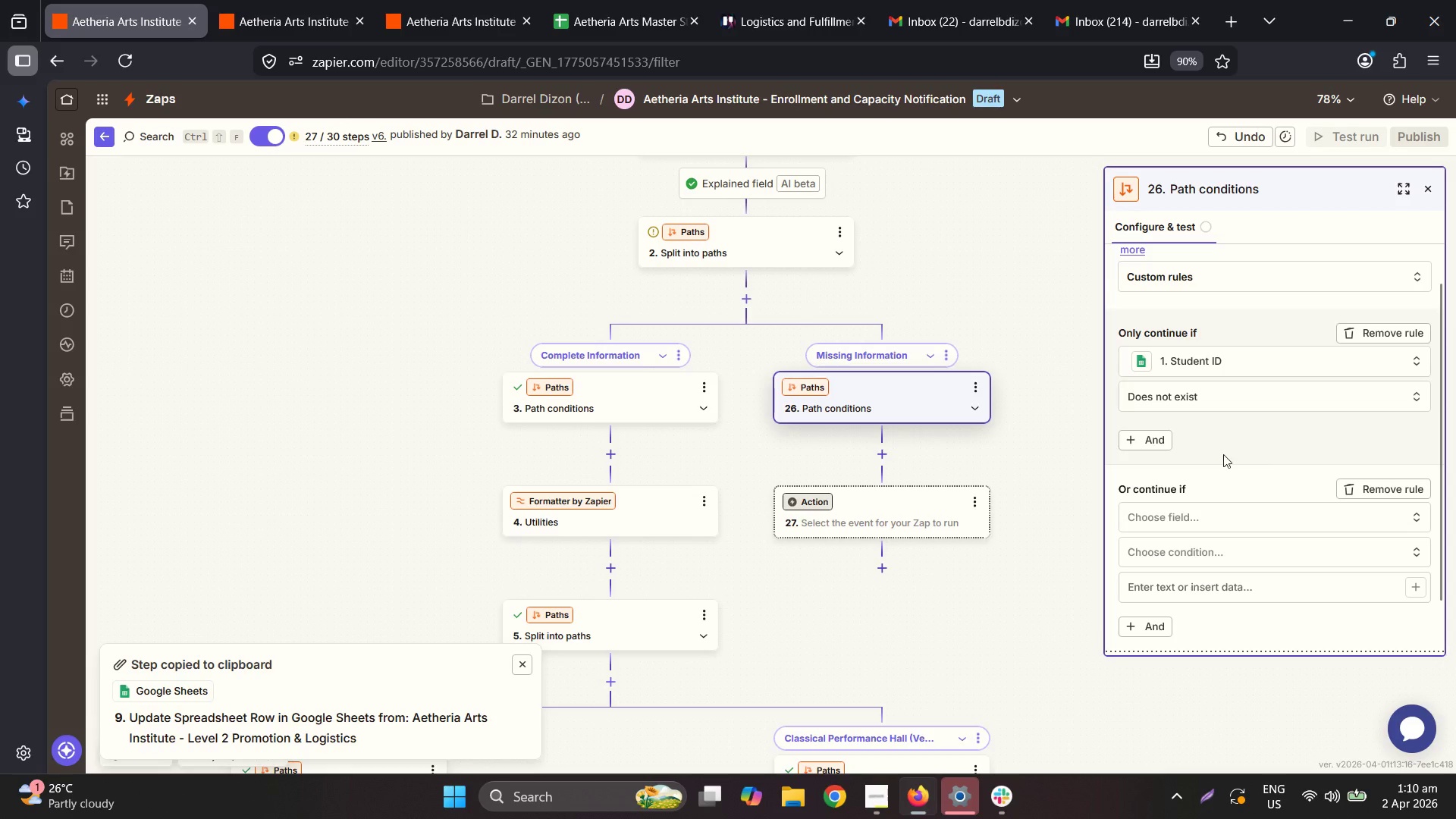 
left_click([1175, 531])
 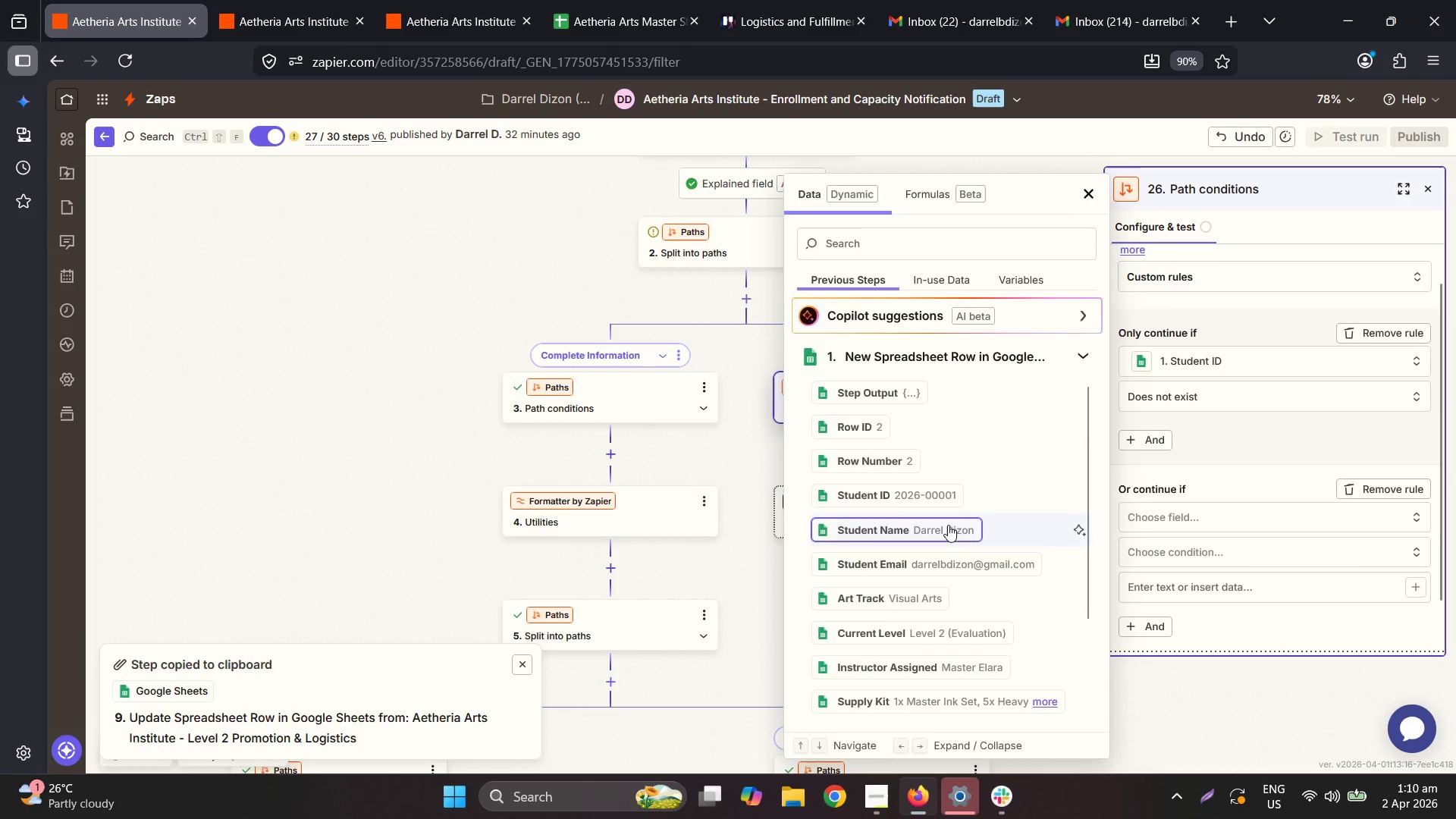 
scroll: coordinate [1230, 516], scroll_direction: down, amount: 11.0
 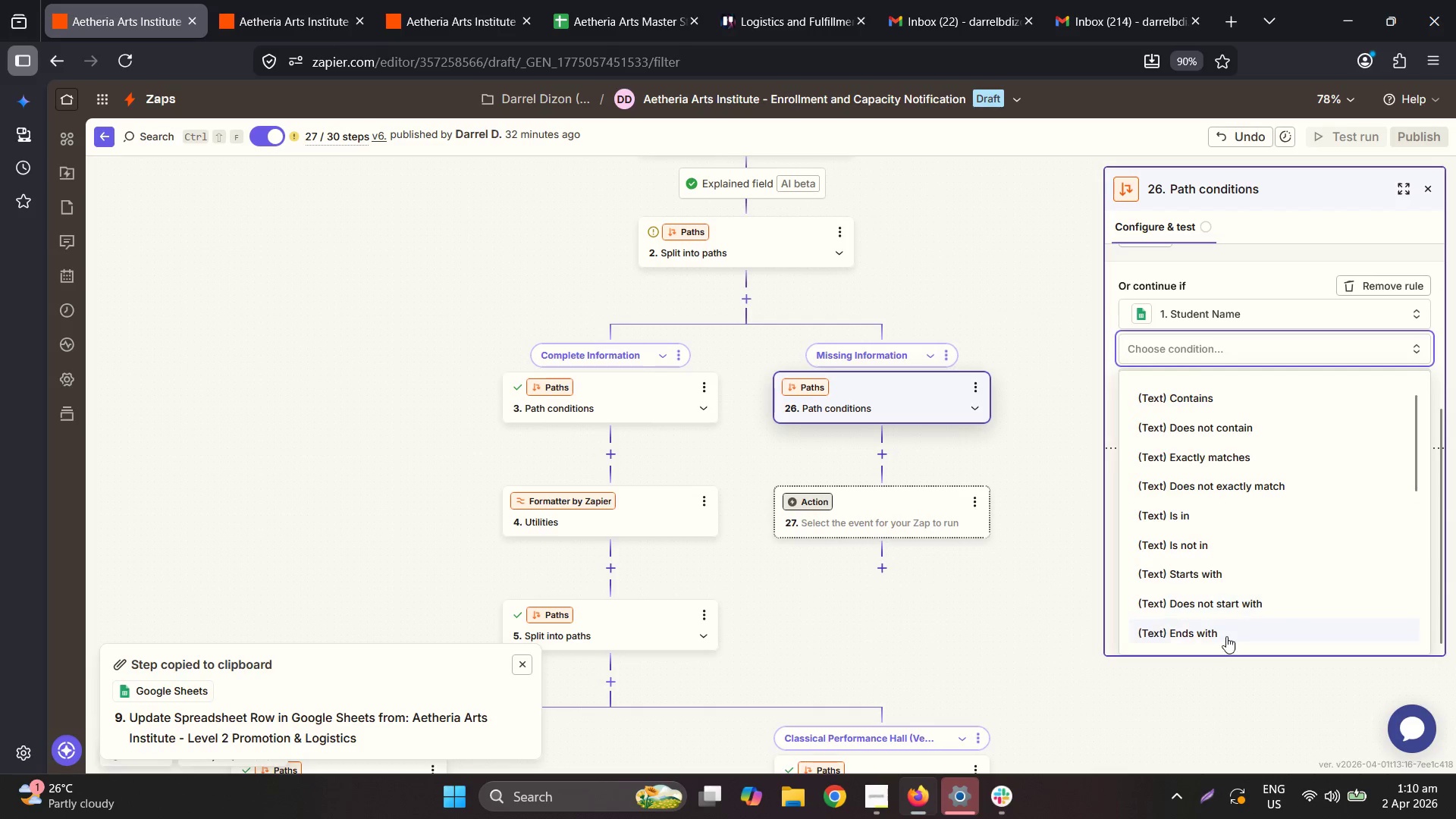 
left_click_drag(start_coordinate=[1224, 637], to_coordinate=[1382, 493])
 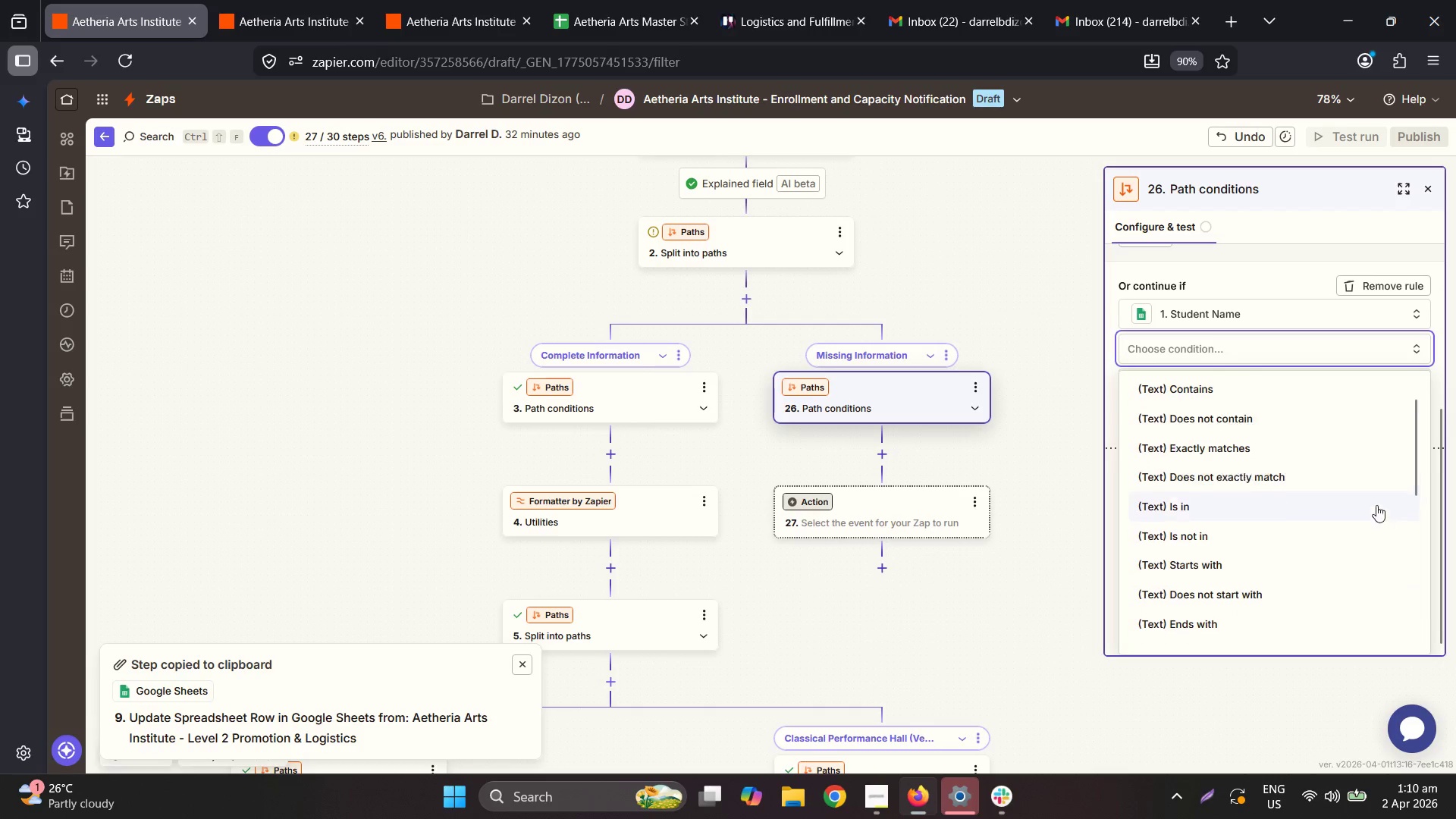 
scroll: coordinate [1263, 500], scroll_direction: down, amount: 5.0
 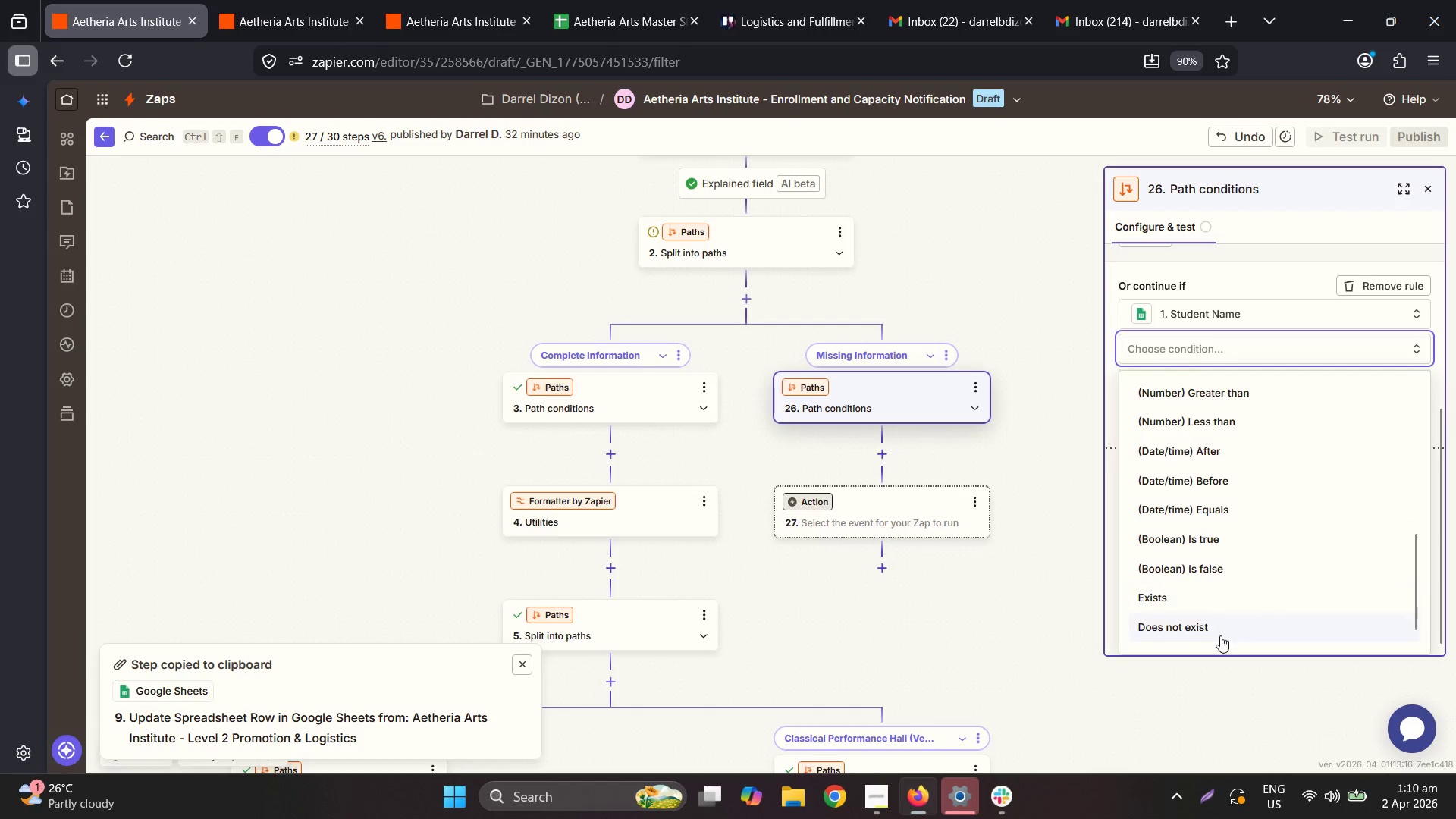 
left_click([1219, 629])
 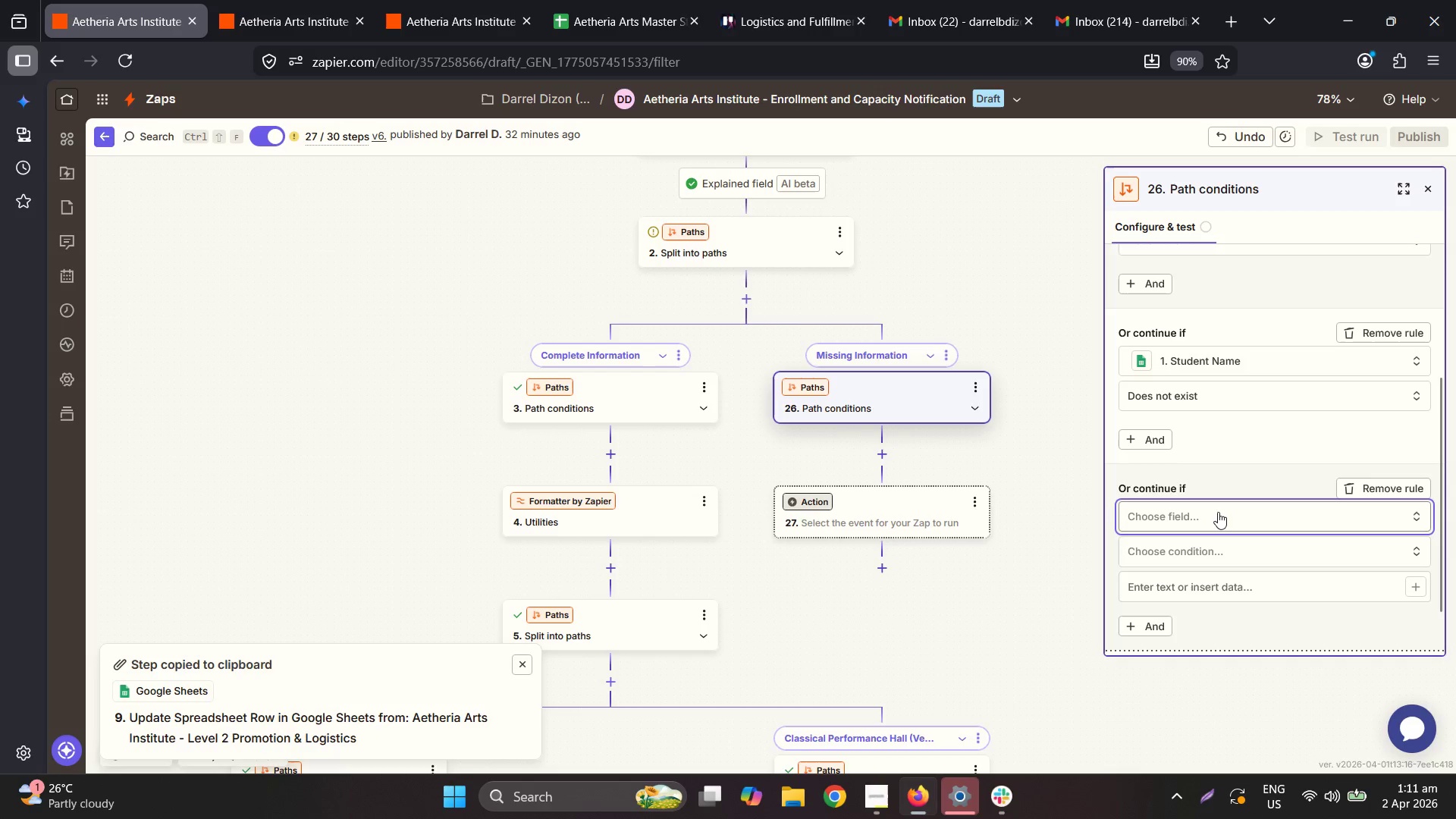 
scroll: coordinate [954, 454], scroll_direction: down, amount: 3.0
 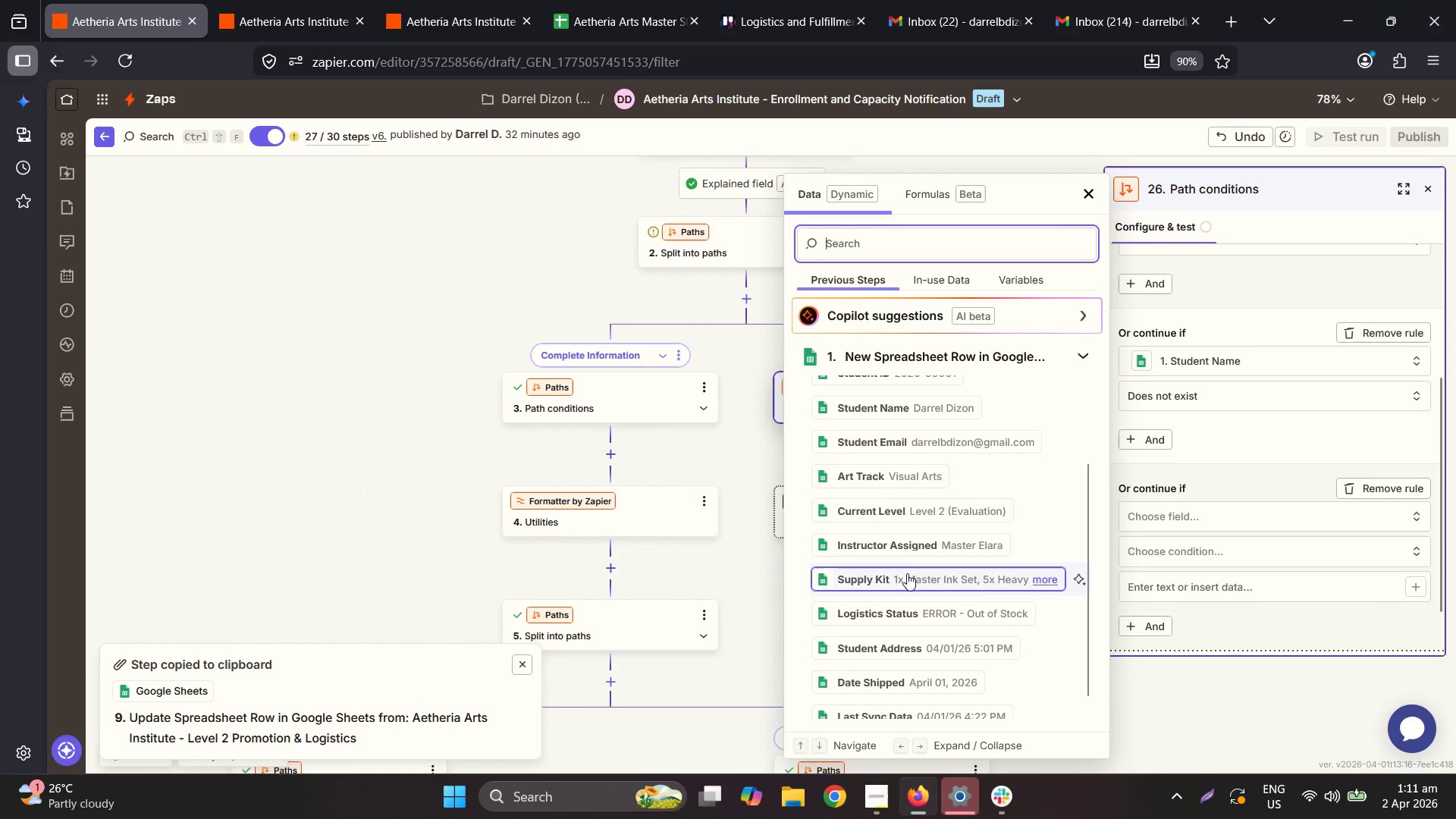 
left_click([900, 444])
 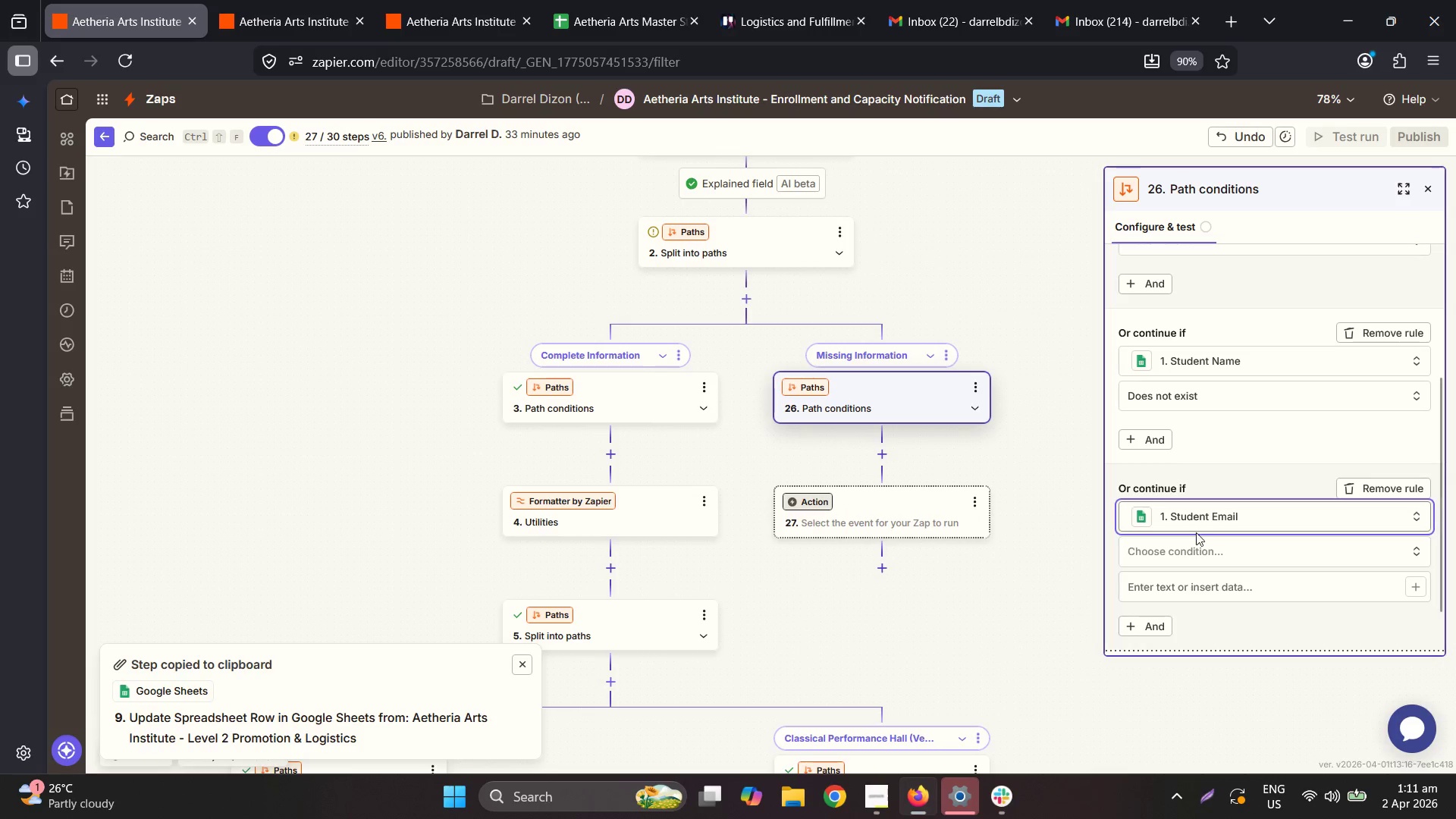 
left_click([1181, 553])
 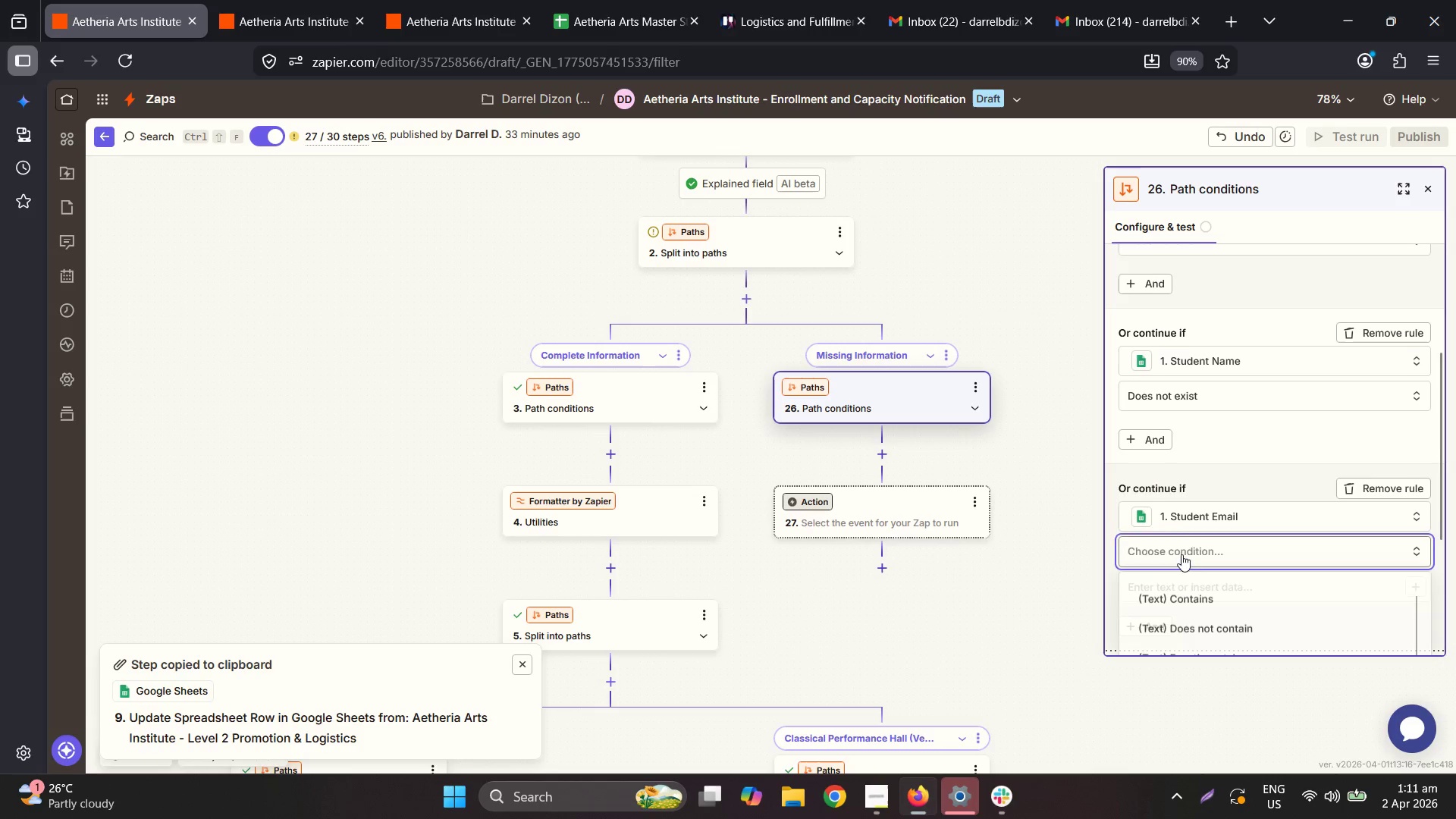 
scroll: coordinate [1240, 535], scroll_direction: down, amount: 11.0
 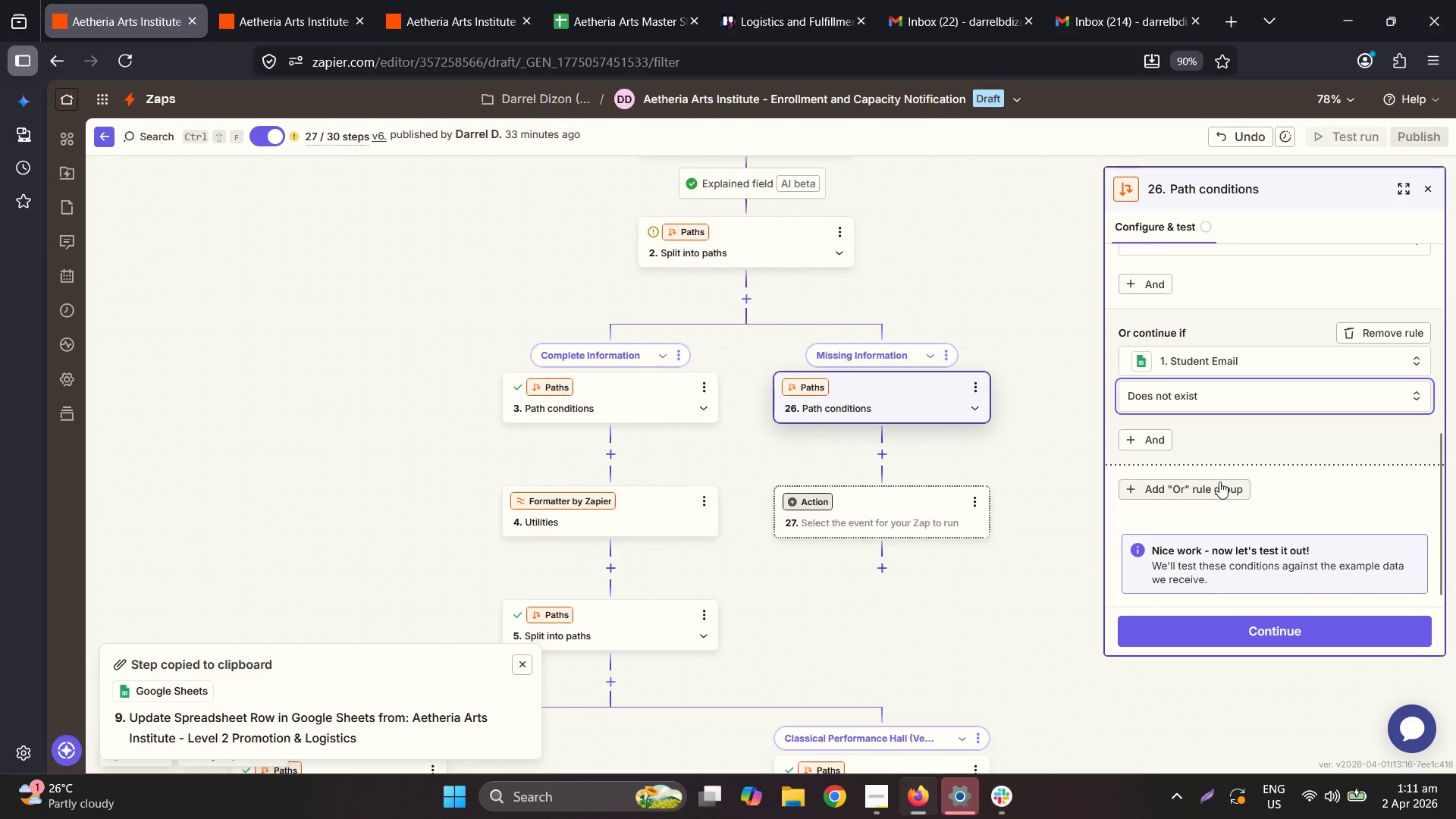 
left_click([1219, 482])
 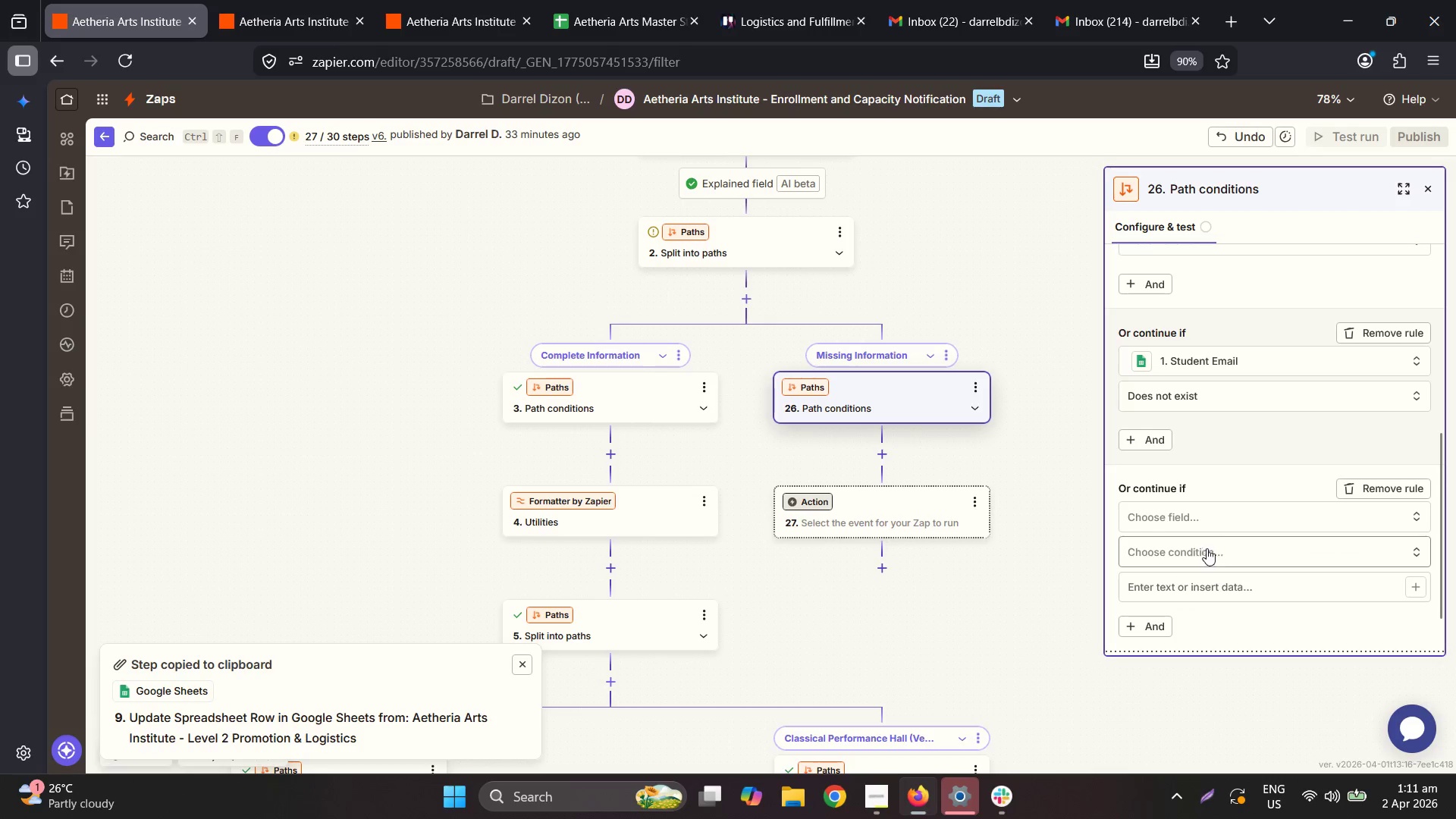 
left_click([1222, 522])
 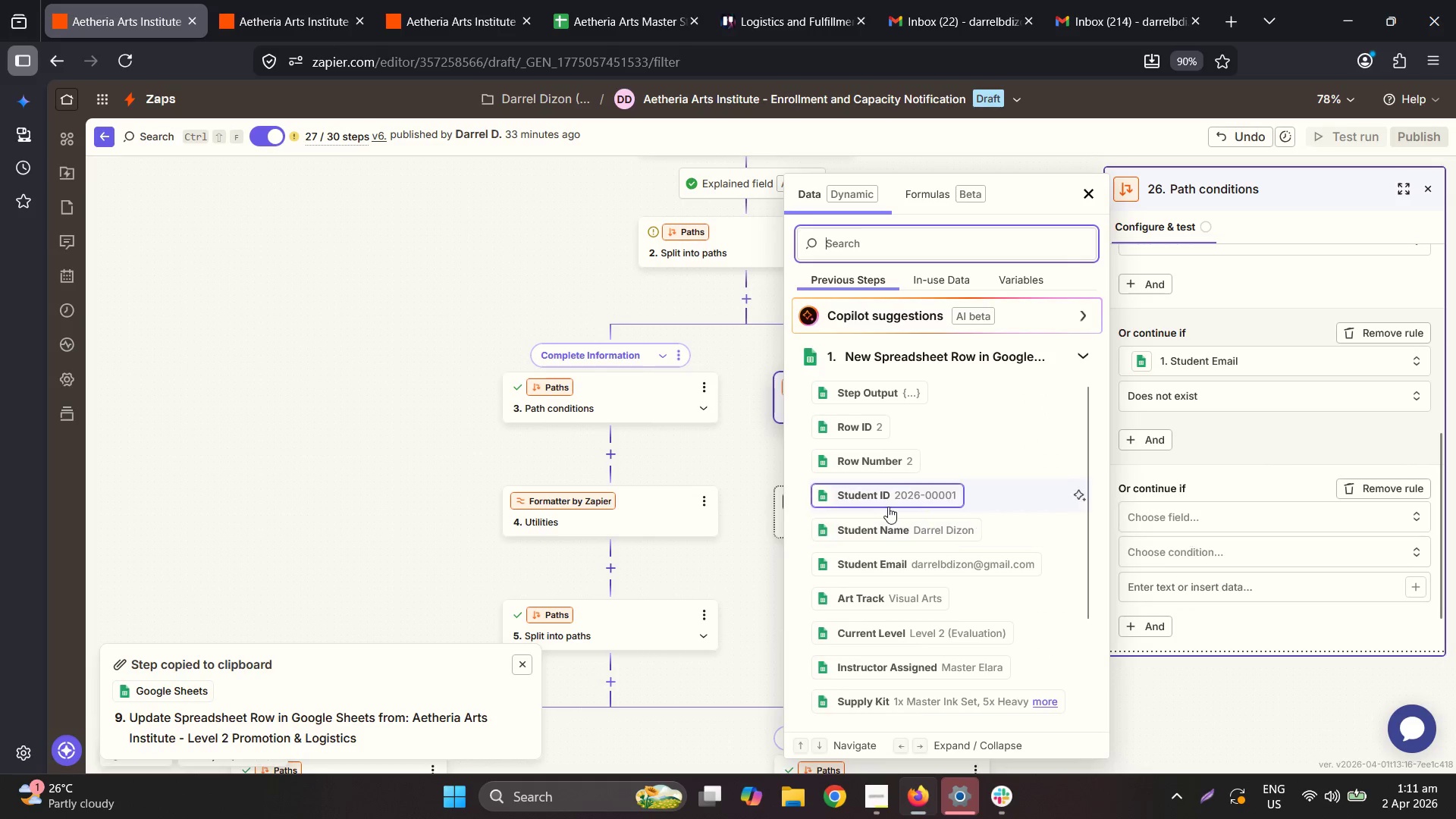 
scroll: coordinate [920, 531], scroll_direction: down, amount: 6.0
 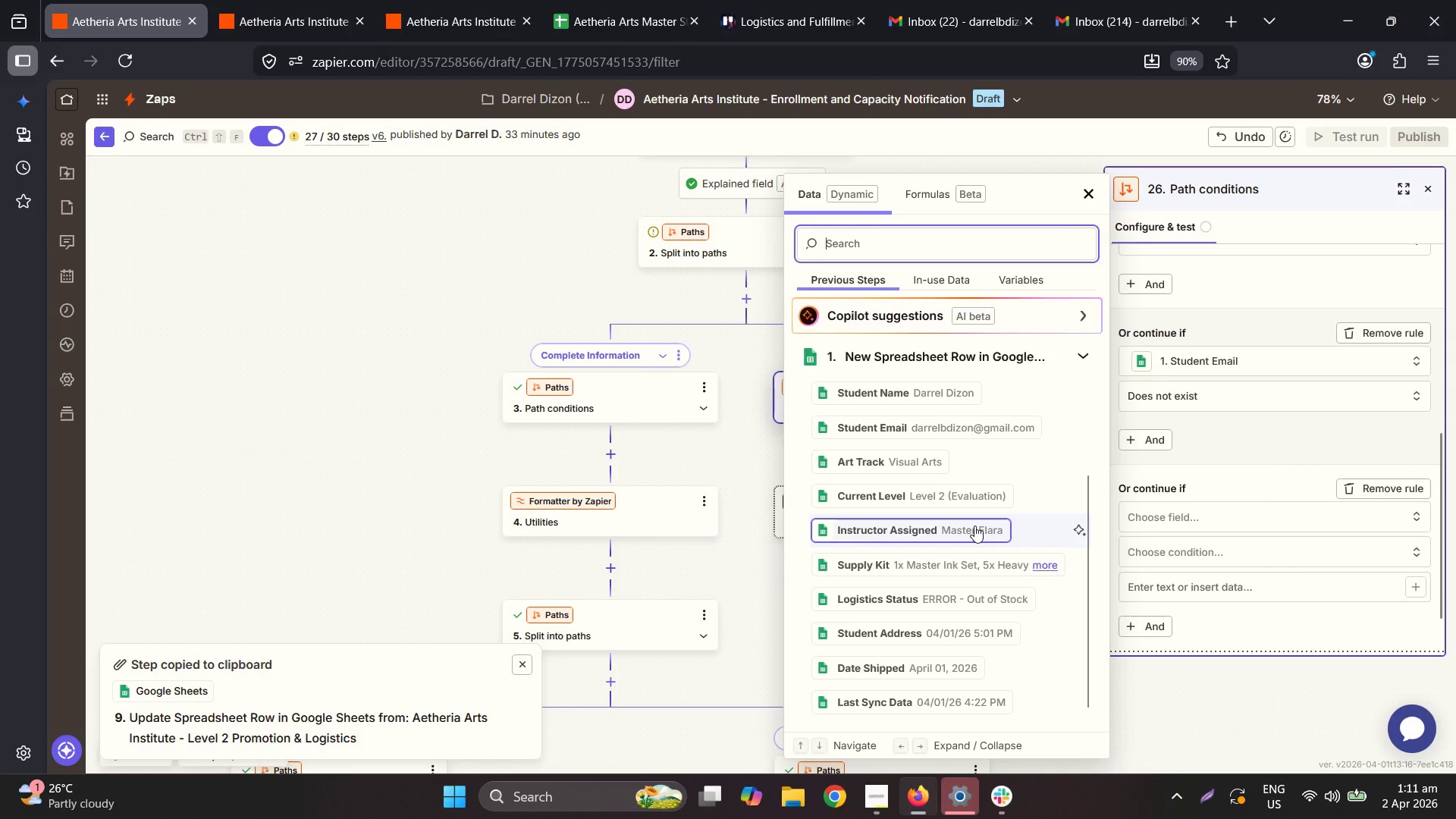 
left_click([937, 463])
 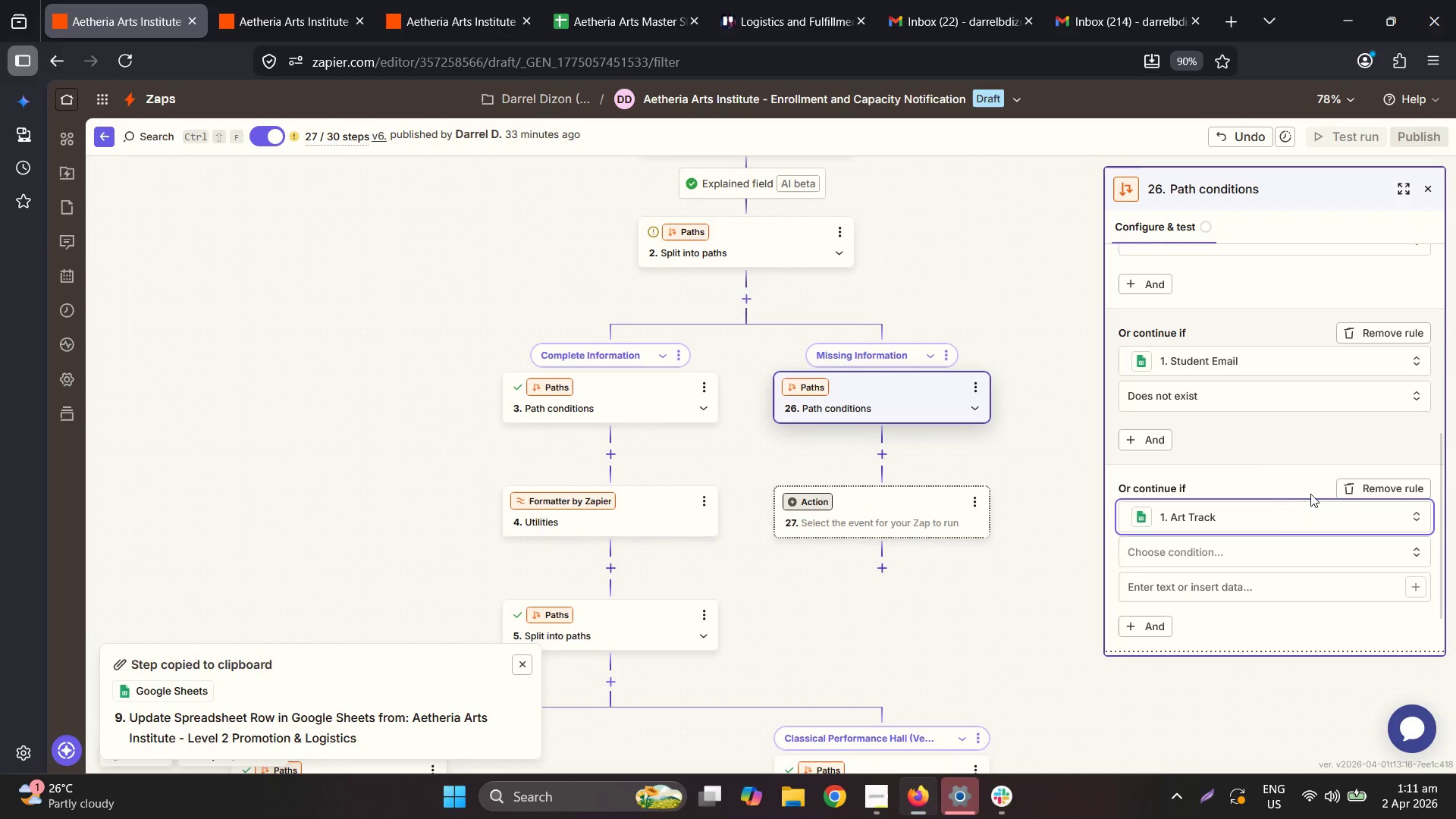 
left_click([1261, 515])
 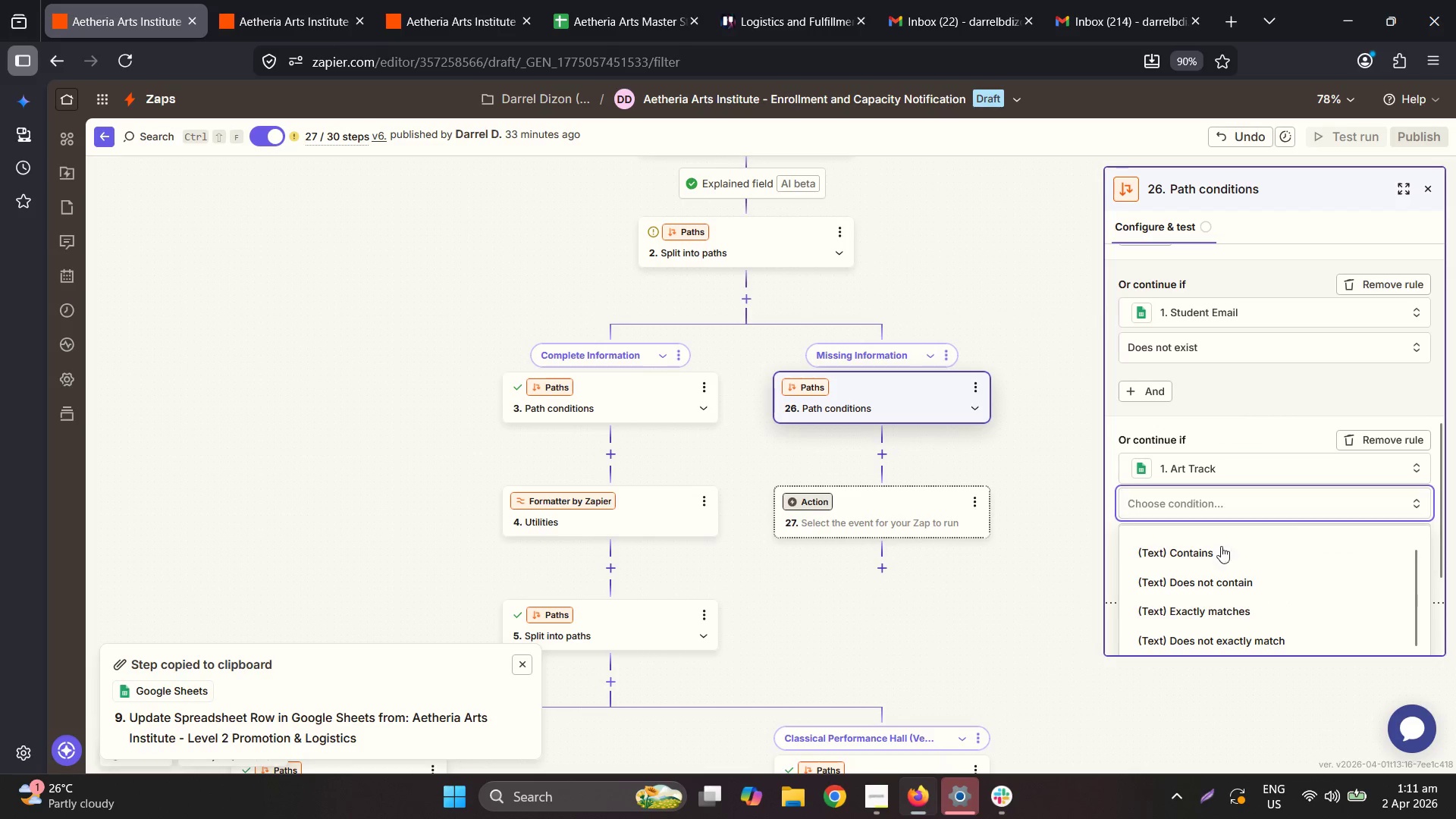 
scroll: coordinate [1188, 608], scroll_direction: down, amount: 7.0
 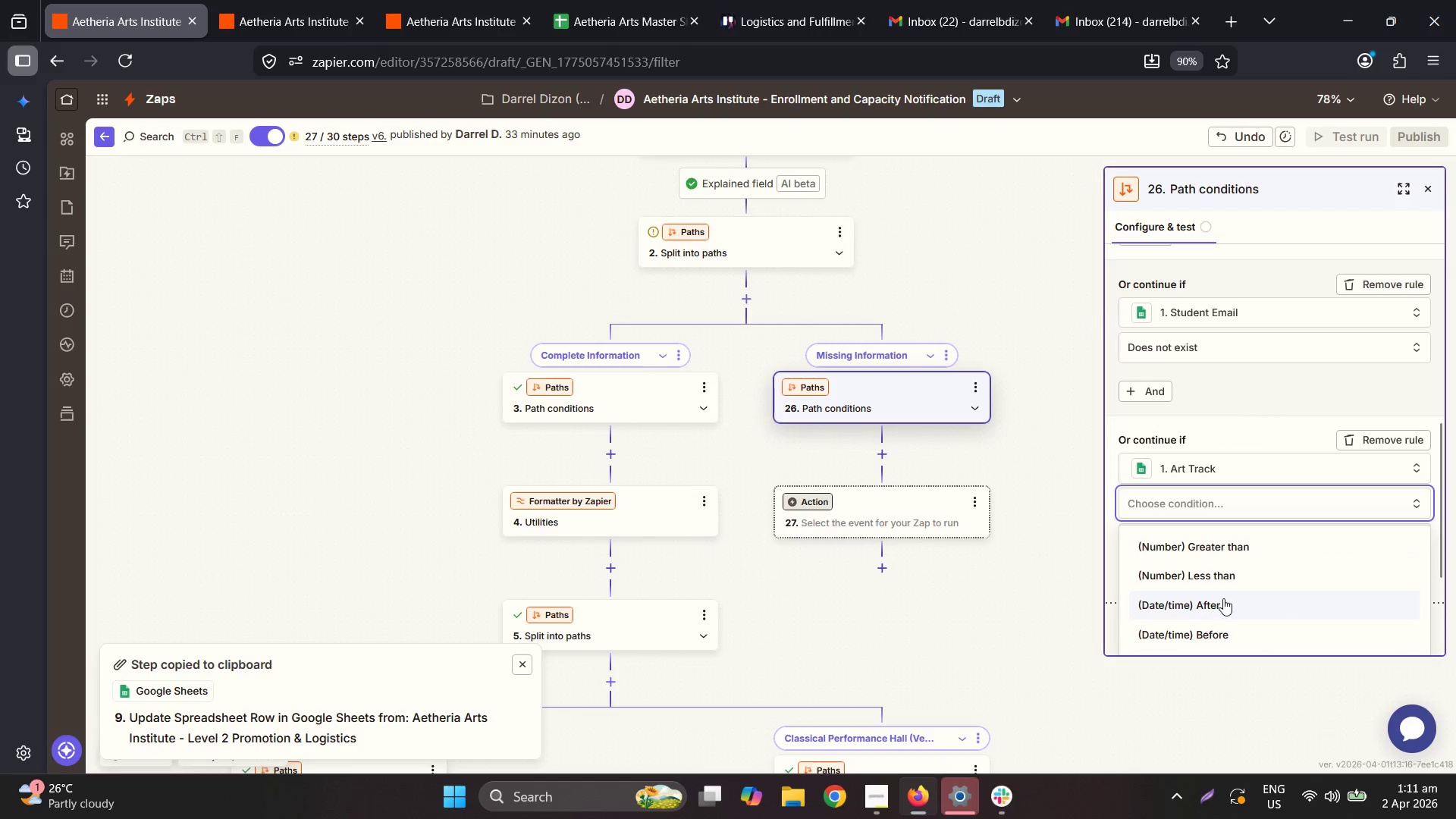 
scroll: coordinate [1246, 605], scroll_direction: up, amount: 3.0
 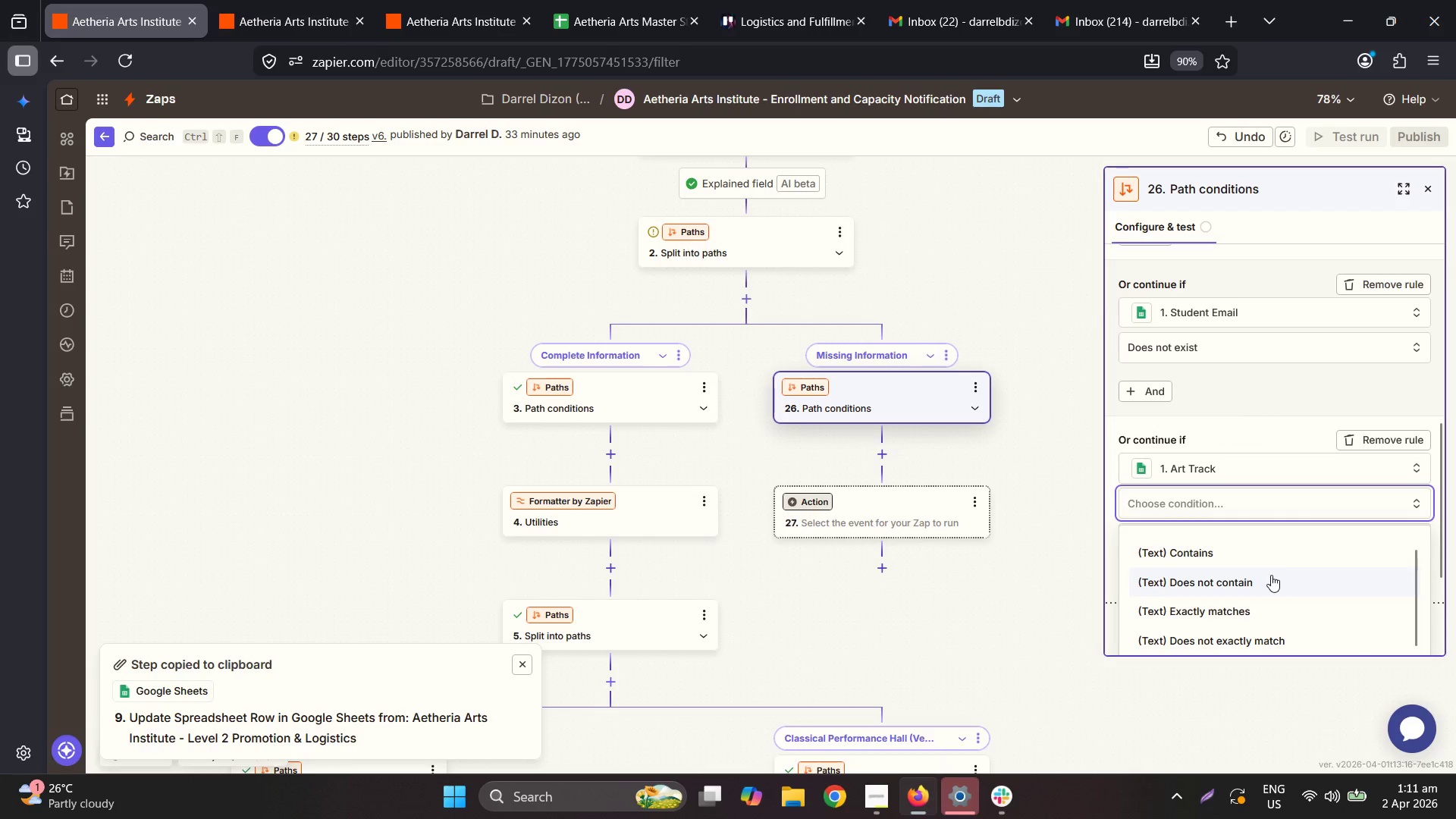 
scroll: coordinate [1260, 616], scroll_direction: down, amount: 7.0
 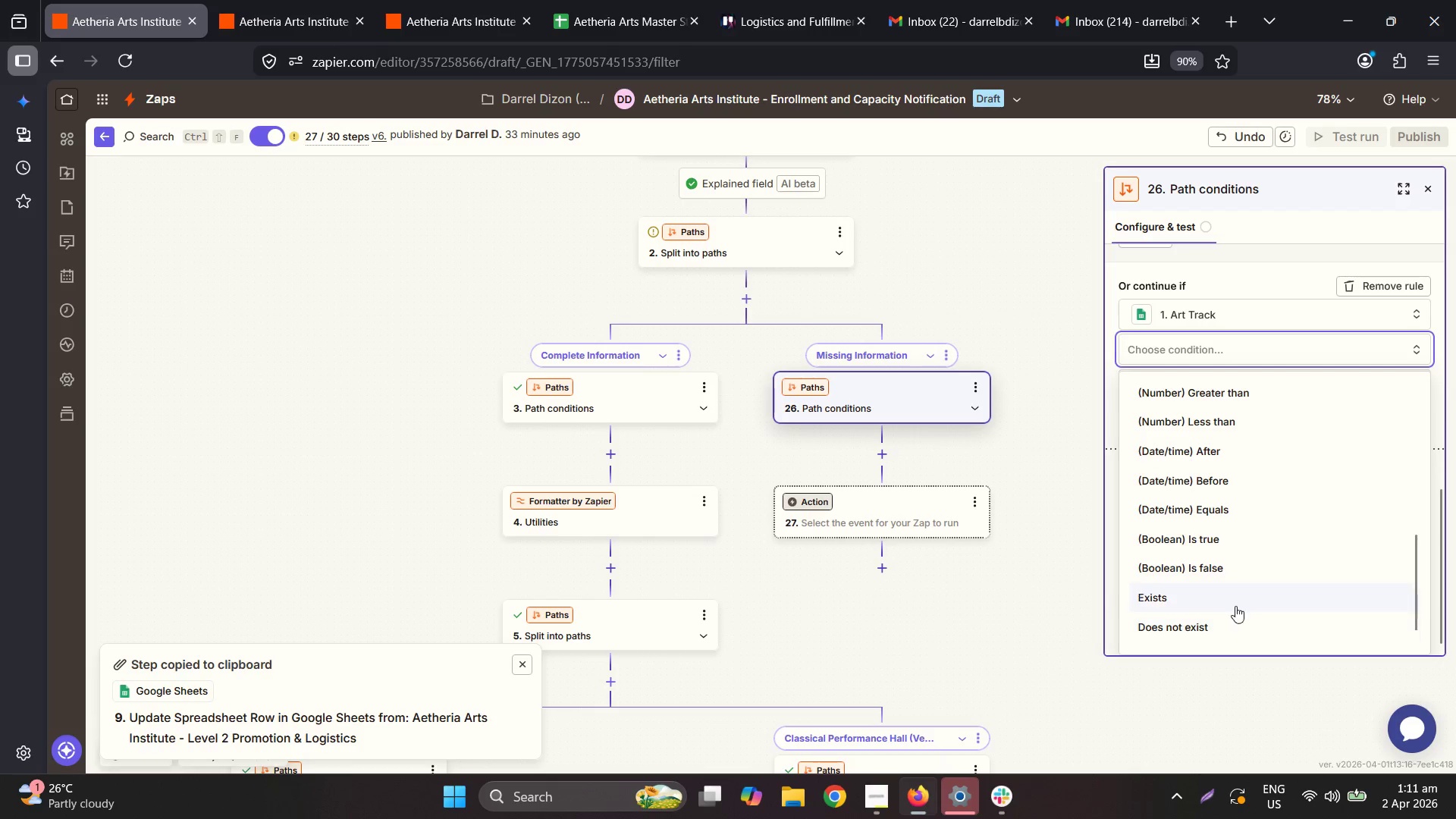 
left_click([1223, 626])
 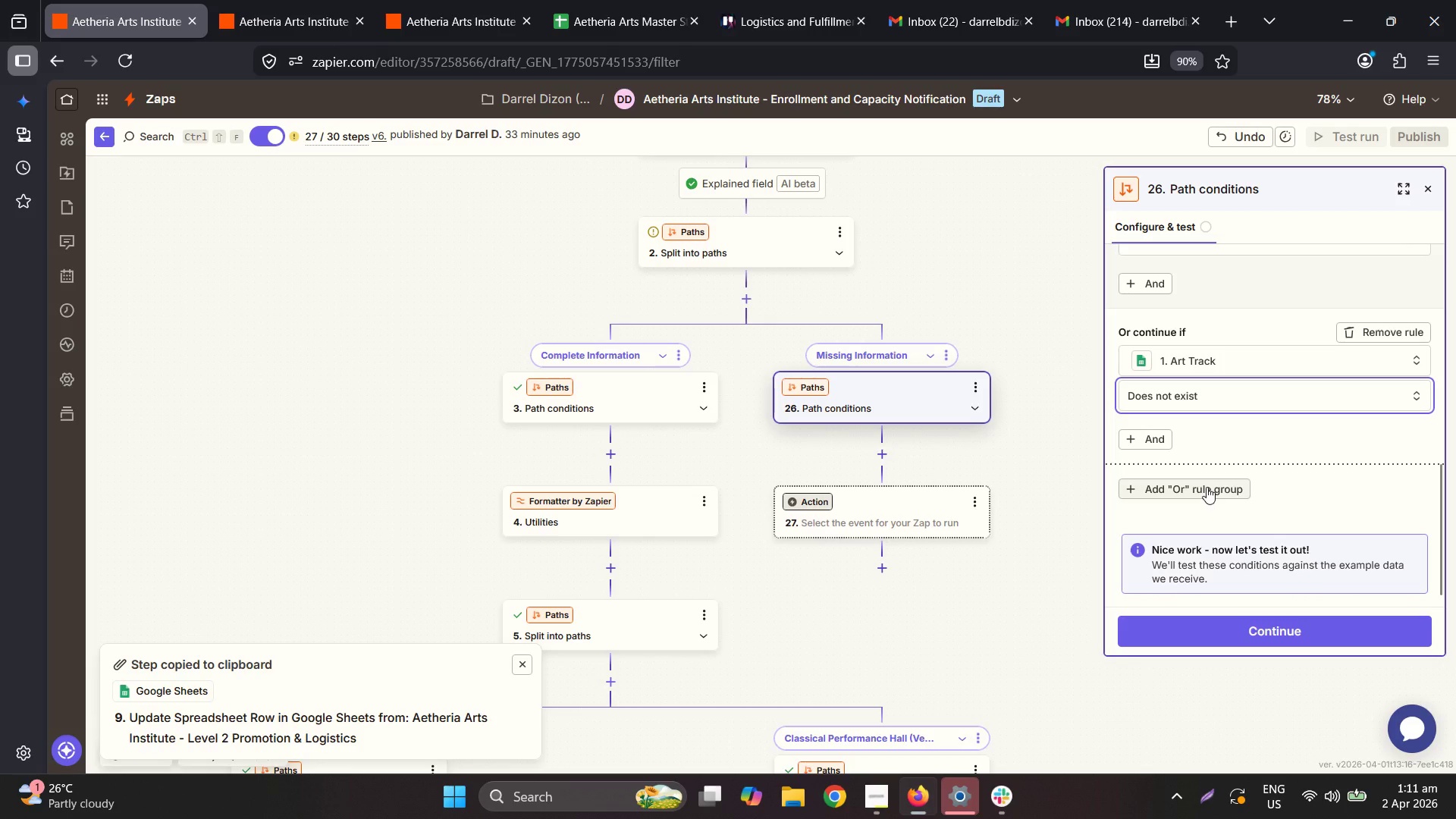 
wait(5.56)
 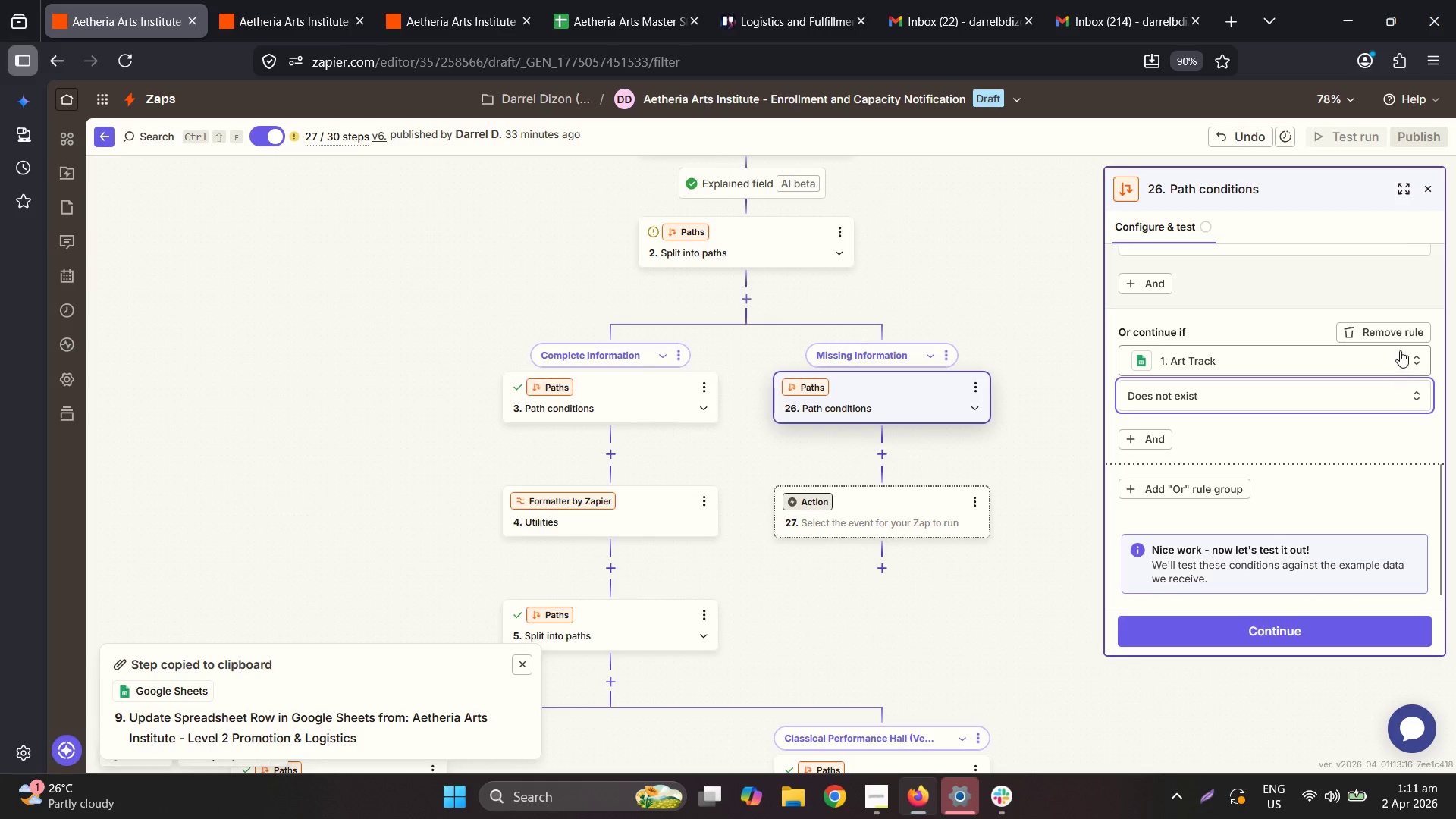 
left_click([1211, 488])
 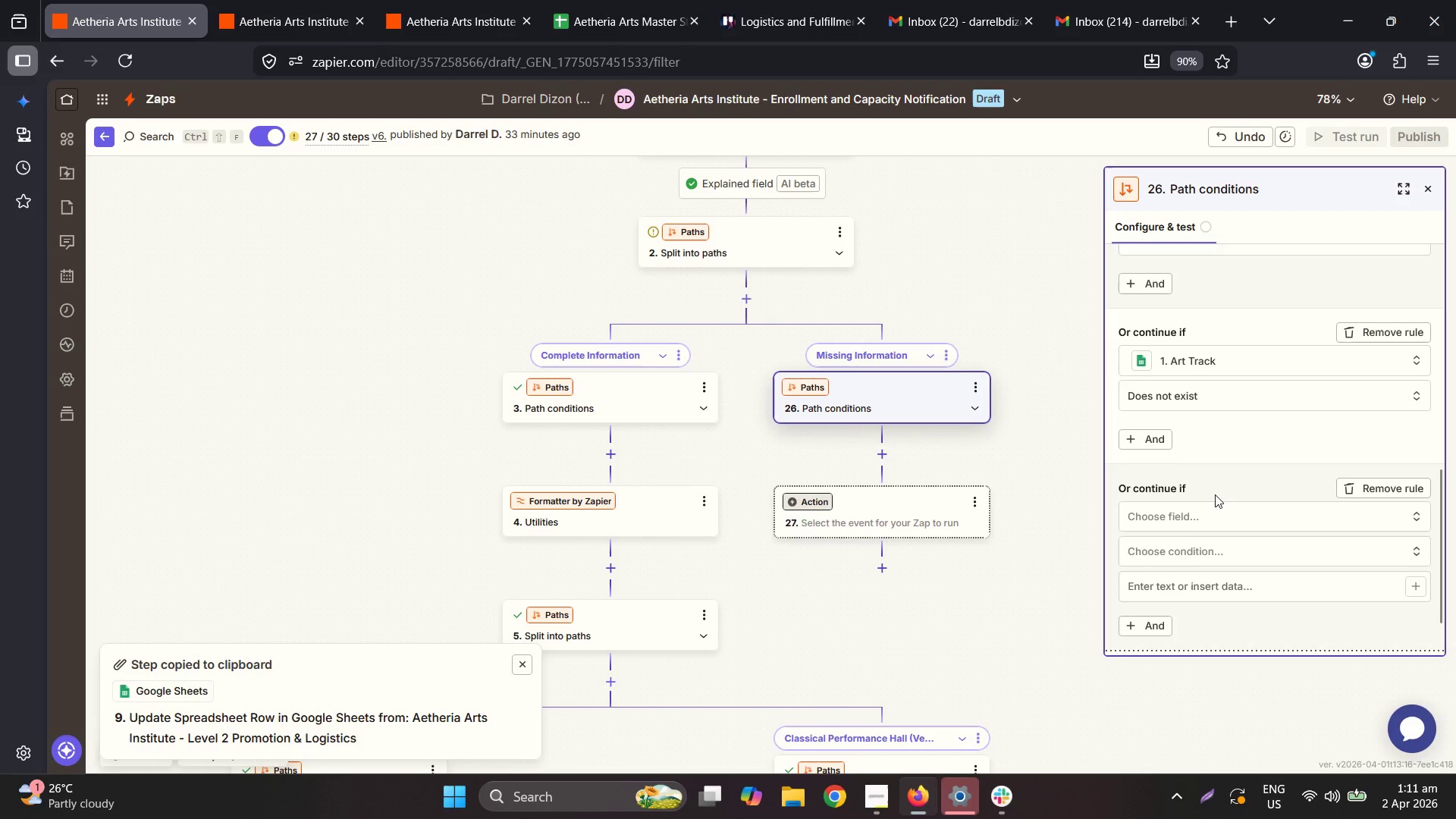 
scroll: coordinate [1215, 492], scroll_direction: down, amount: 1.0
 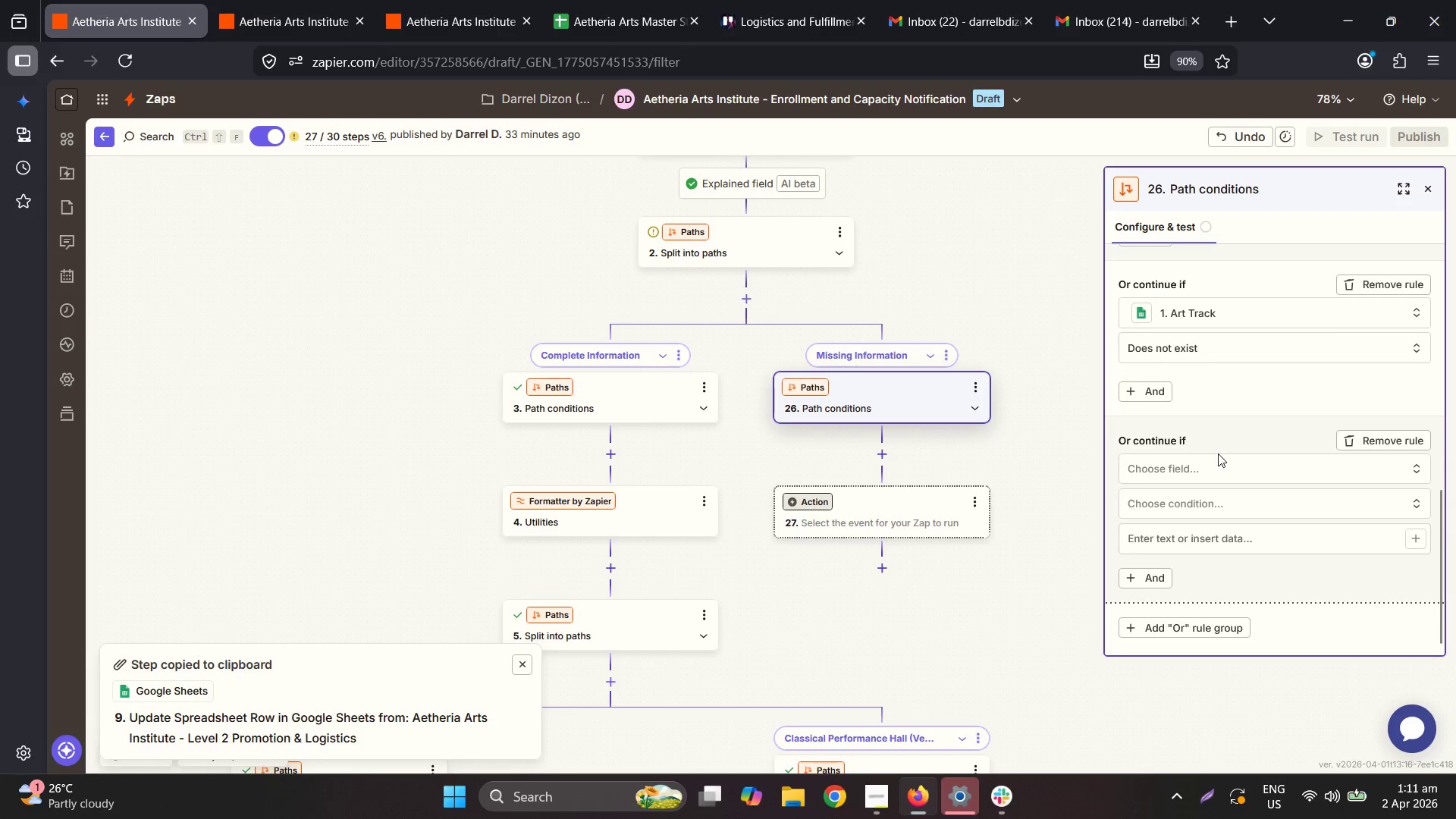 
double_click([1218, 463])
 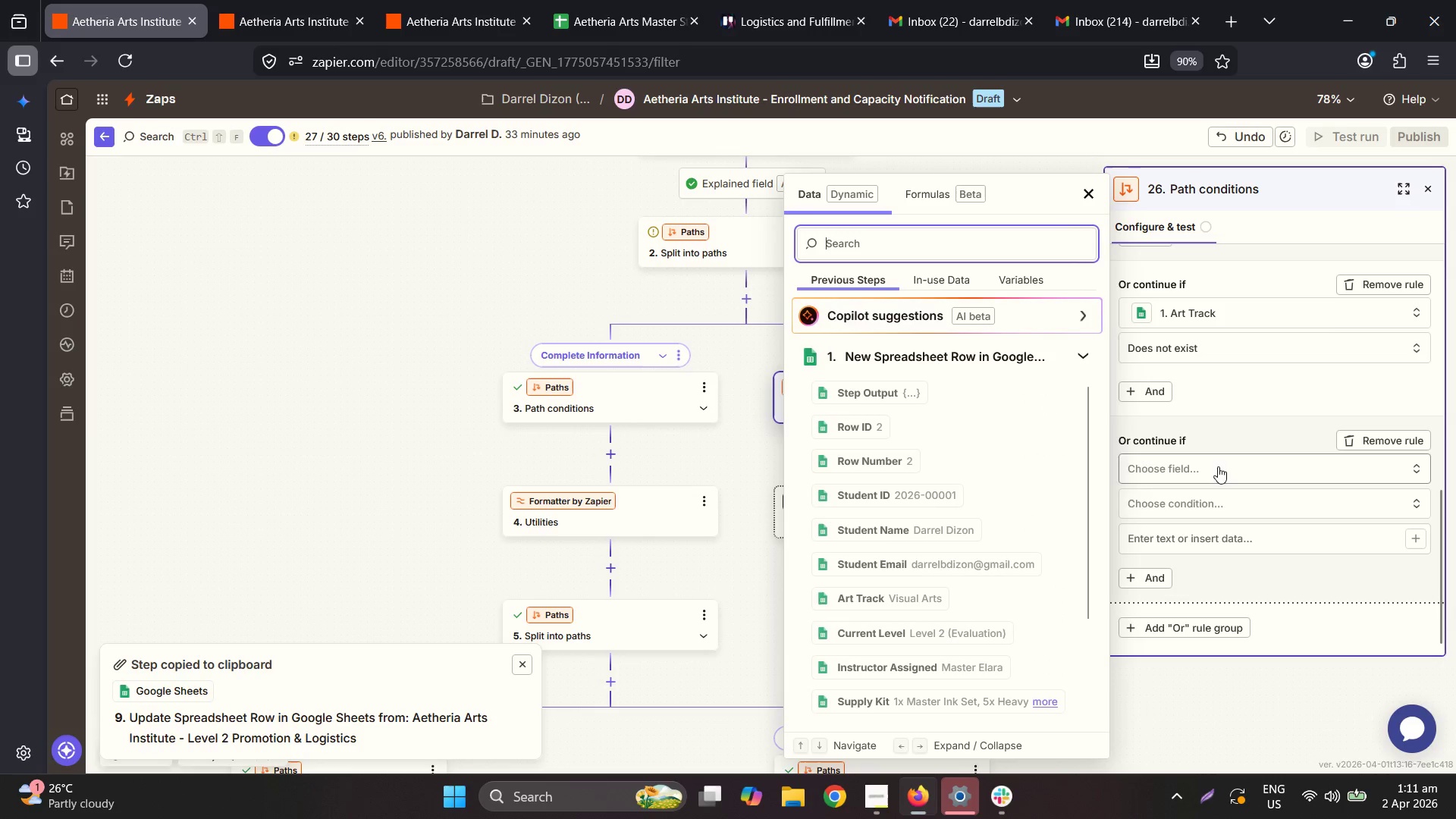 
scroll: coordinate [985, 541], scroll_direction: down, amount: 10.0
 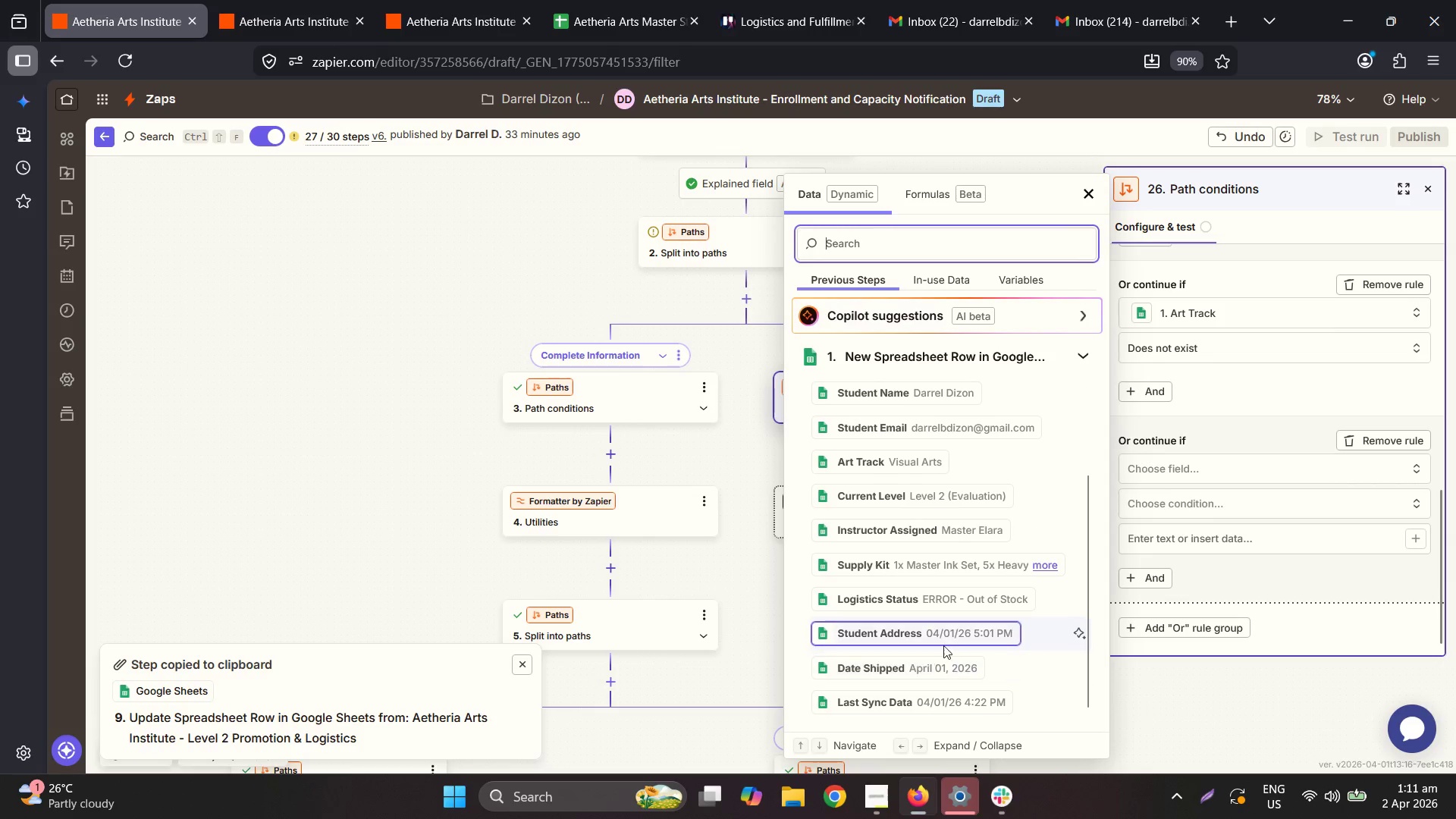 
left_click([946, 633])
 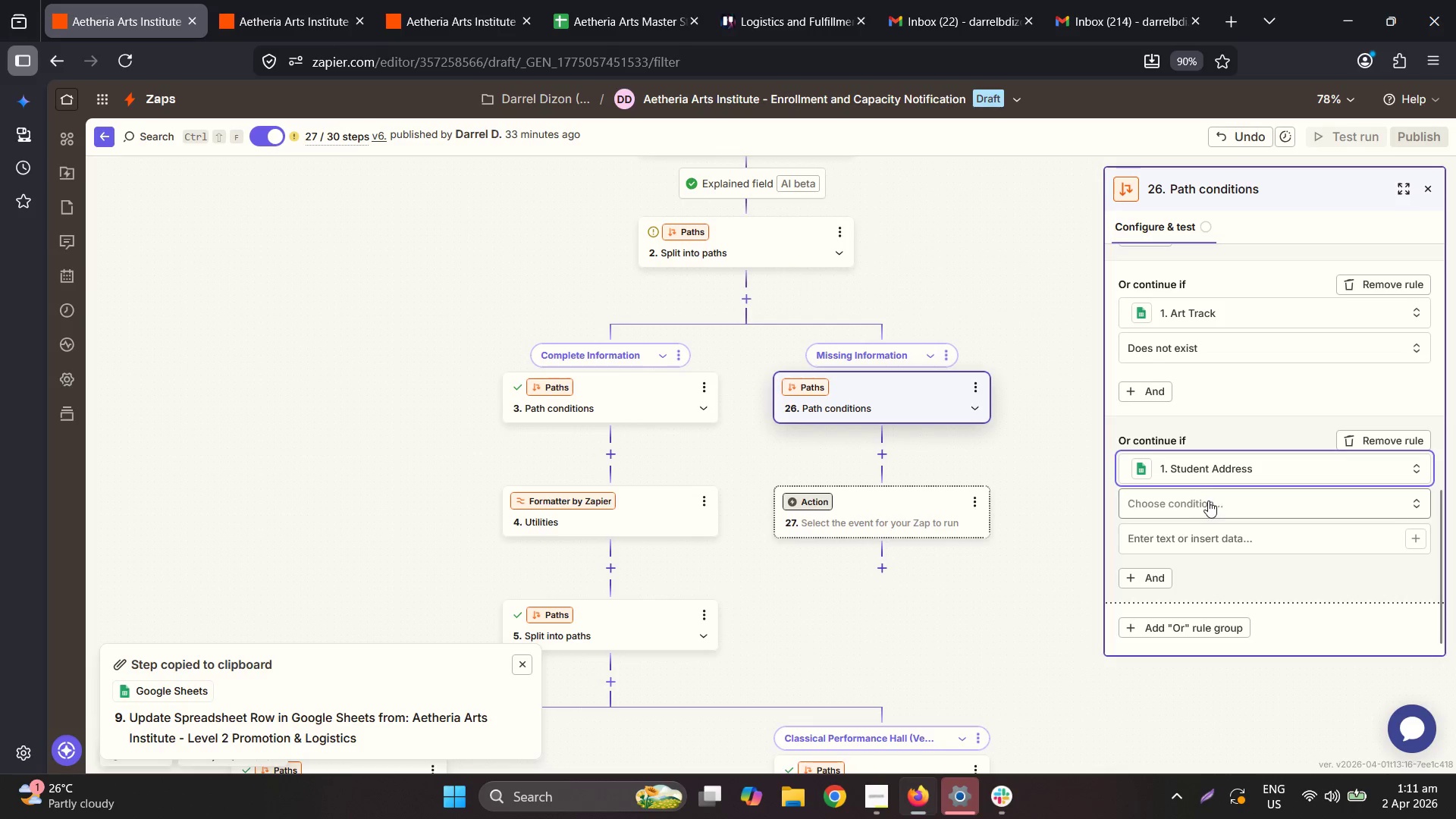 
left_click([1197, 504])
 